 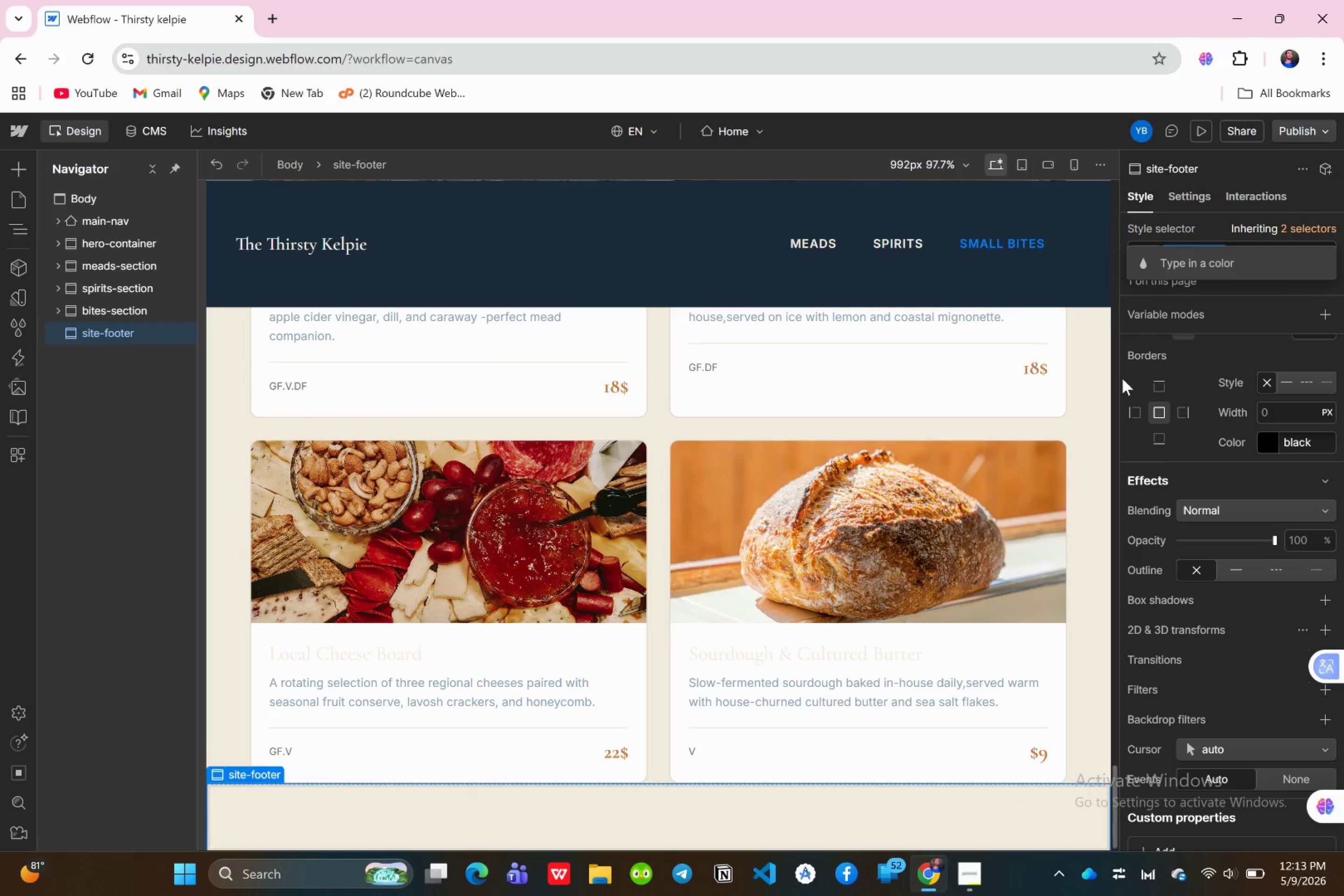 
left_click([1214, 422])
 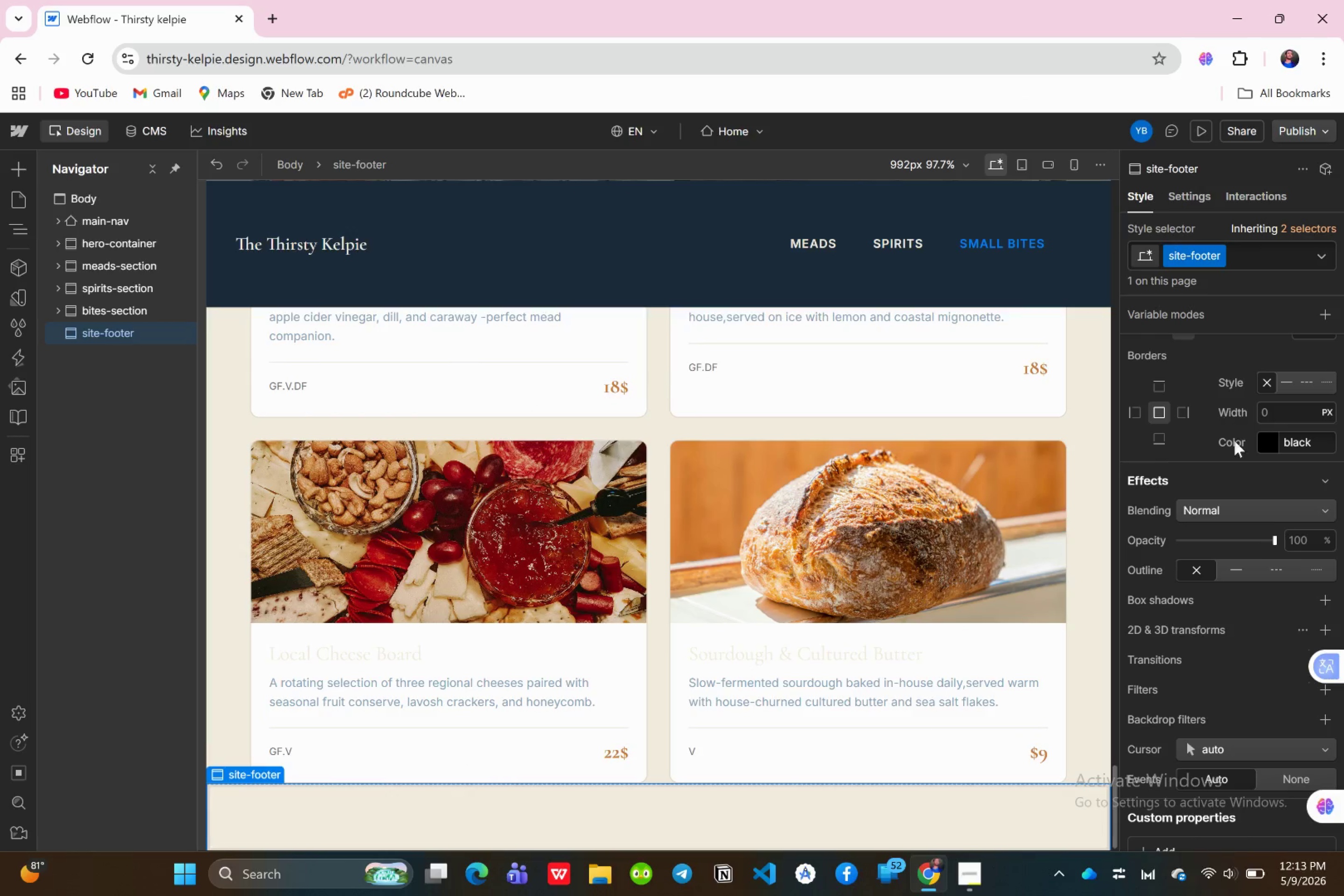 
scroll: coordinate [1197, 435], scroll_direction: up, amount: 2.0
 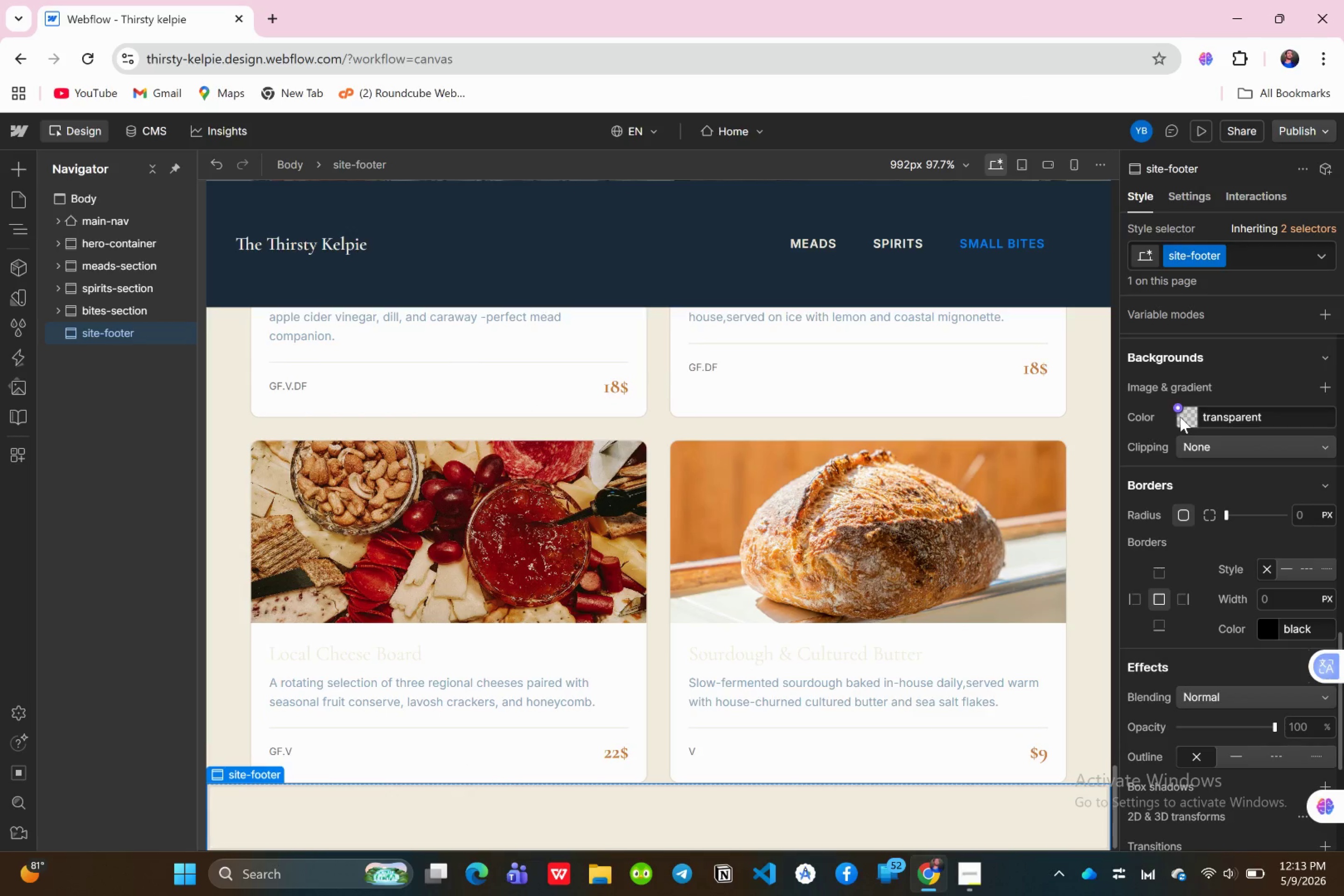 
left_click([1182, 415])
 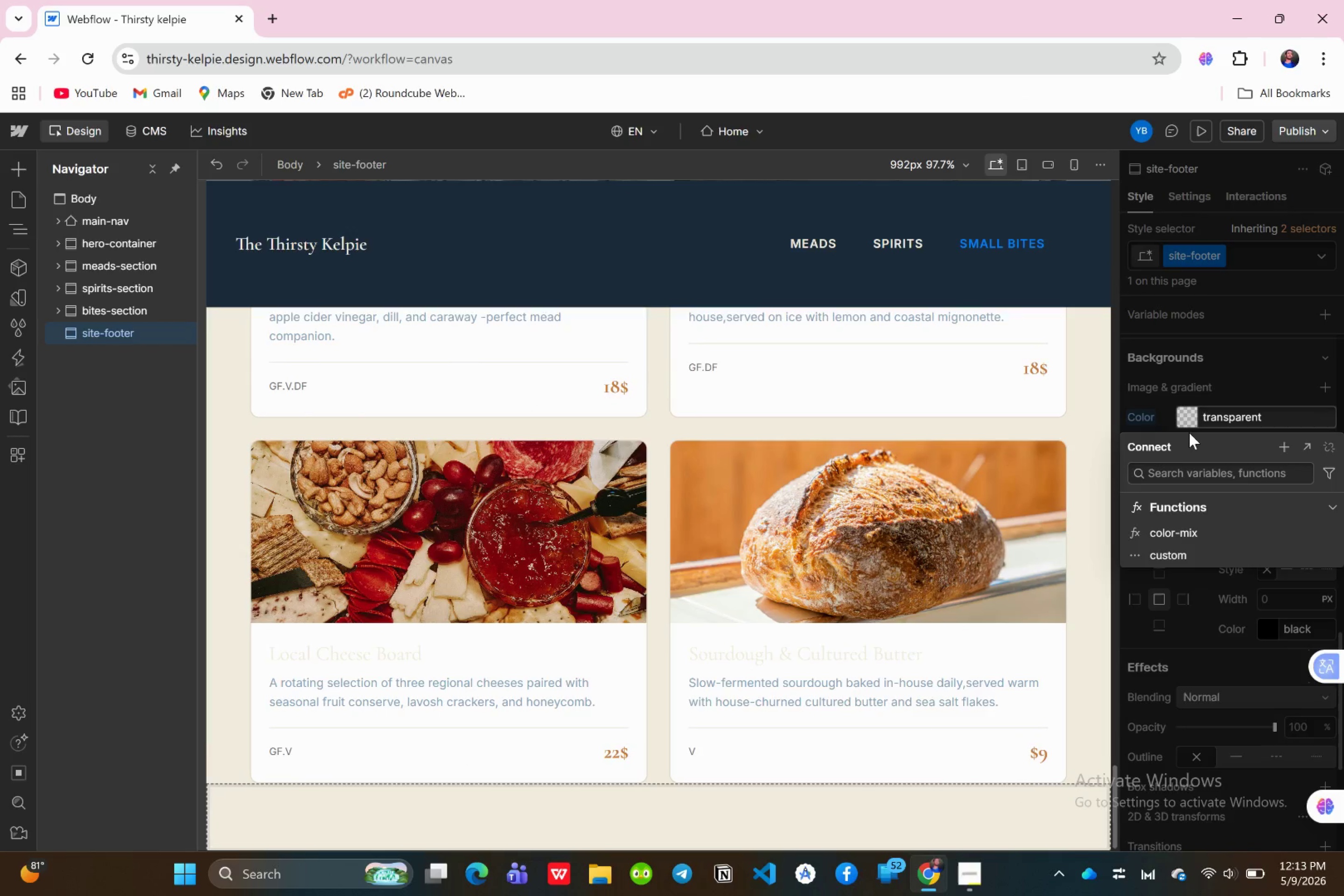 
left_click([1186, 419])
 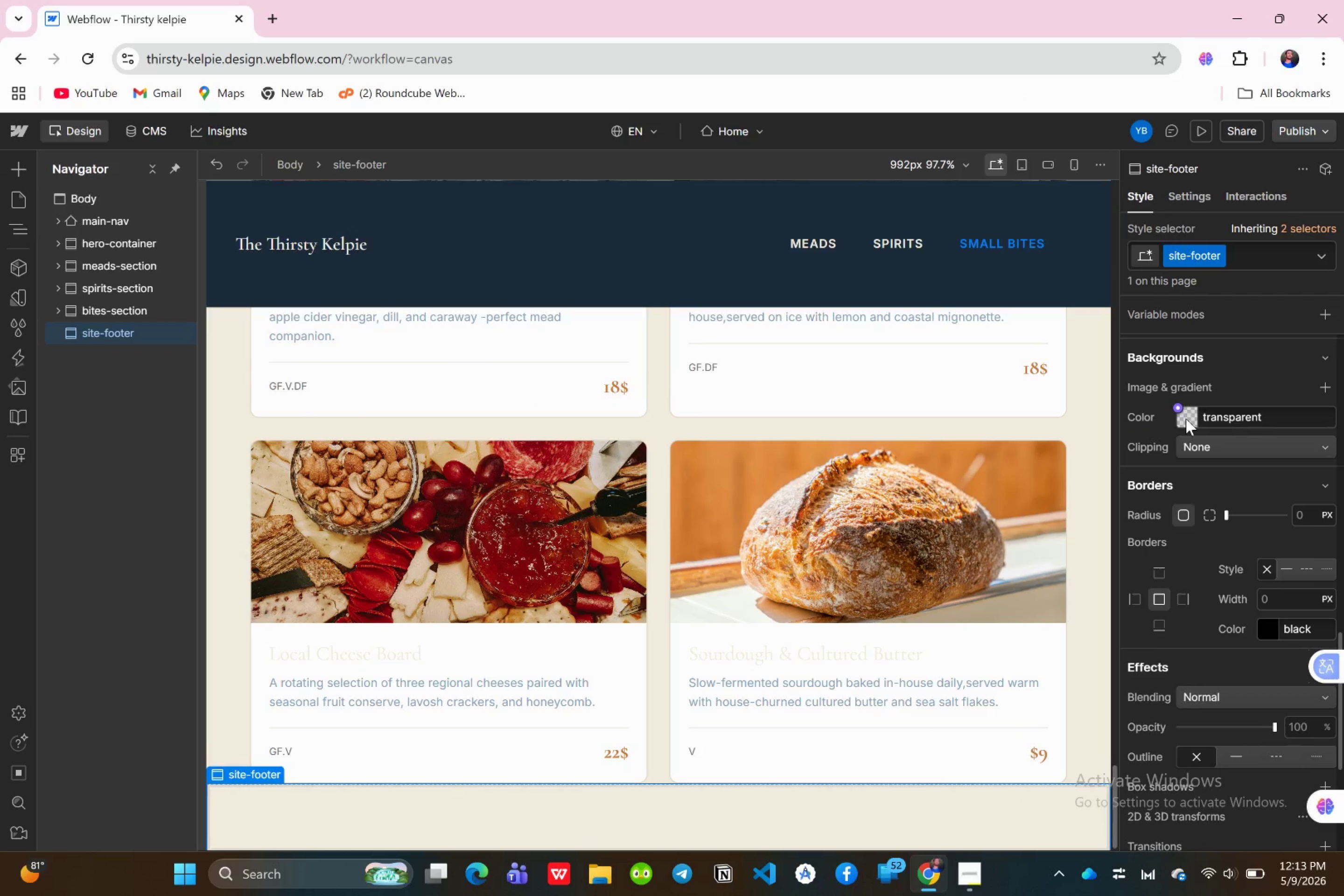 
left_click([1186, 419])
 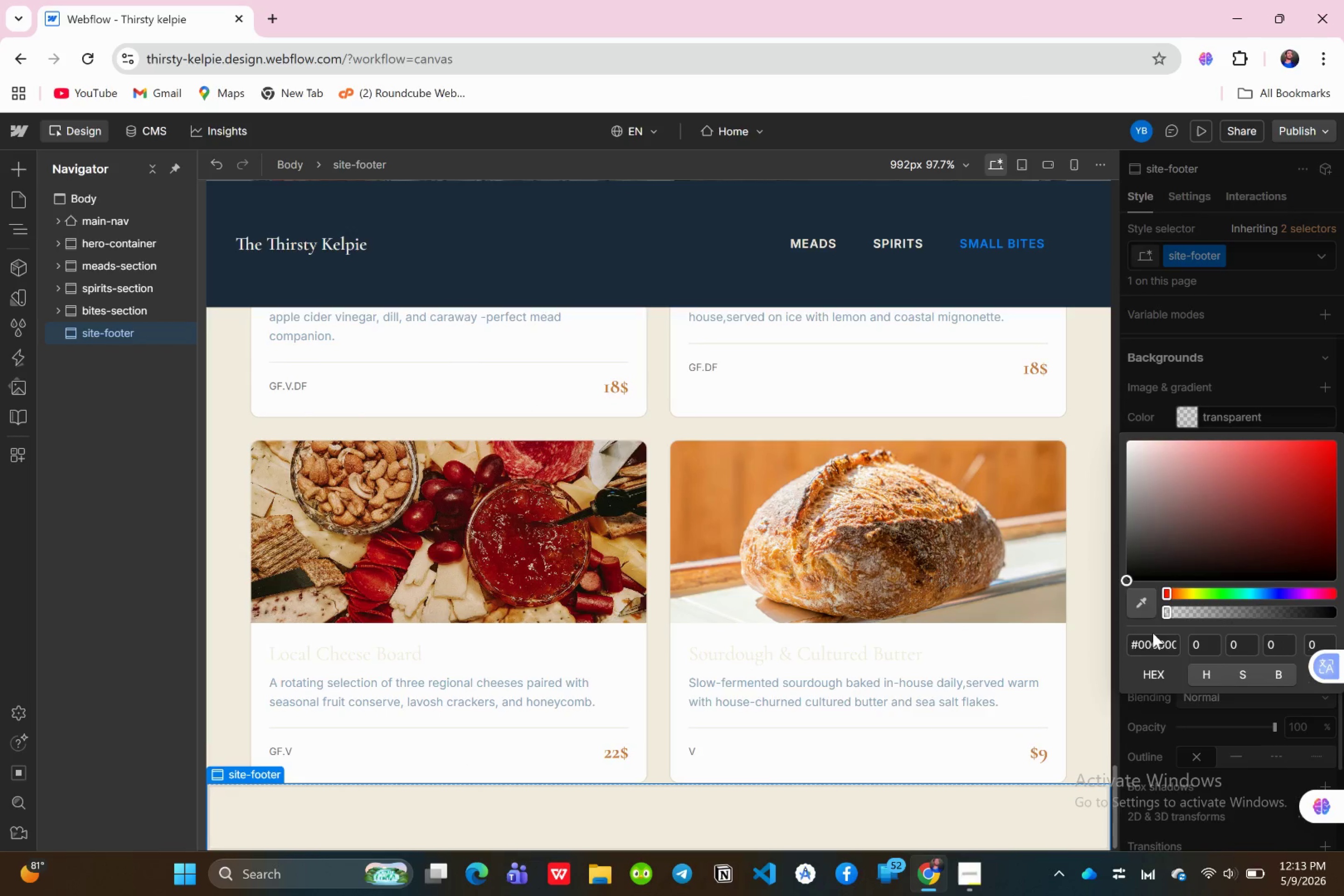 
left_click([1151, 636])
 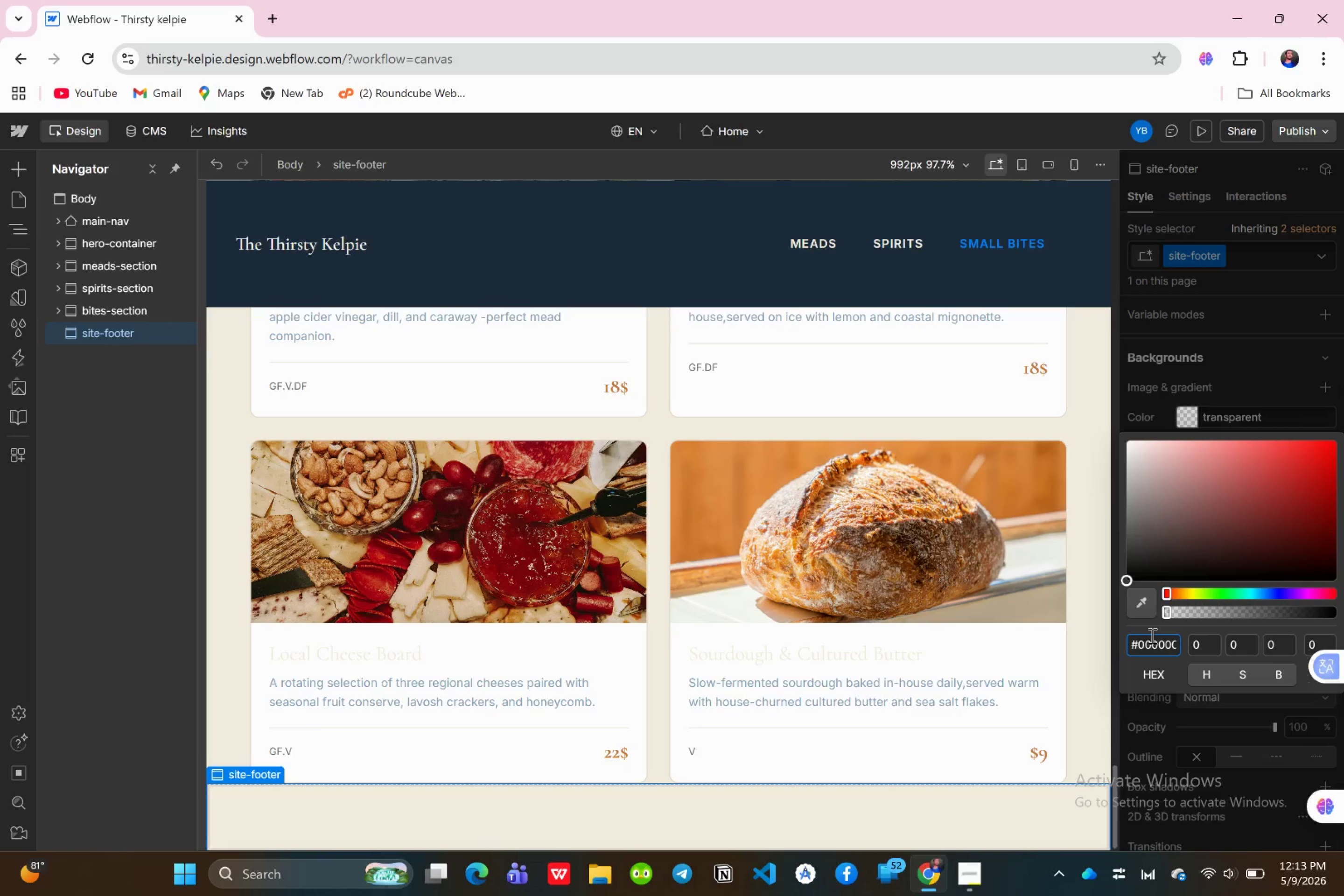 
key(Control+A)
 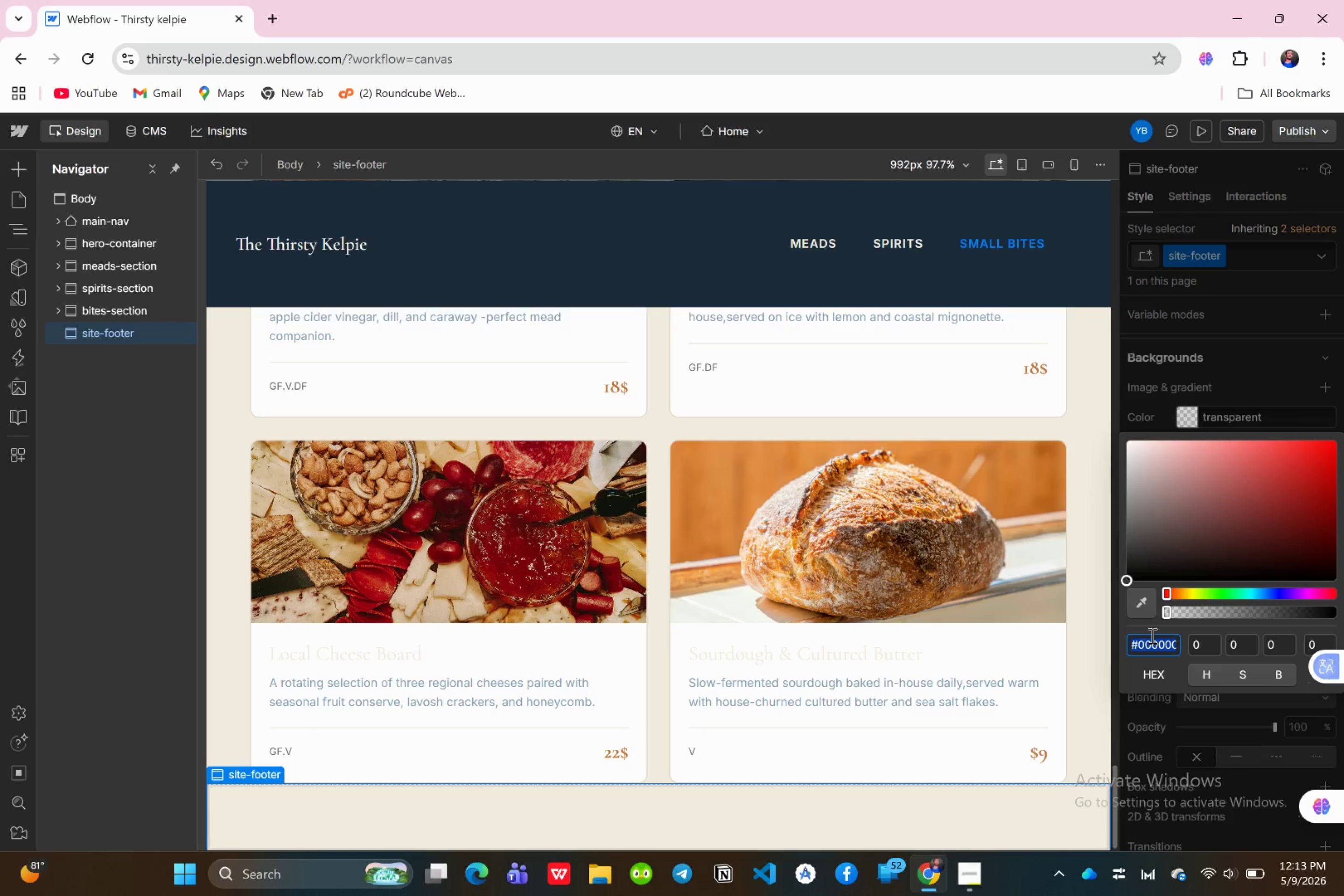 
key(Control+V)
 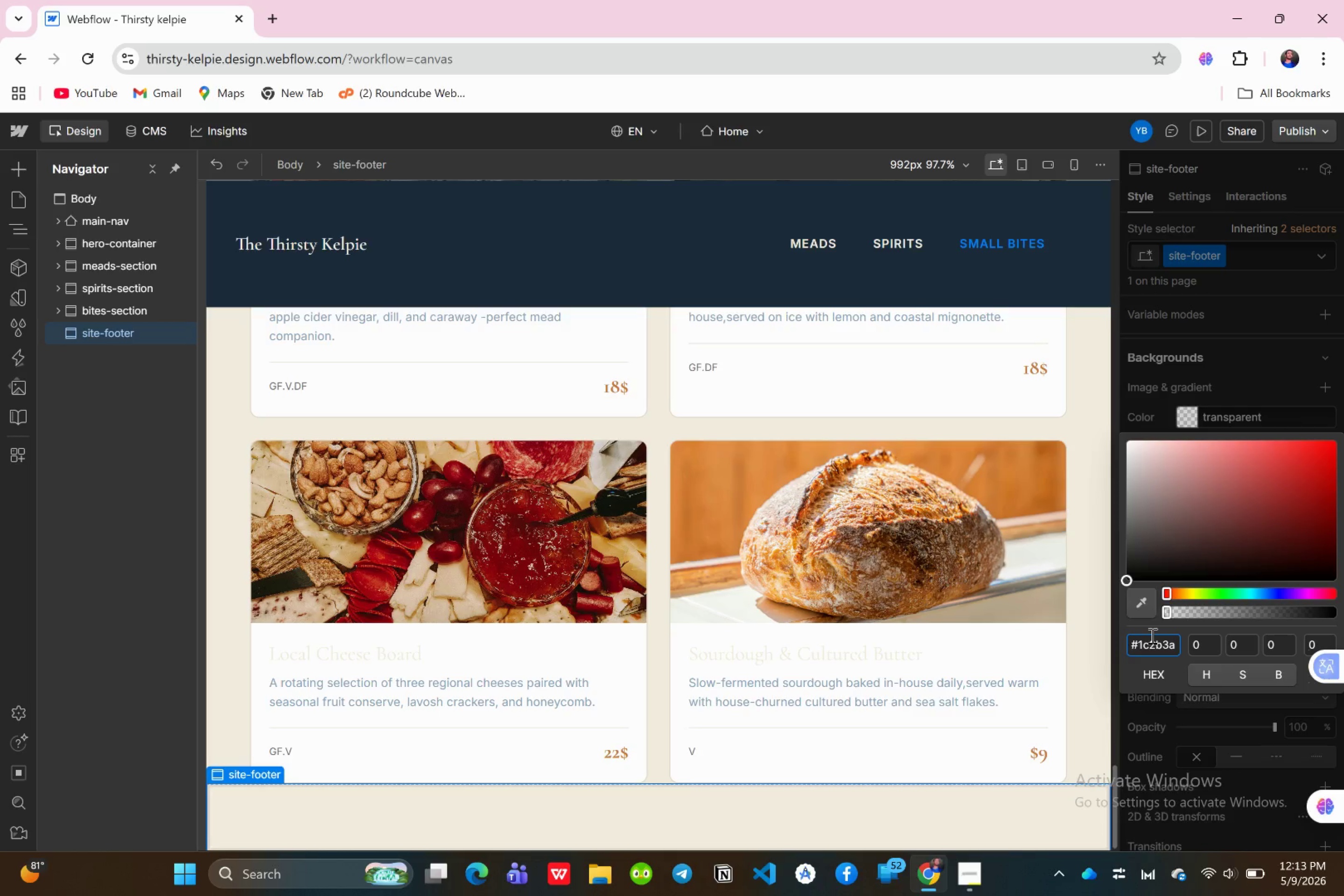 
key(Enter)
 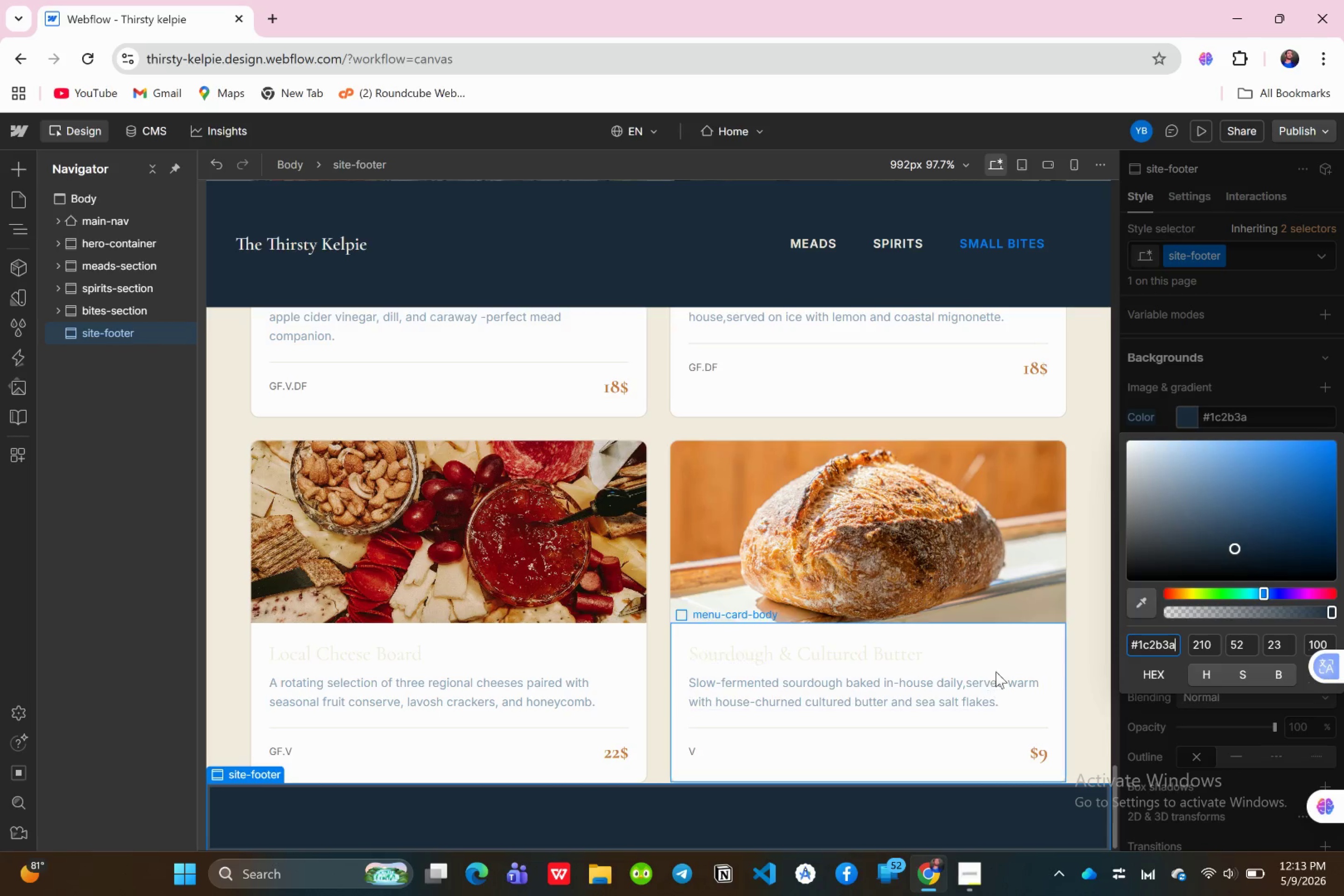 
scroll: coordinate [1007, 674], scroll_direction: down, amount: 3.0
 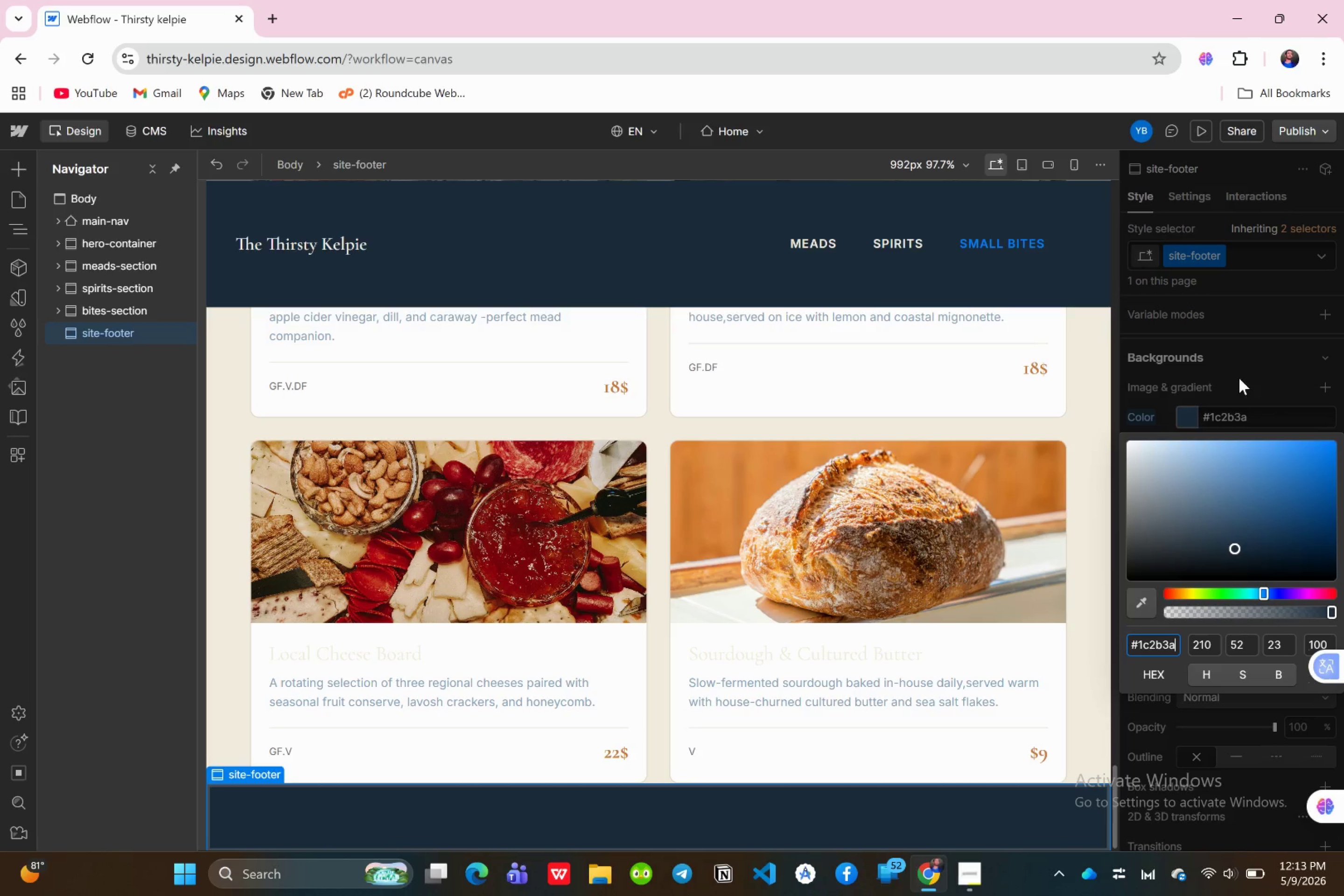 
left_click([1239, 378])
 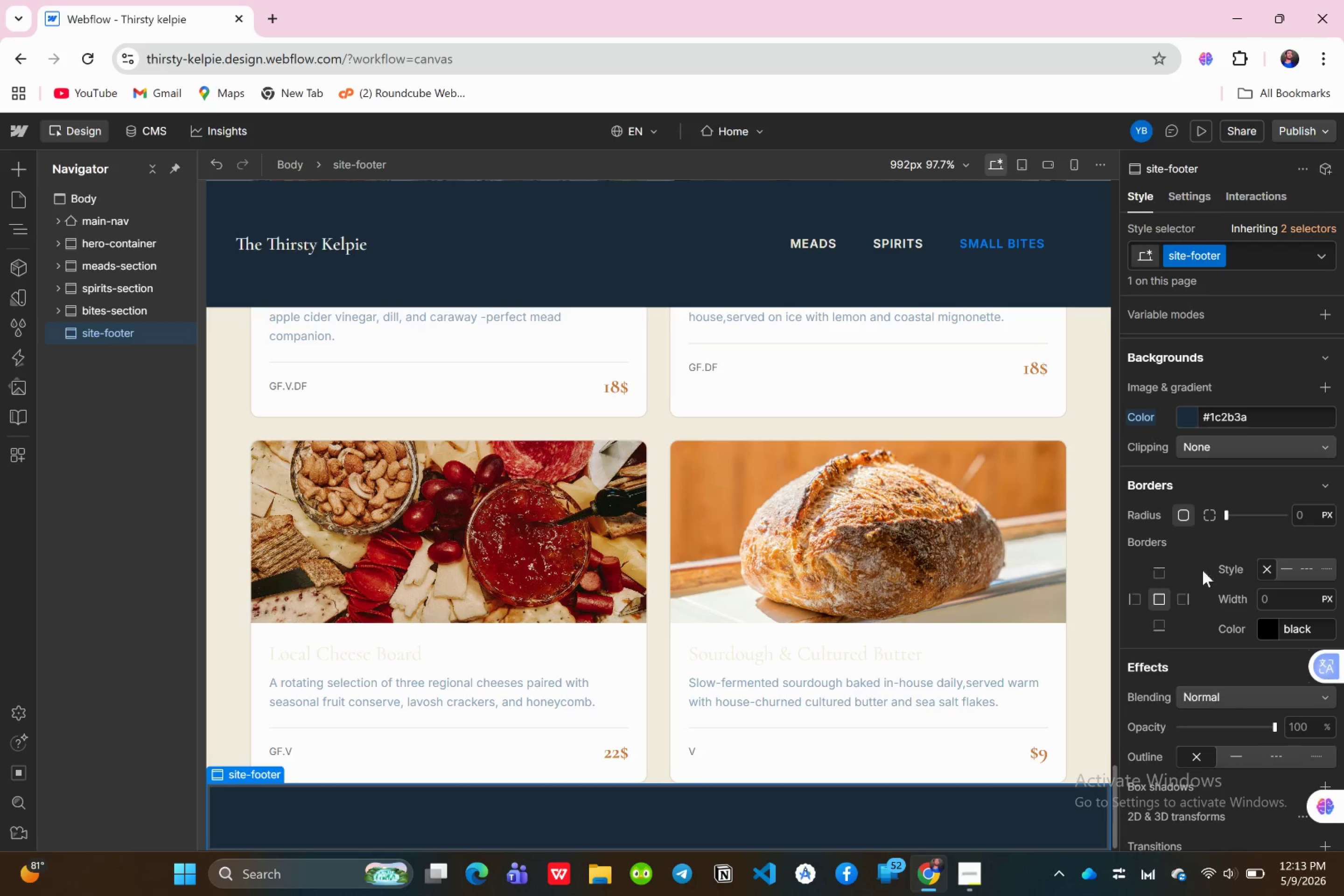 
scroll: coordinate [1233, 615], scroll_direction: up, amount: 18.0
 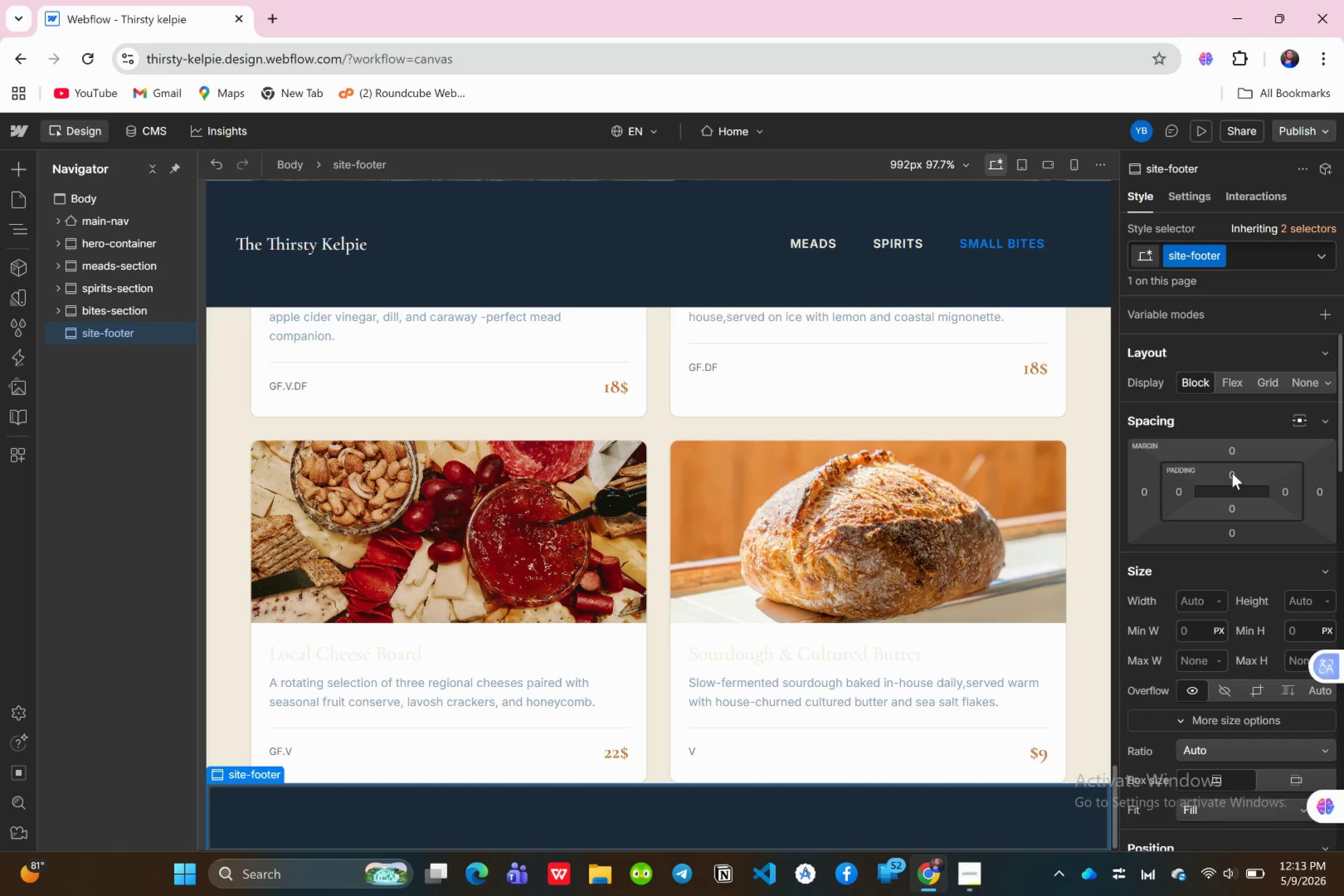 
left_click([1229, 472])
 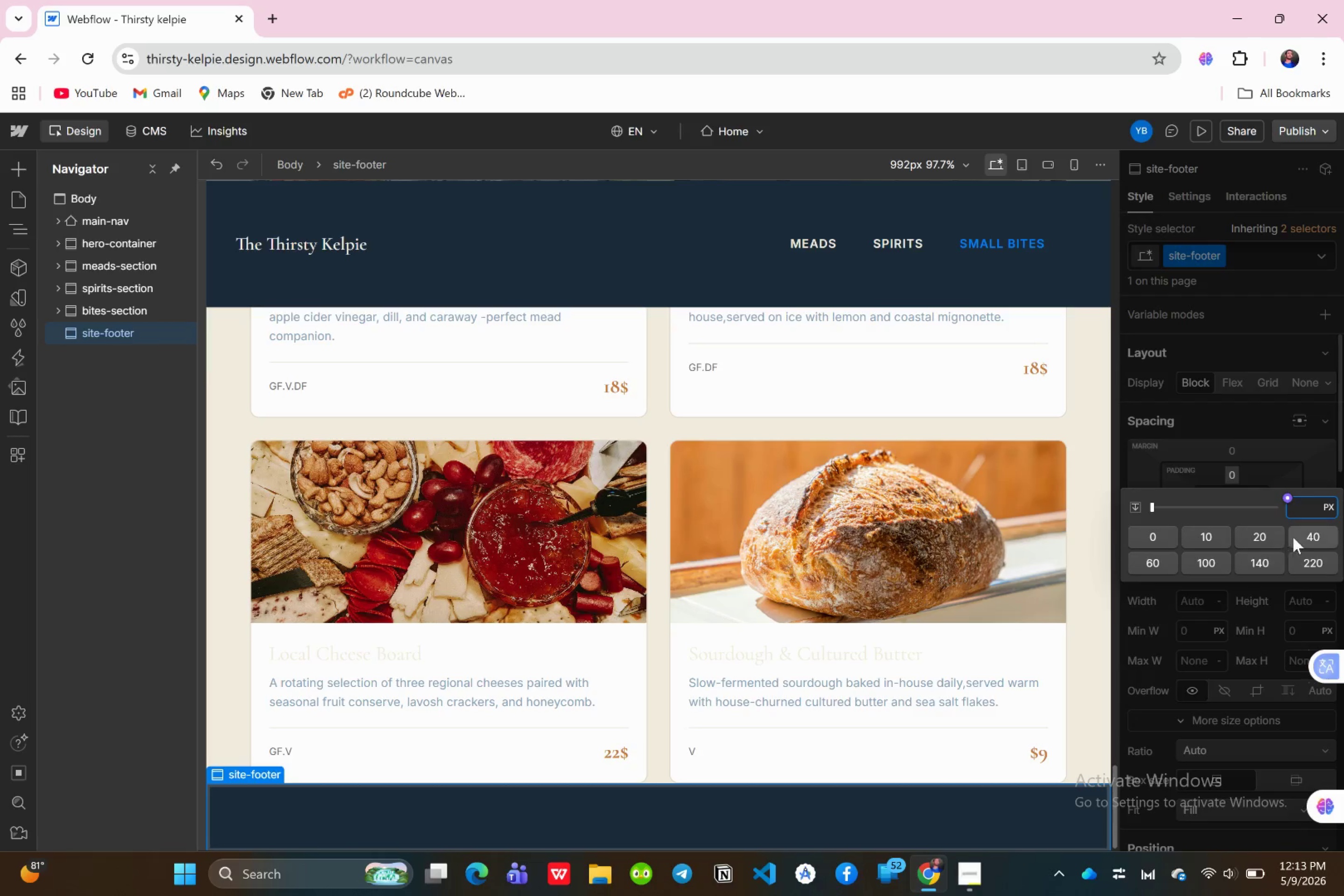 
left_click([1295, 537])
 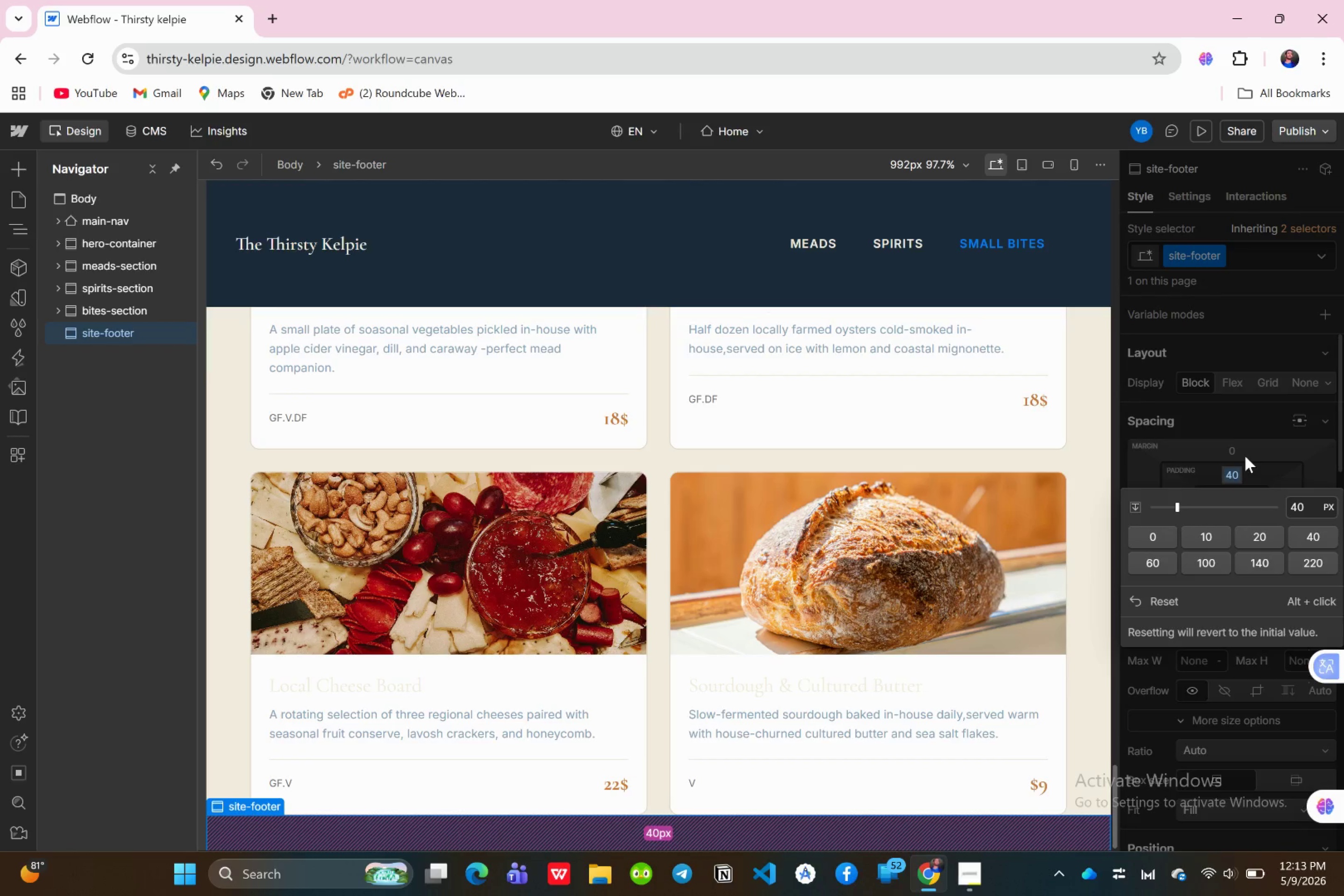 
left_click([1245, 455])
 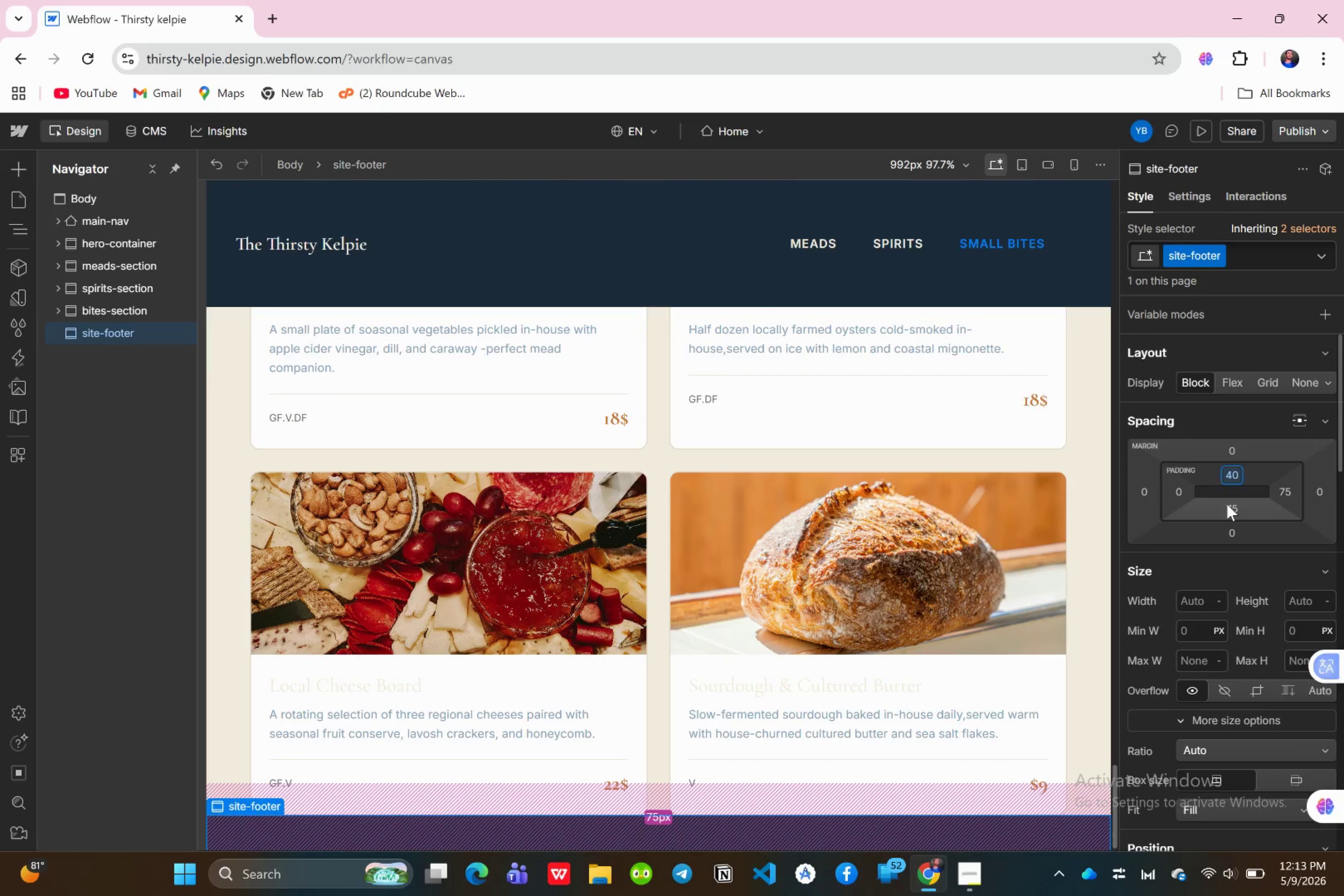 
left_click([1227, 504])
 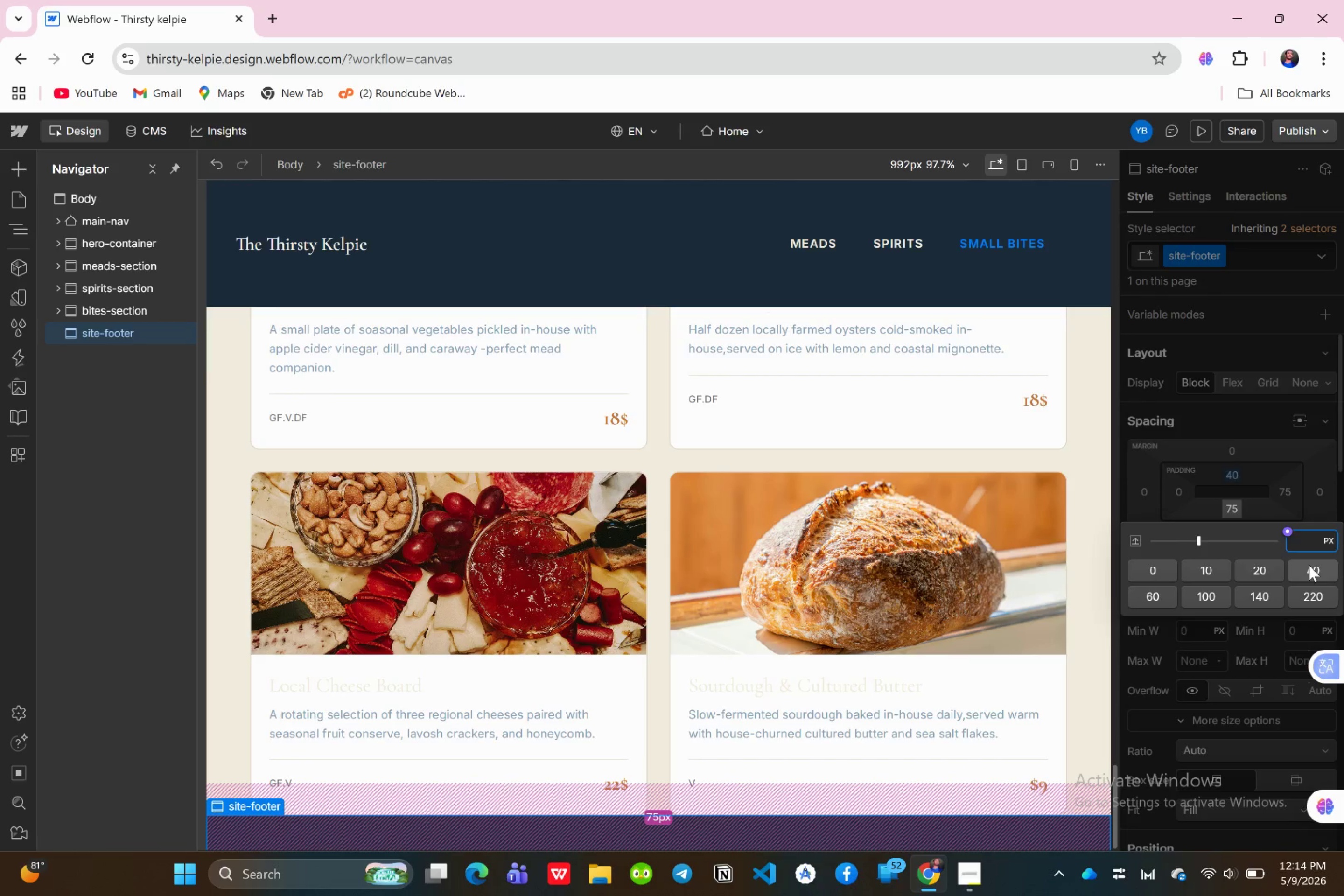 
left_click([1309, 567])
 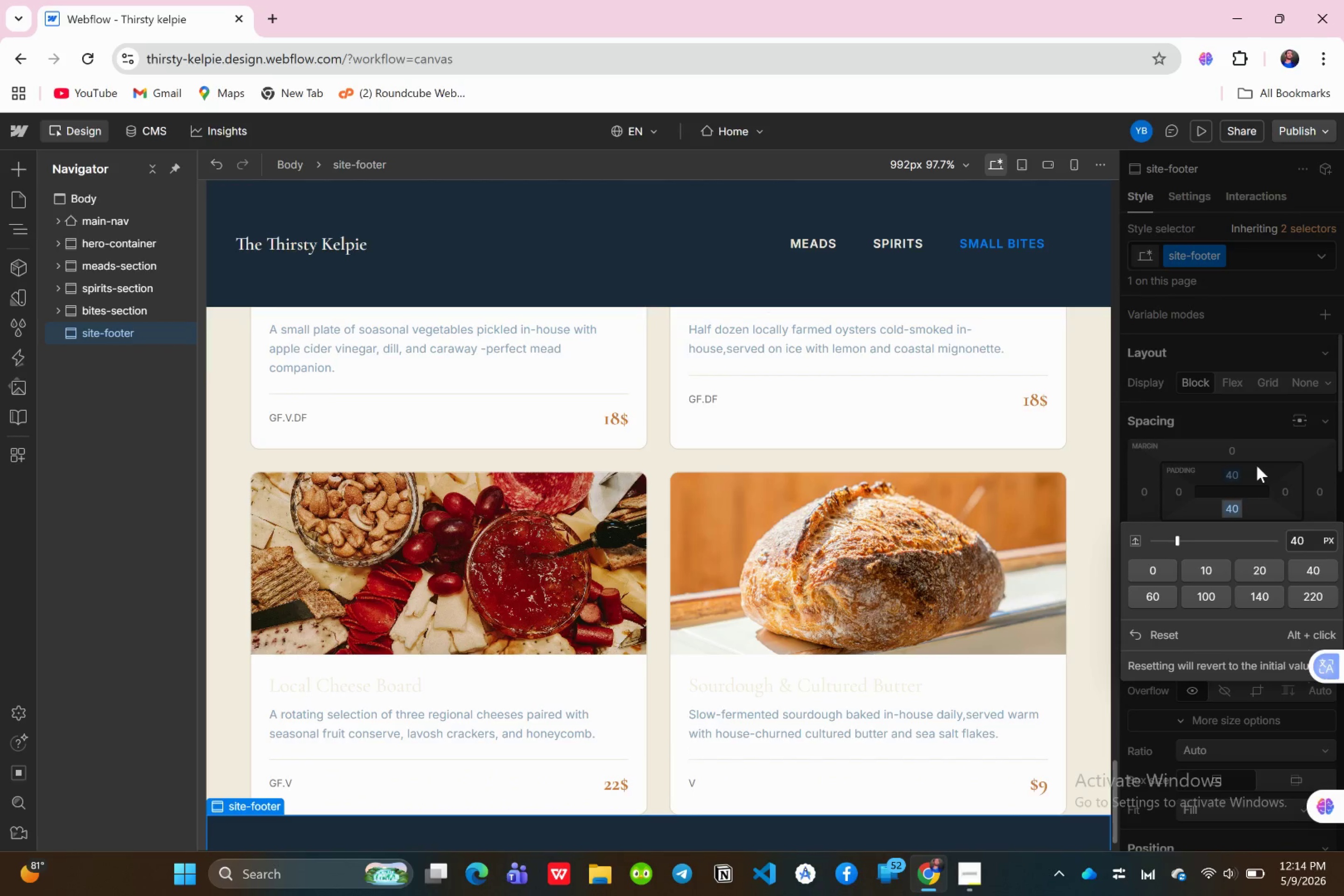 
left_click([1257, 466])
 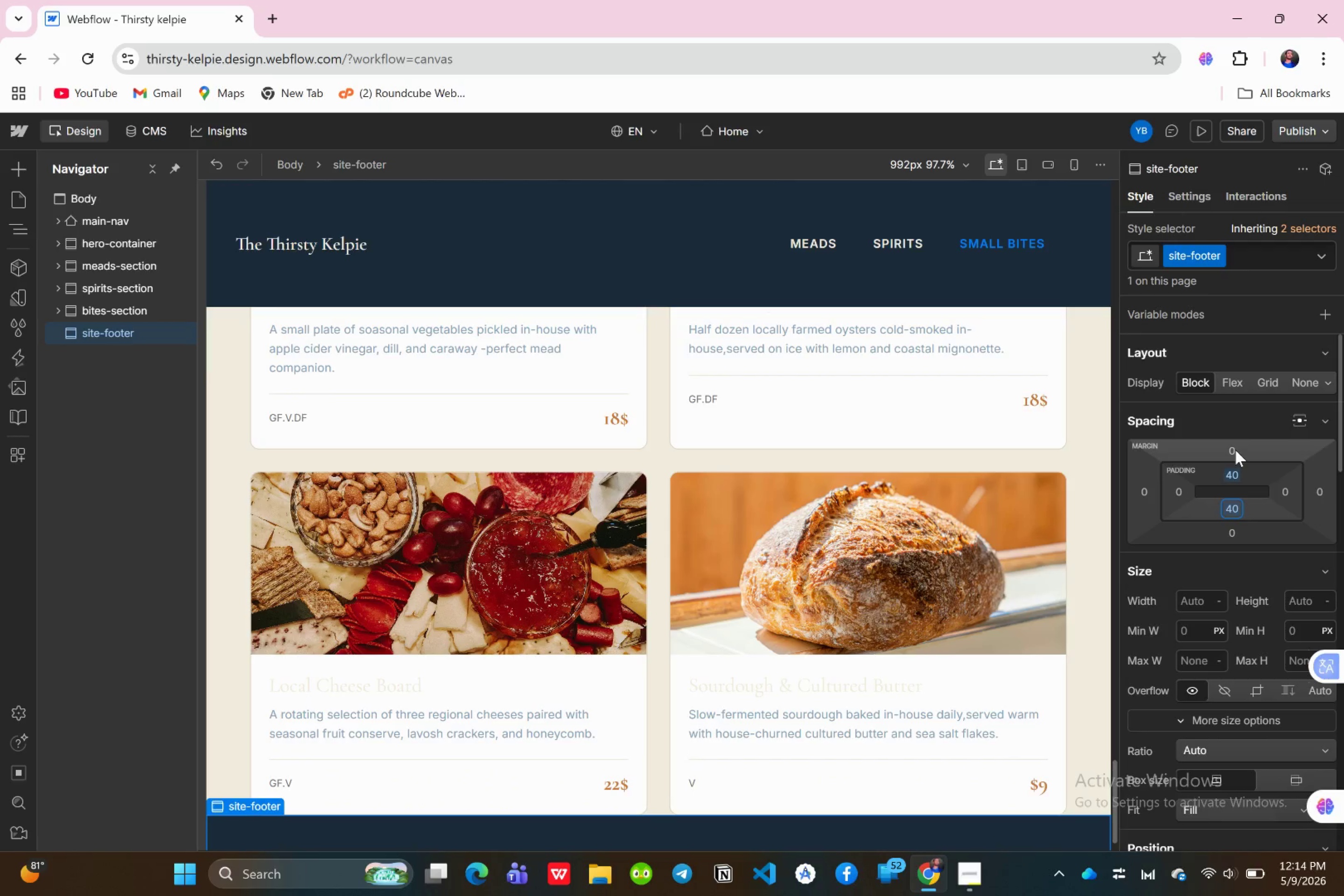 
left_click([1236, 449])
 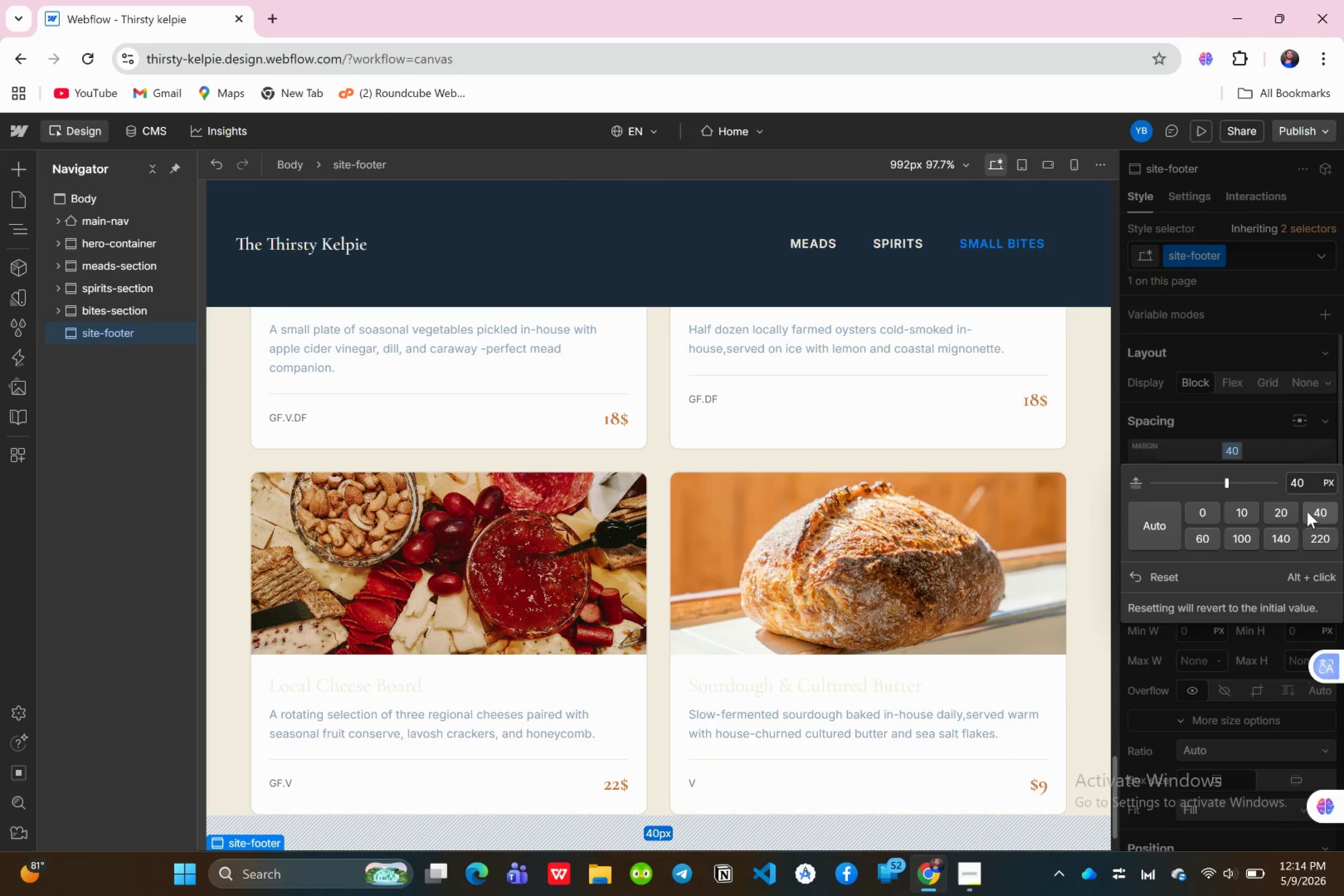 
scroll: coordinate [974, 619], scroll_direction: down, amount: 4.0
 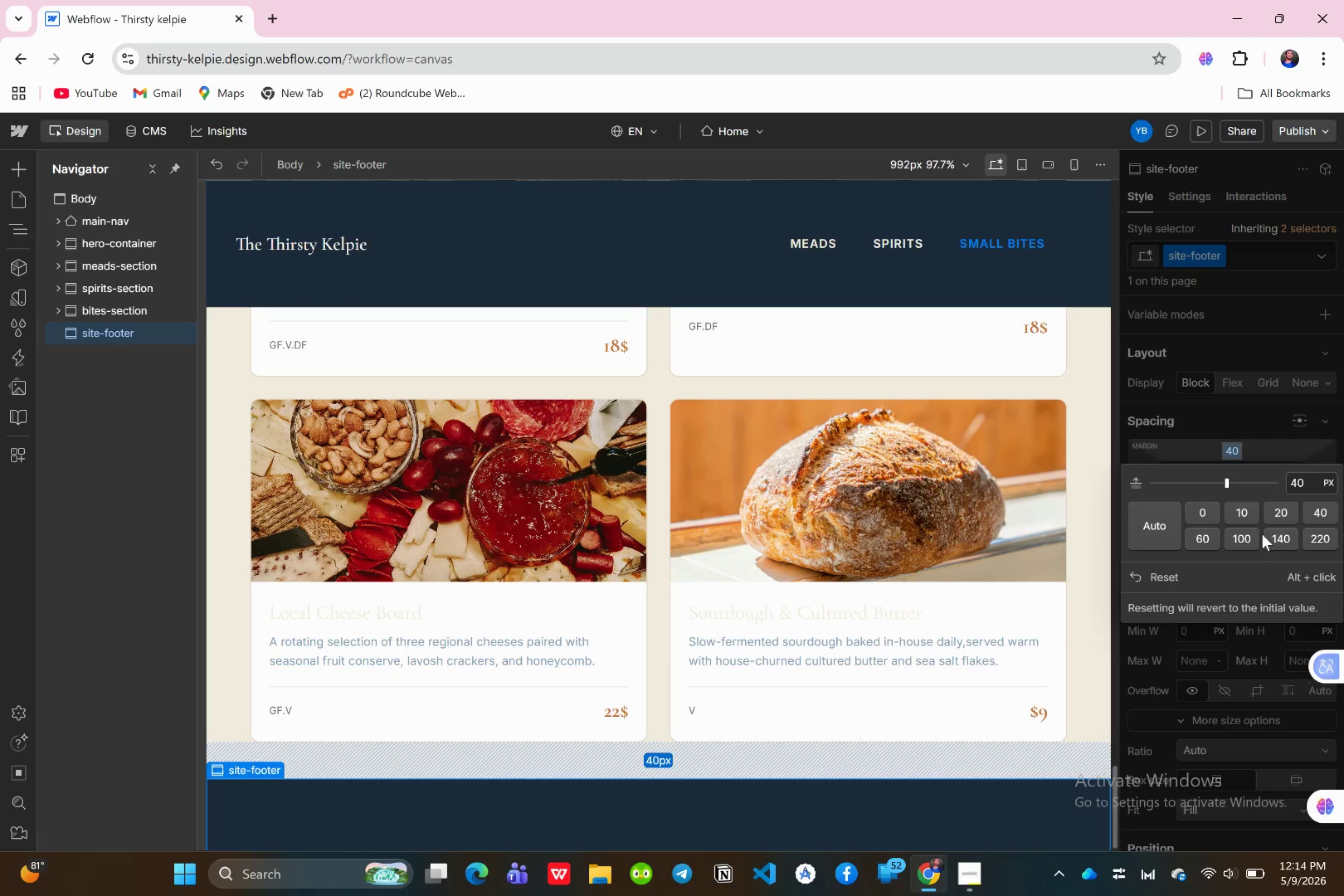 
left_click([1275, 517])
 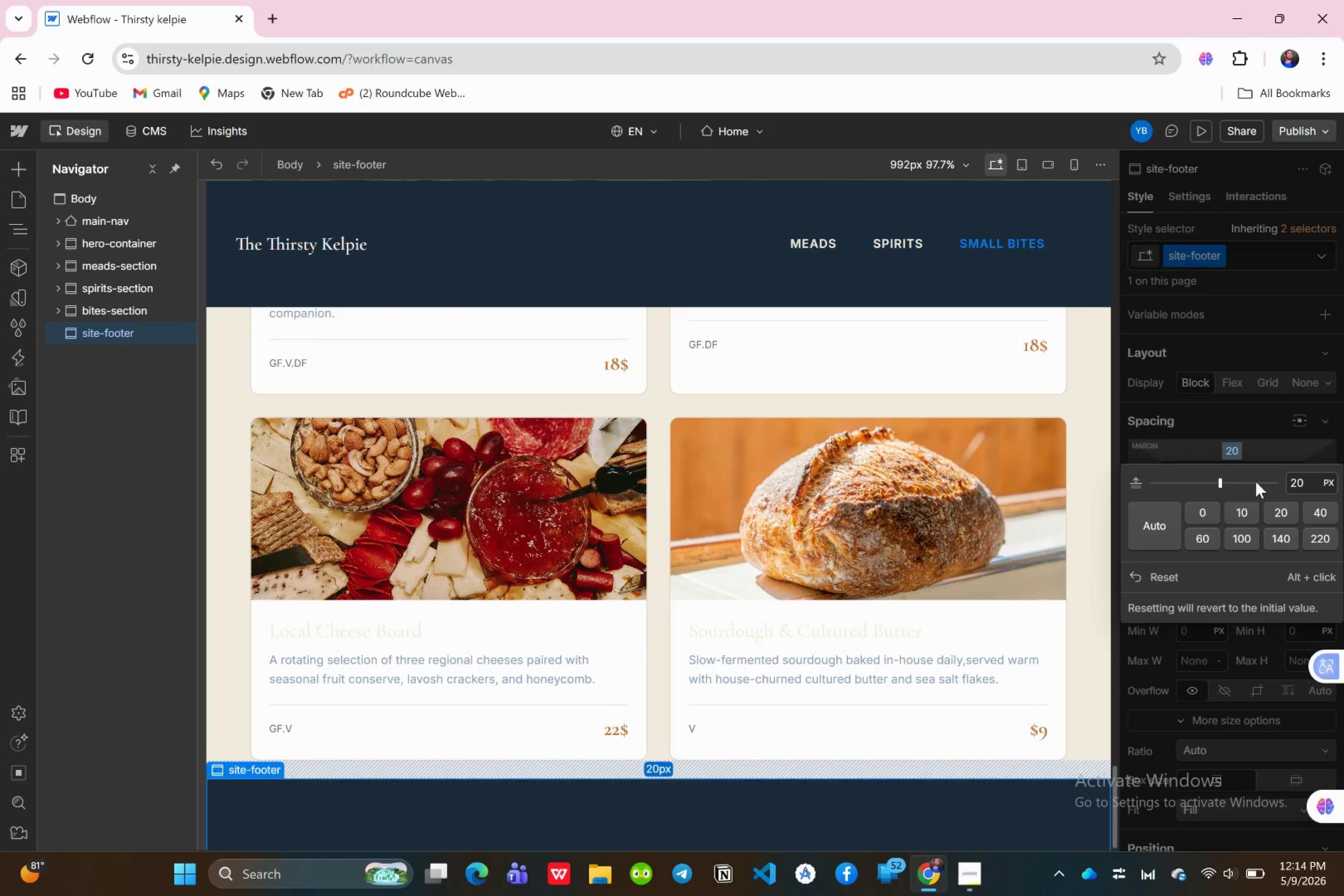 
left_click([1275, 445])
 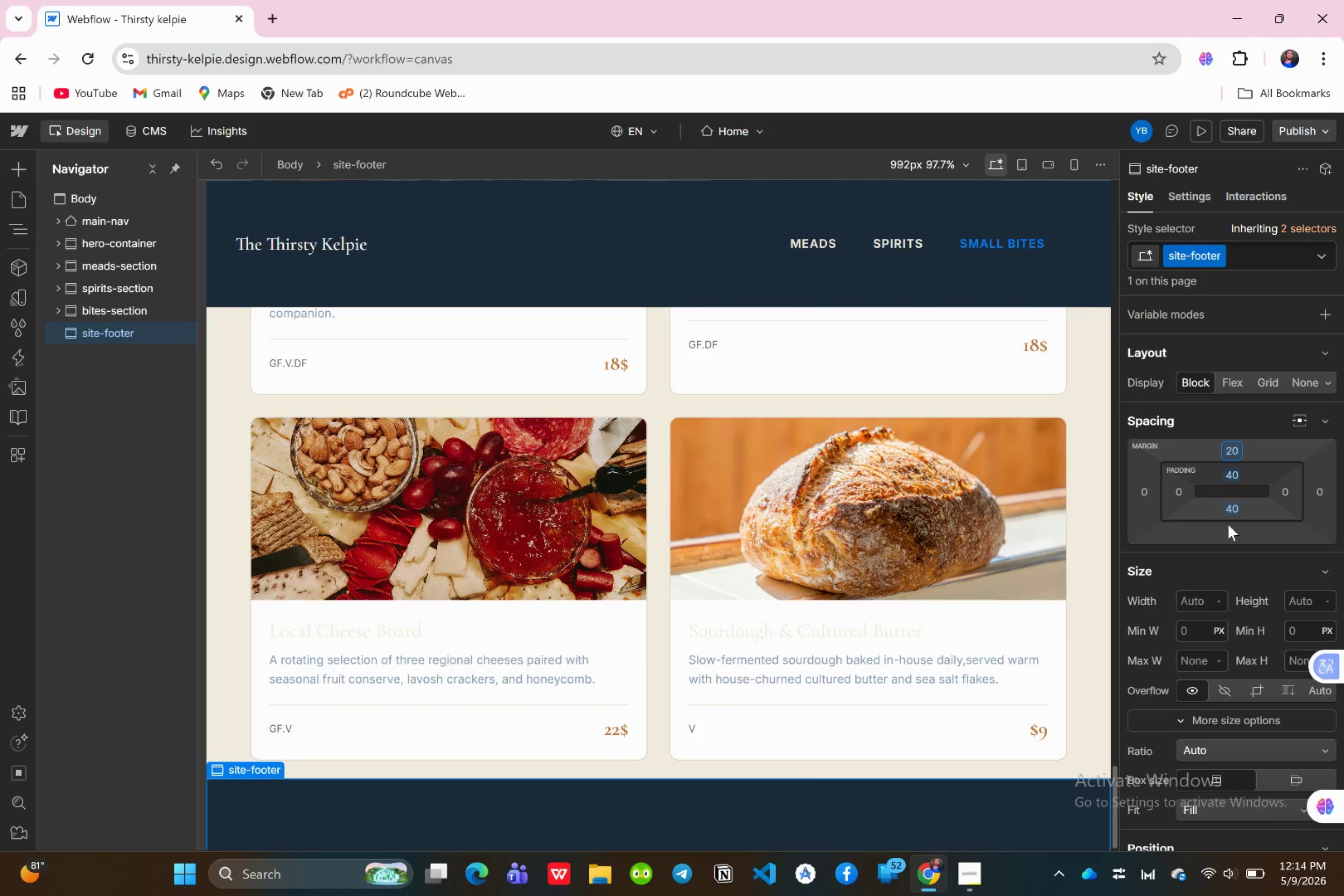 
left_click([1227, 532])
 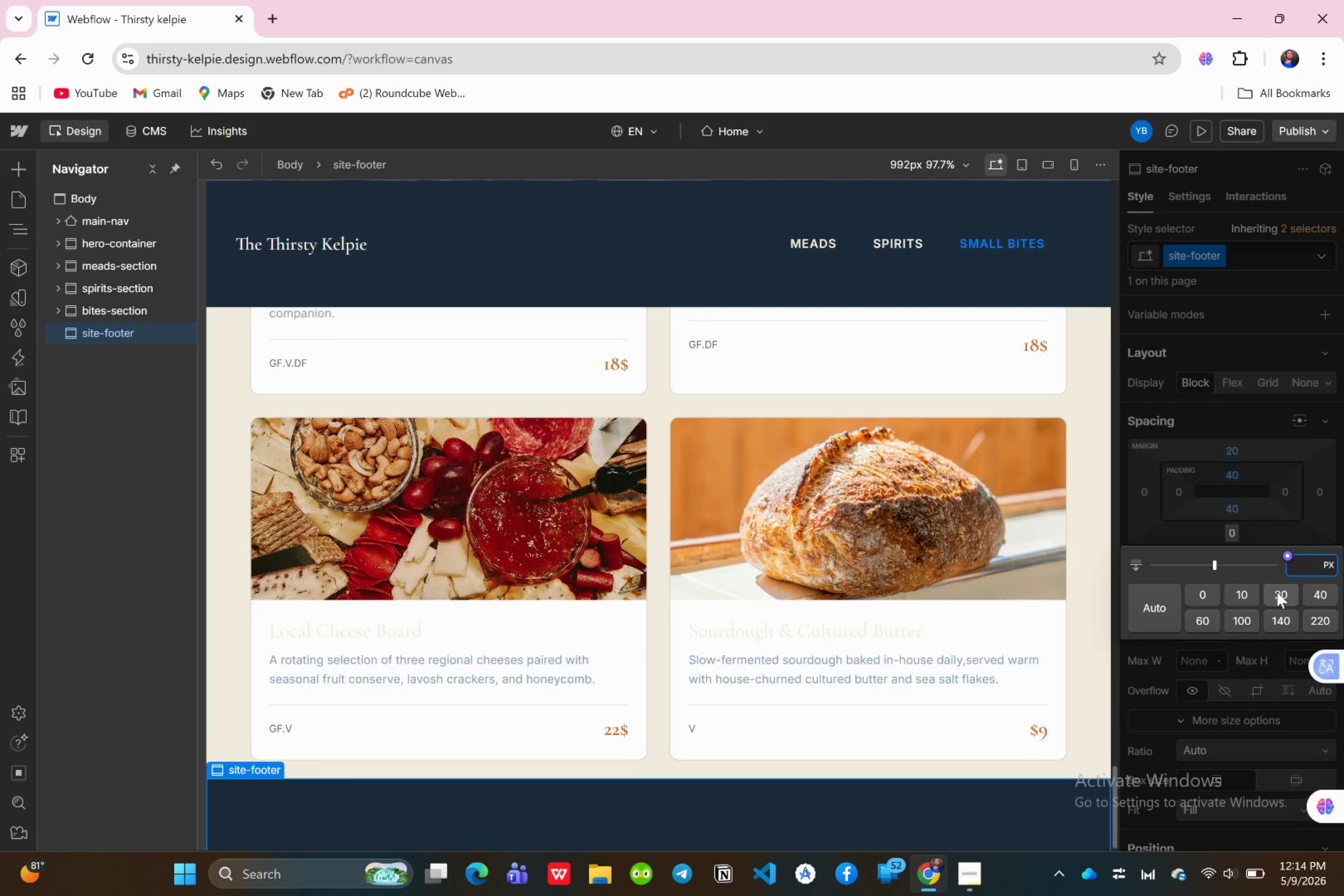 
left_click([1280, 595])
 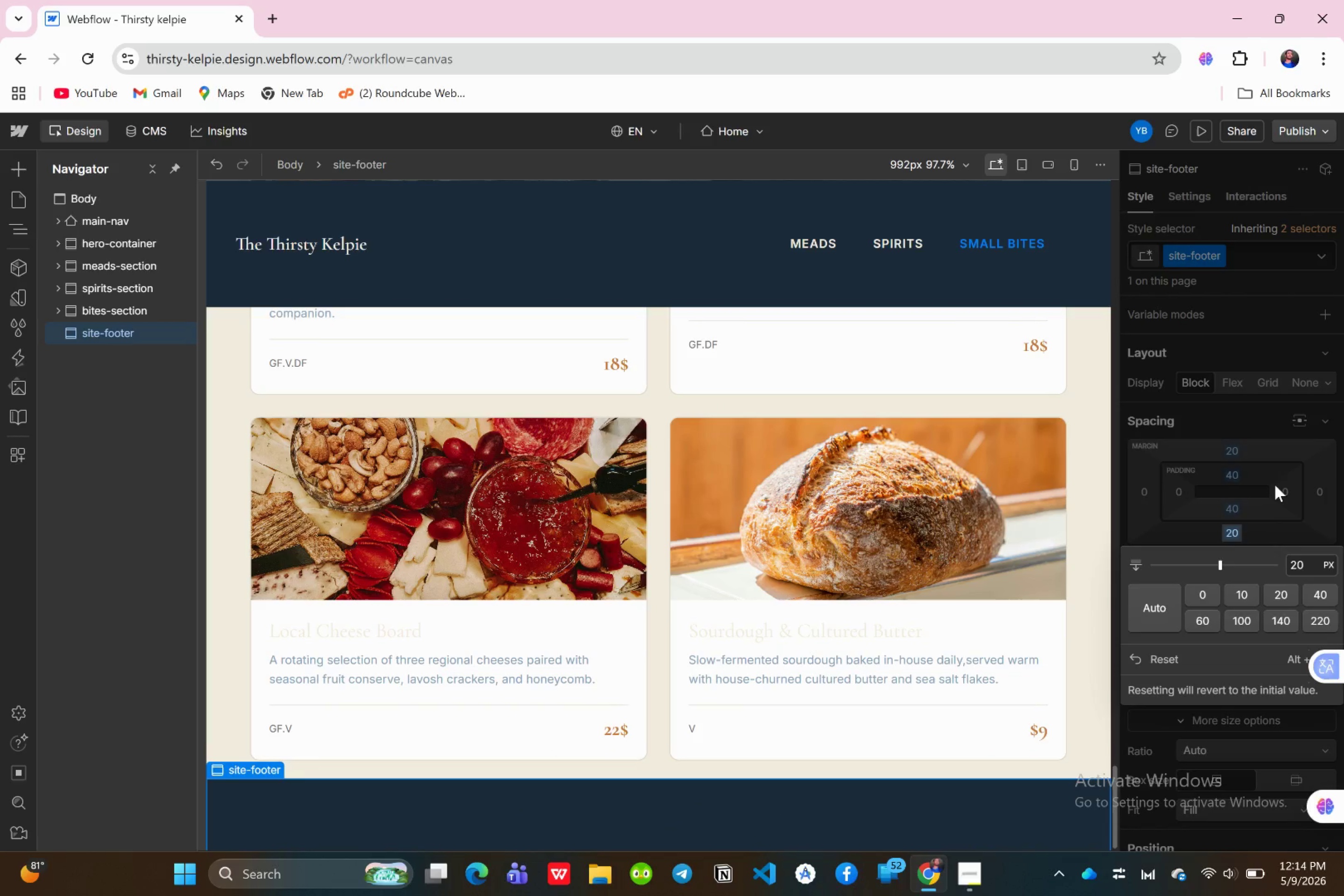 
left_click([1274, 483])
 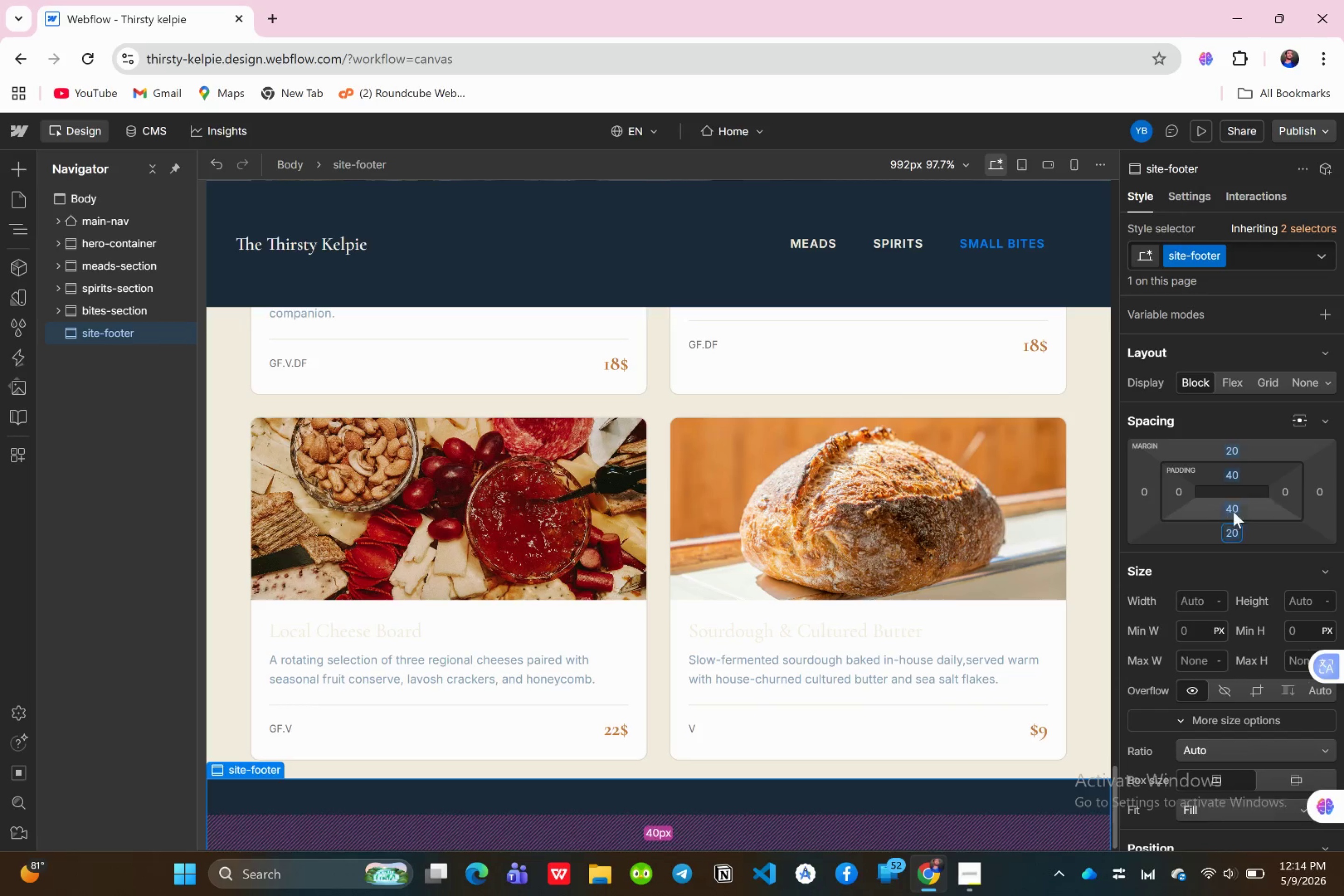 
scroll: coordinate [977, 690], scroll_direction: down, amount: 14.0
 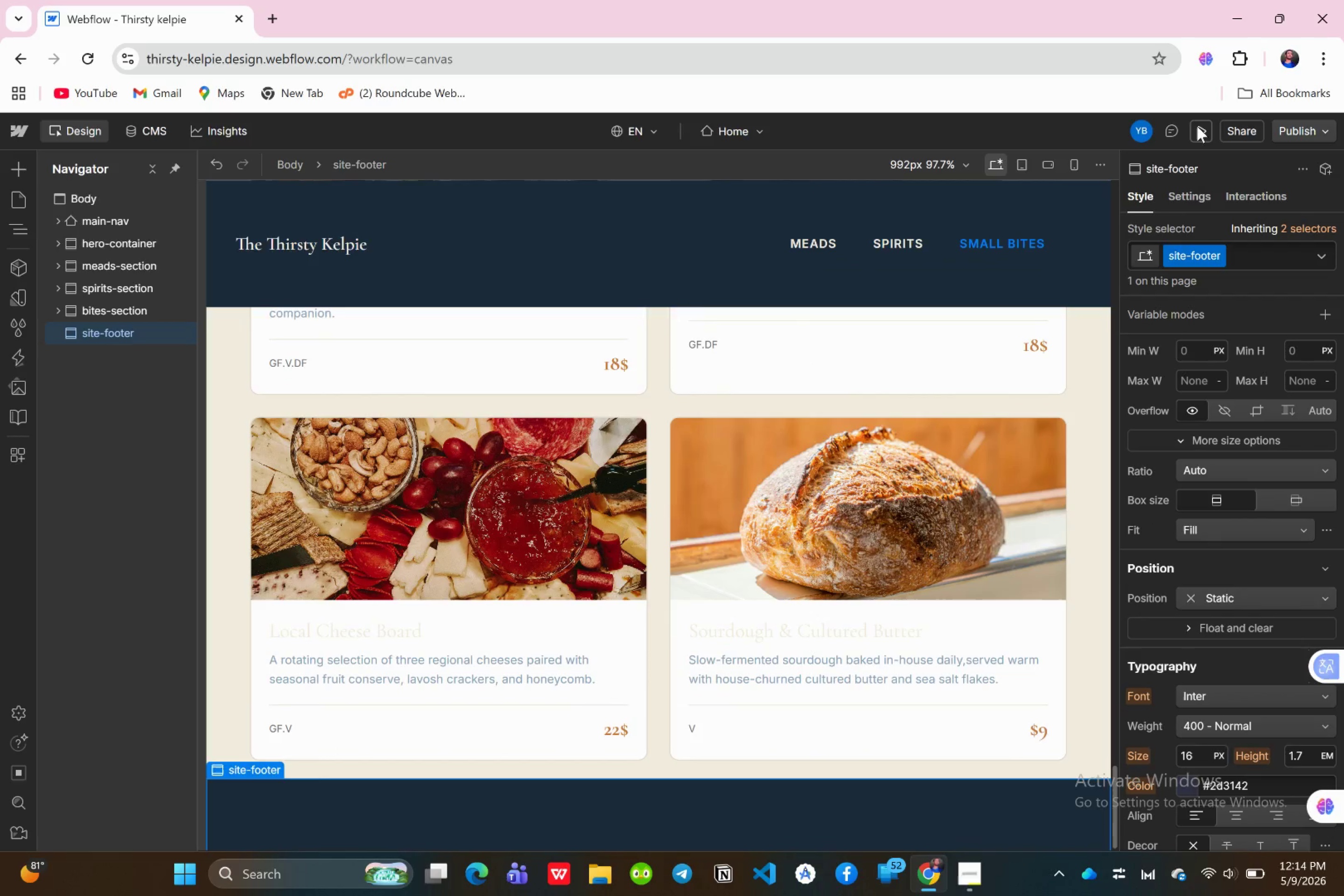 
left_click([1197, 126])
 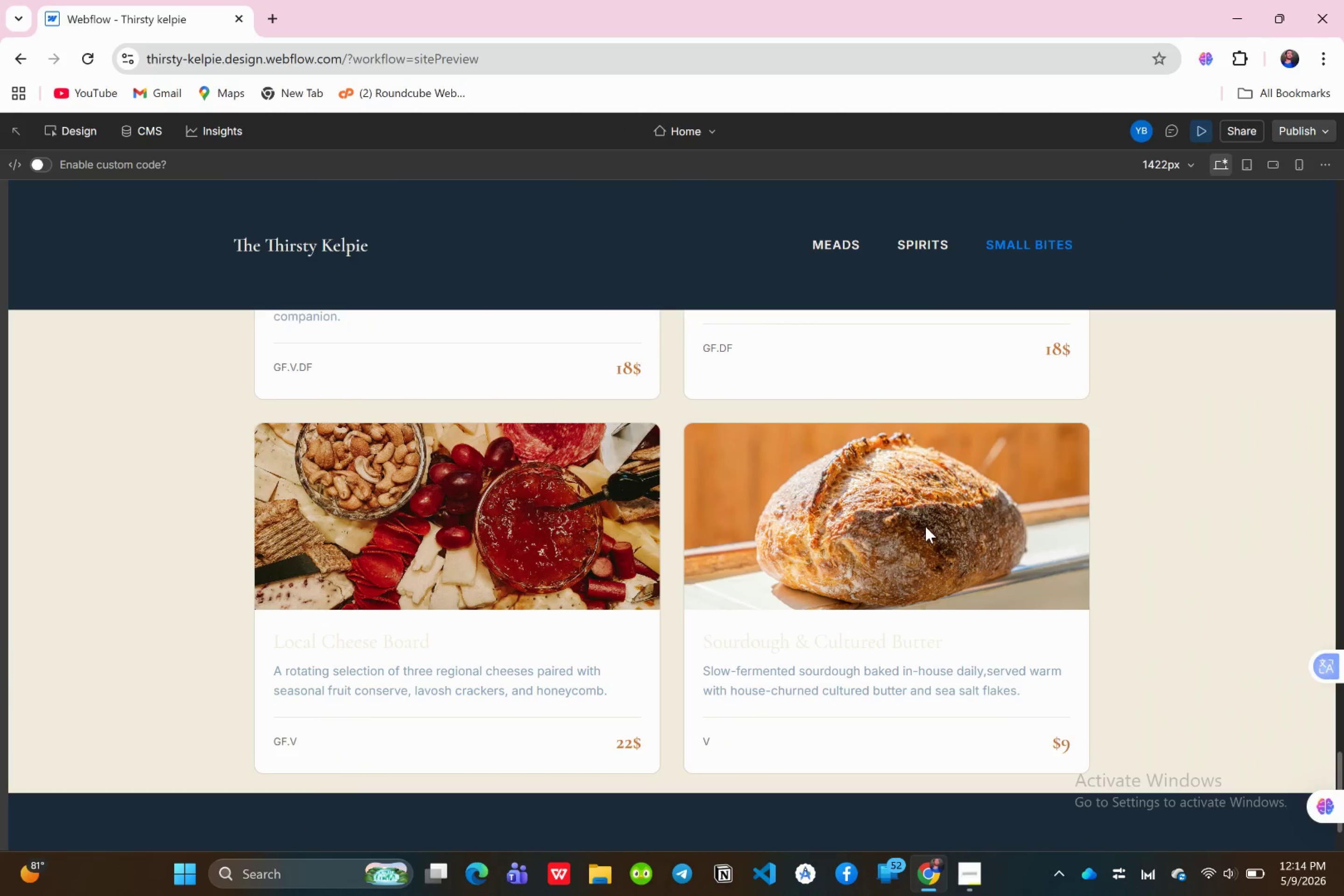 
scroll: coordinate [972, 525], scroll_direction: down, amount: 7.0
 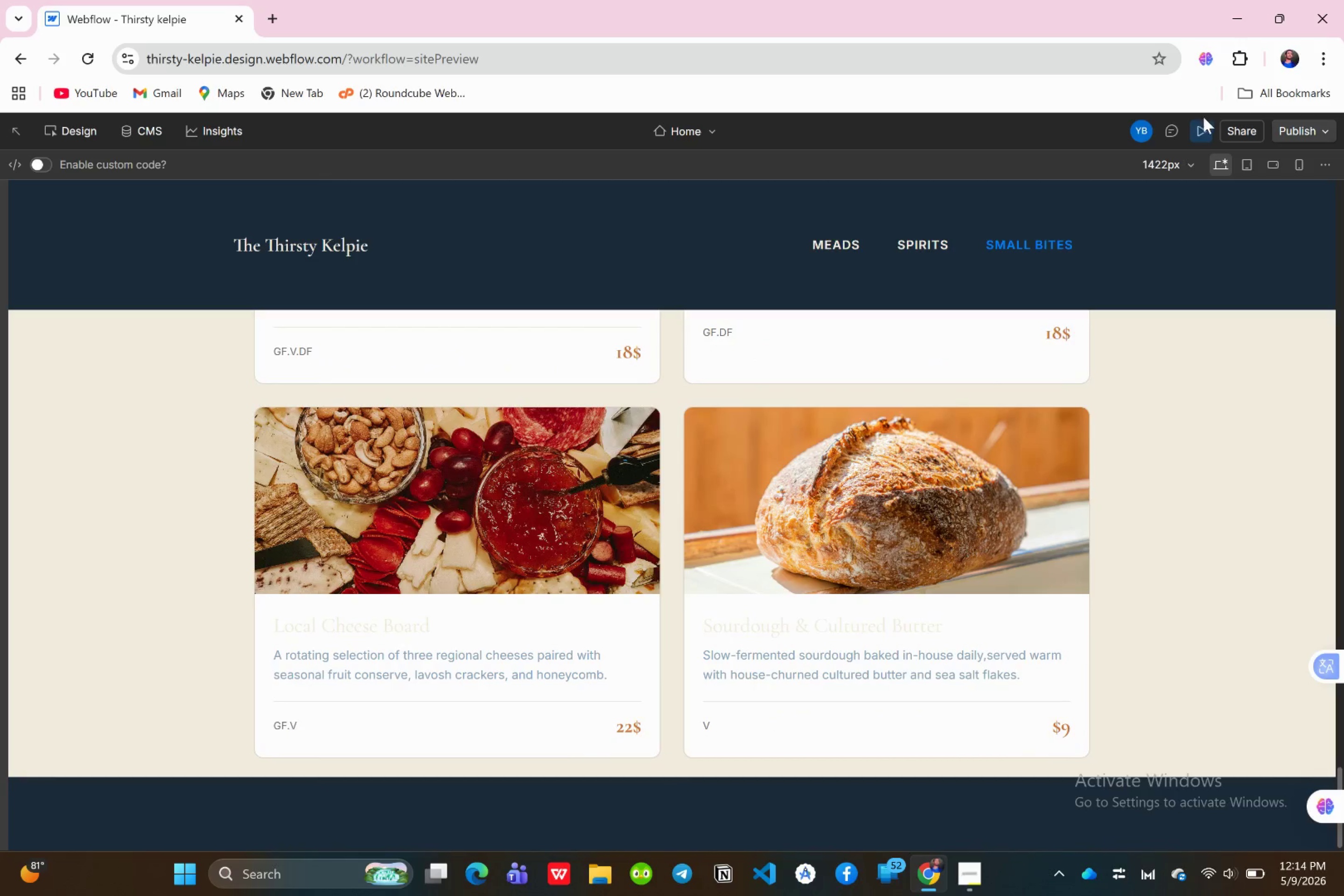 
left_click([1201, 125])
 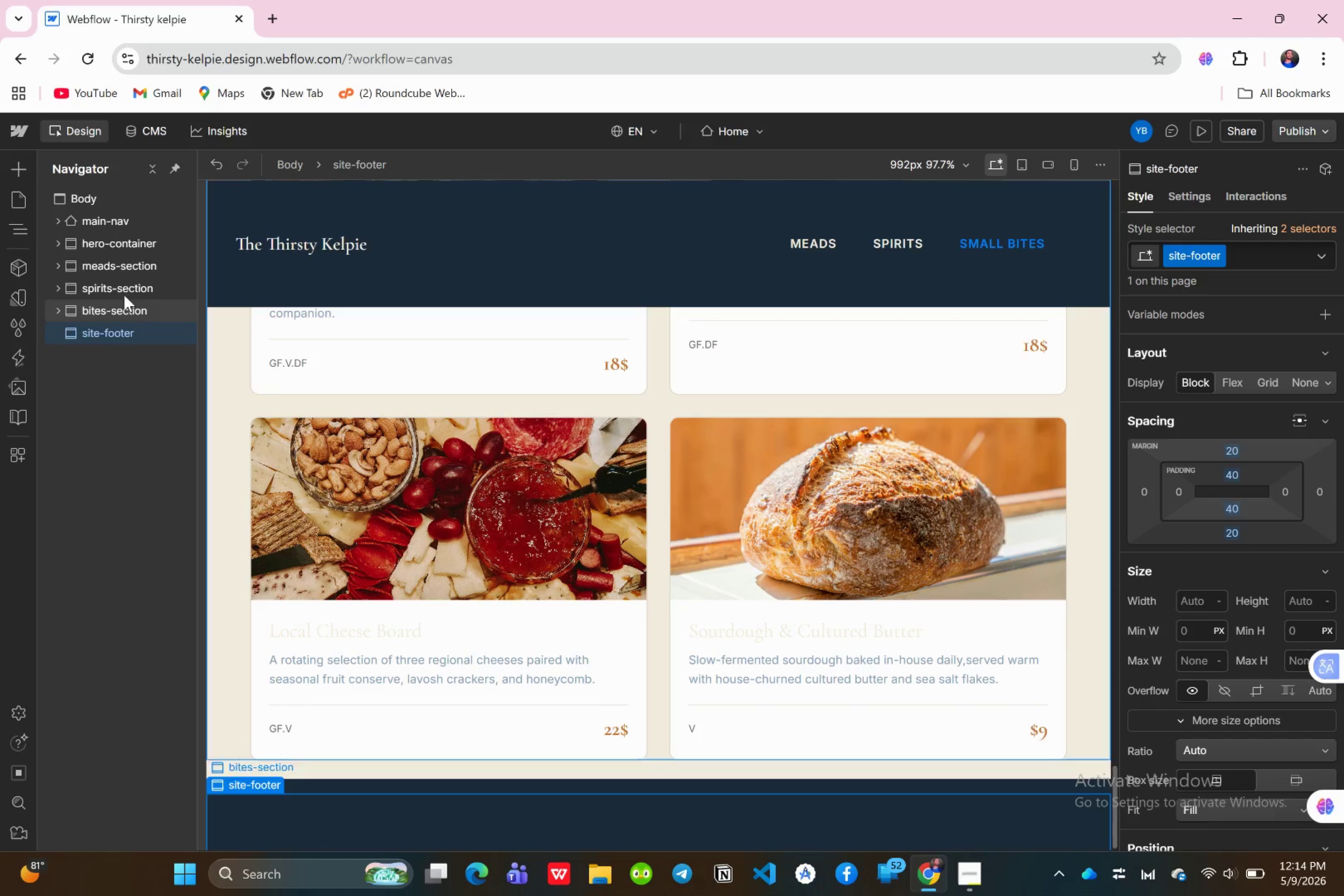 
left_click([14, 169])
 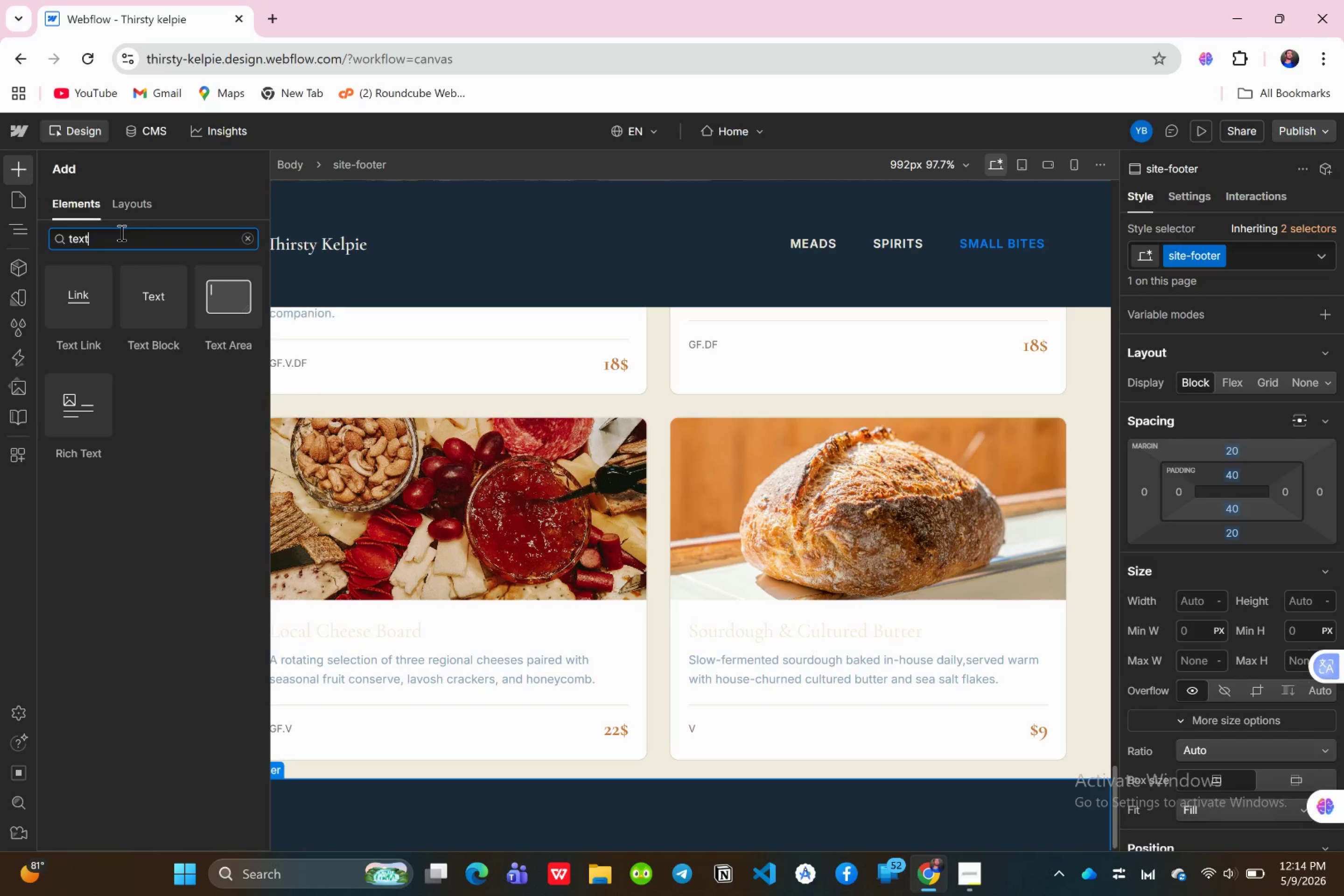 
left_click_drag(start_coordinate=[156, 314], to_coordinate=[101, 335])
 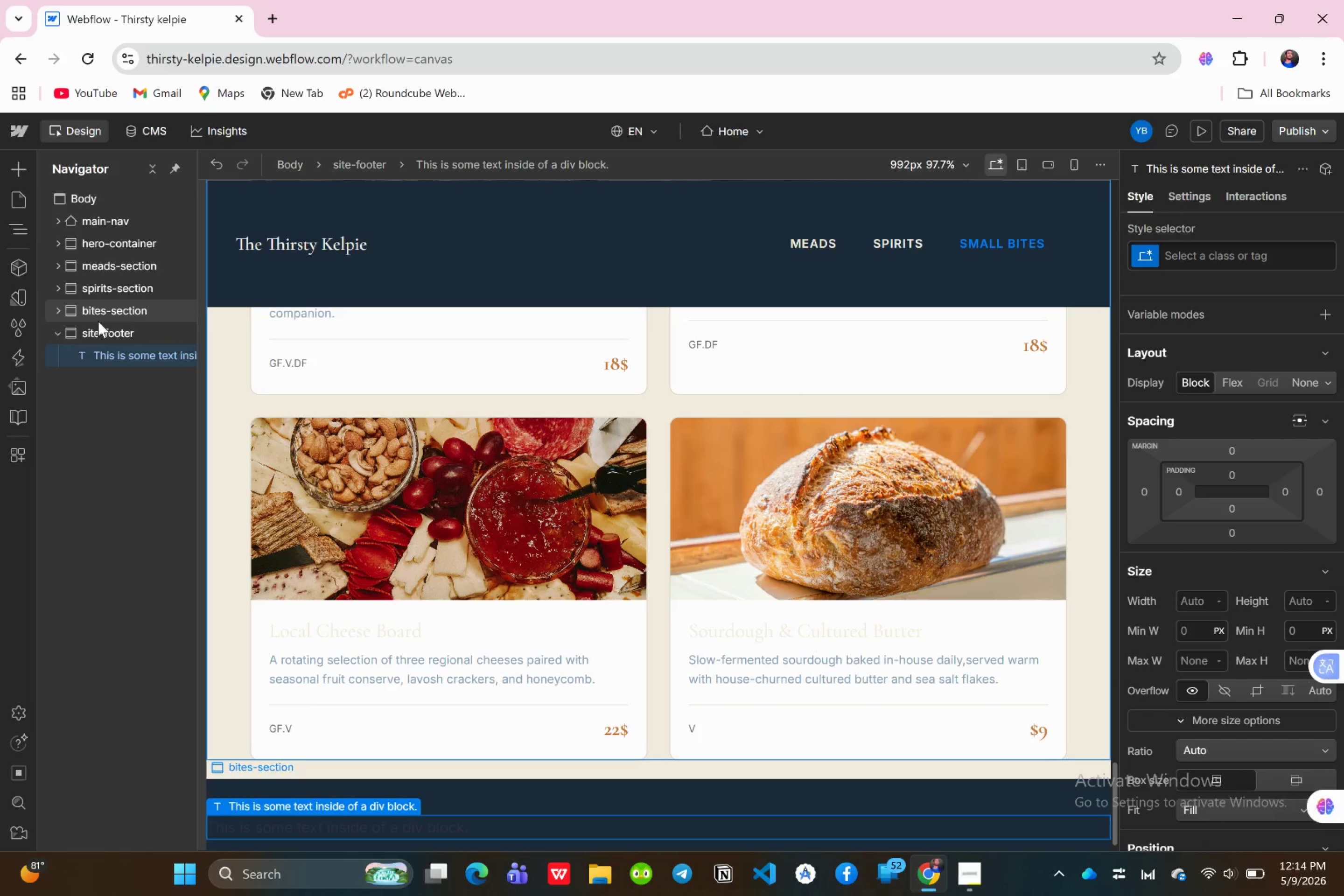 
left_click([105, 327])
 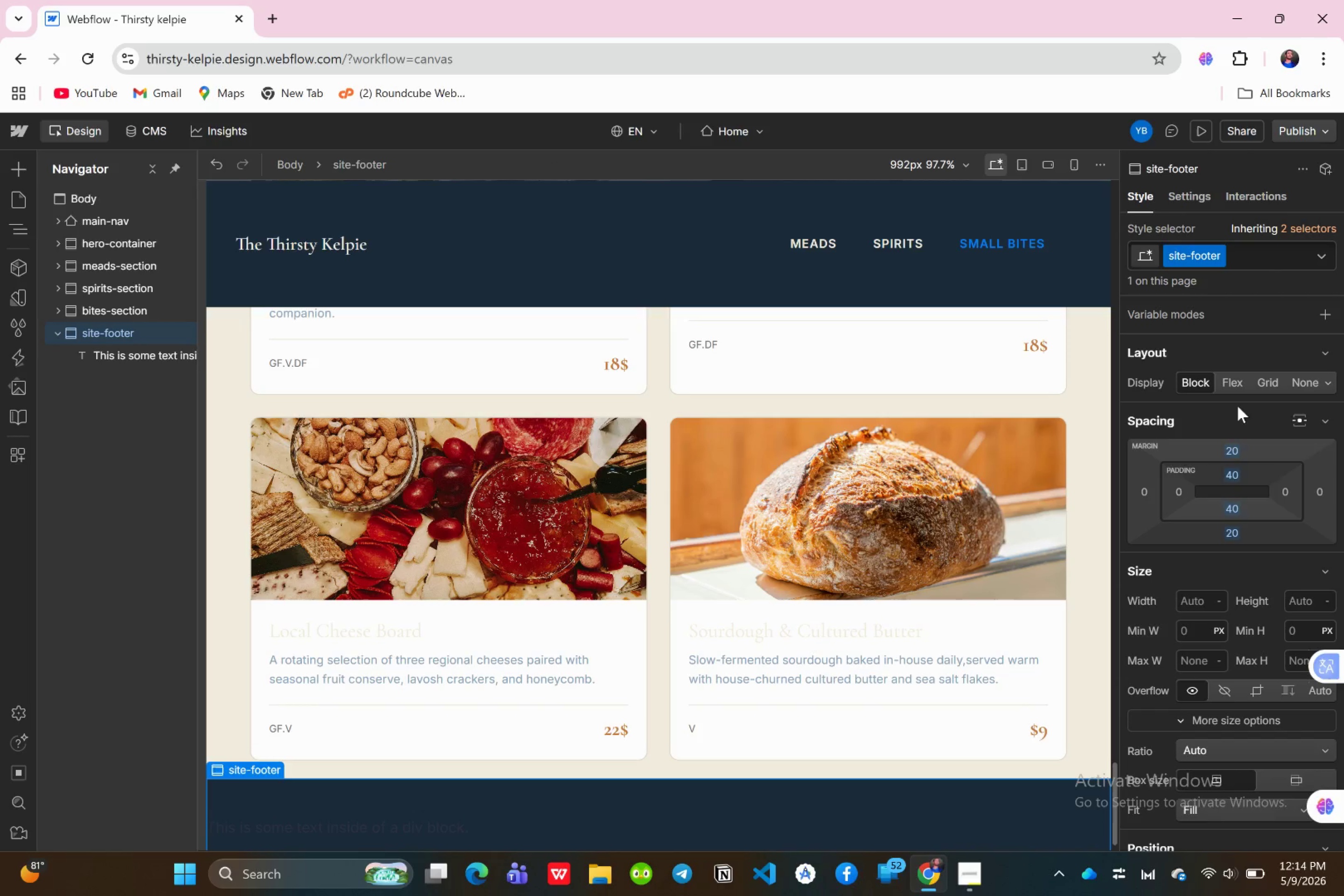 
left_click([1234, 385])
 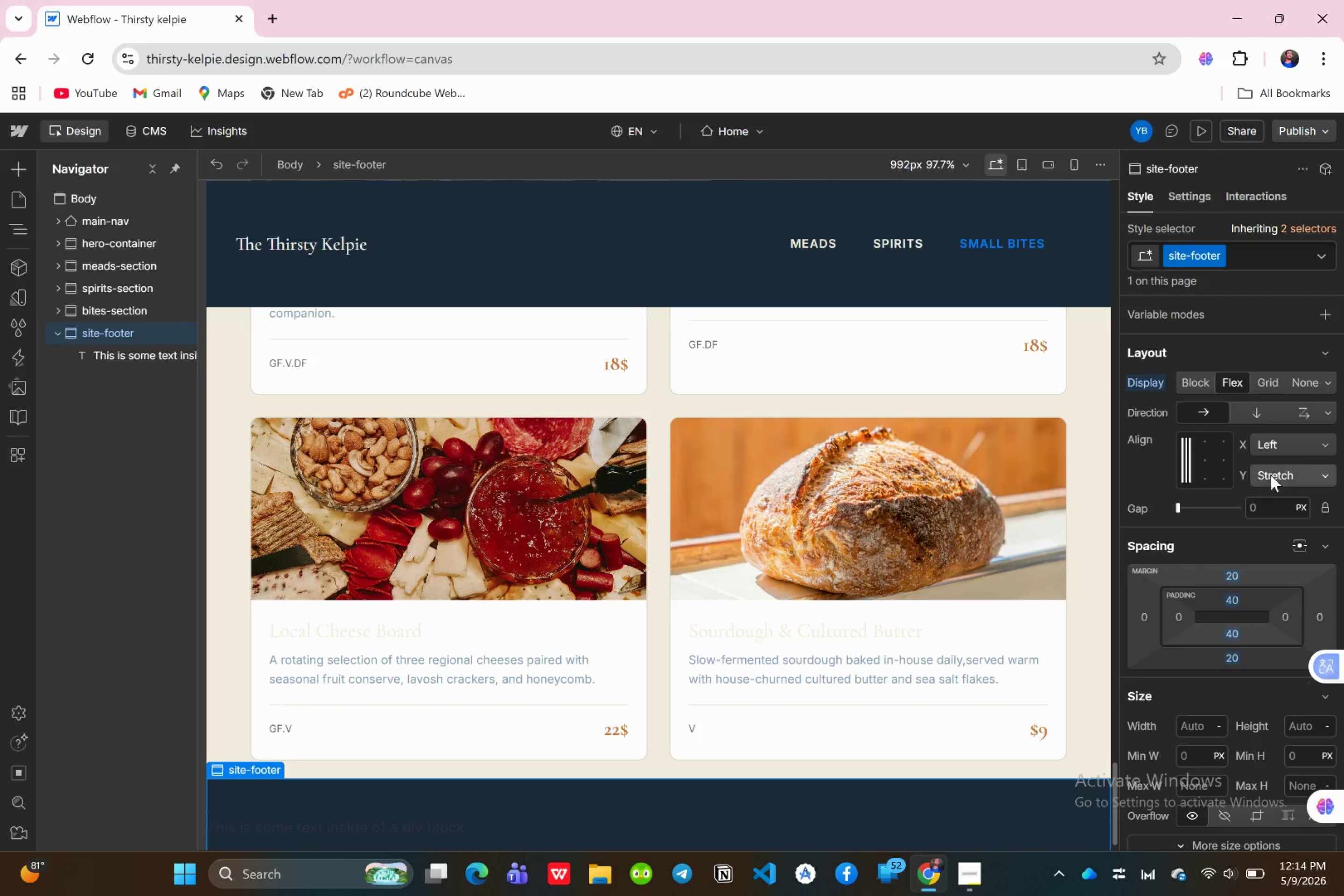 
left_click([1285, 441])
 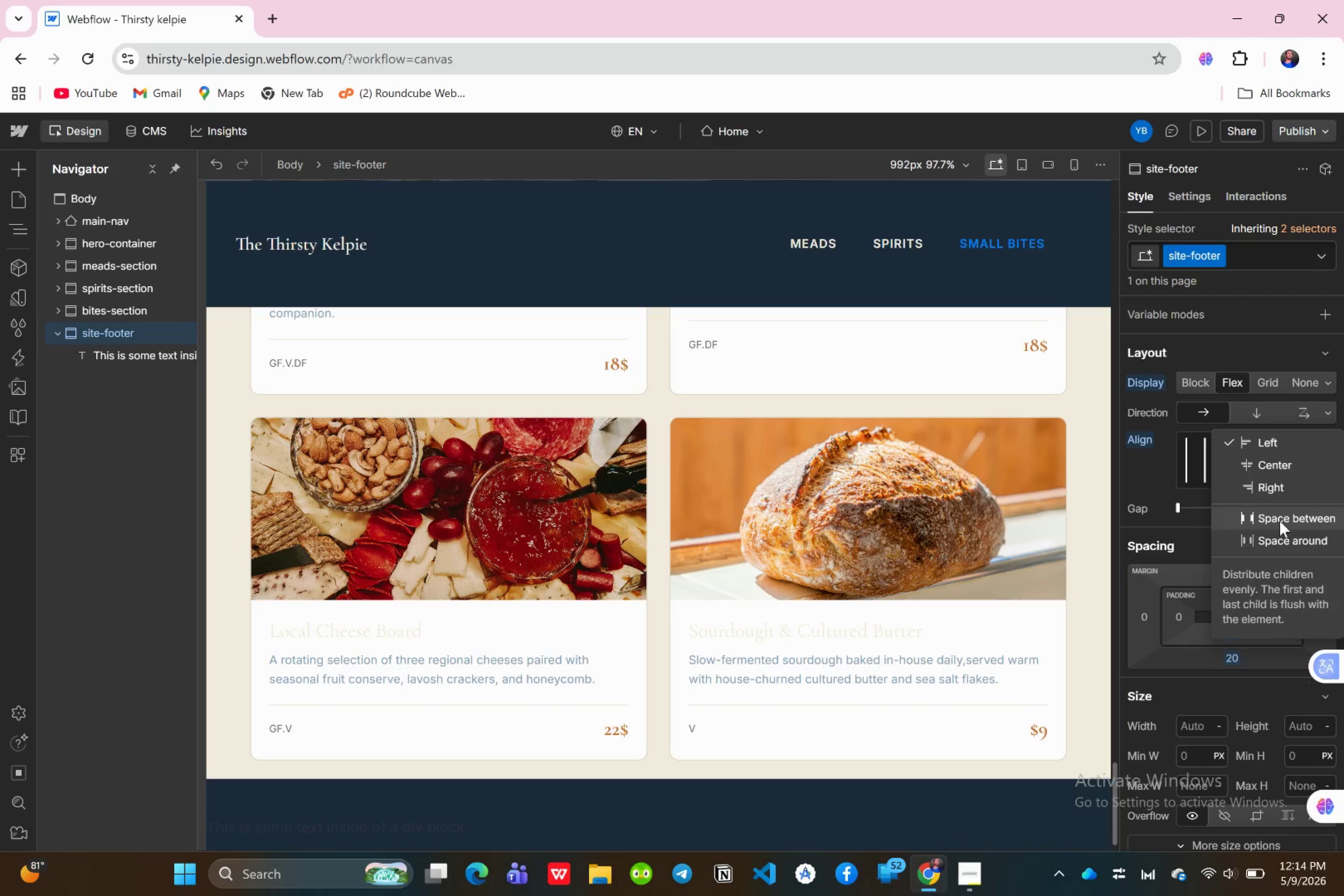 
left_click([1280, 521])
 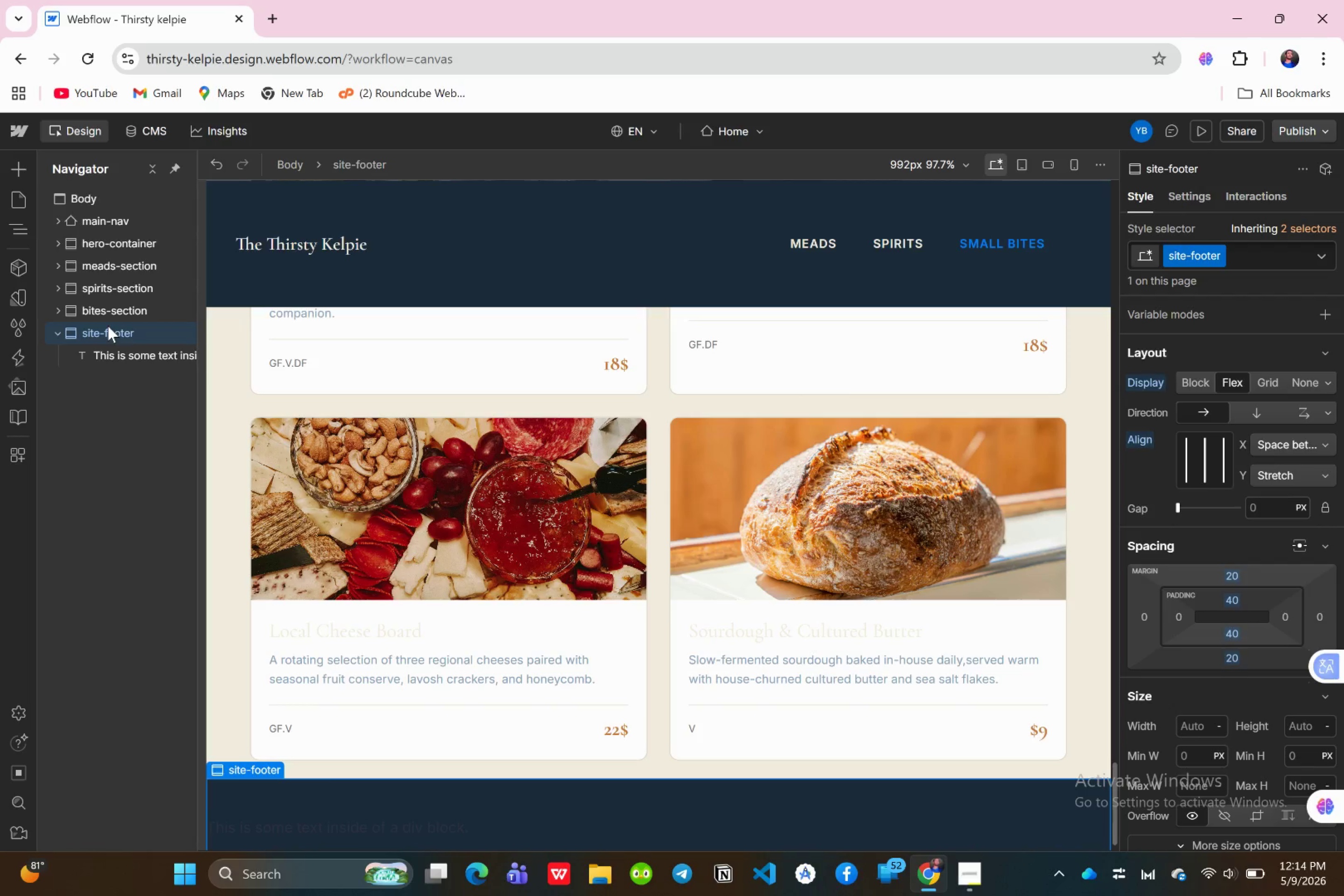 
left_click([133, 357])
 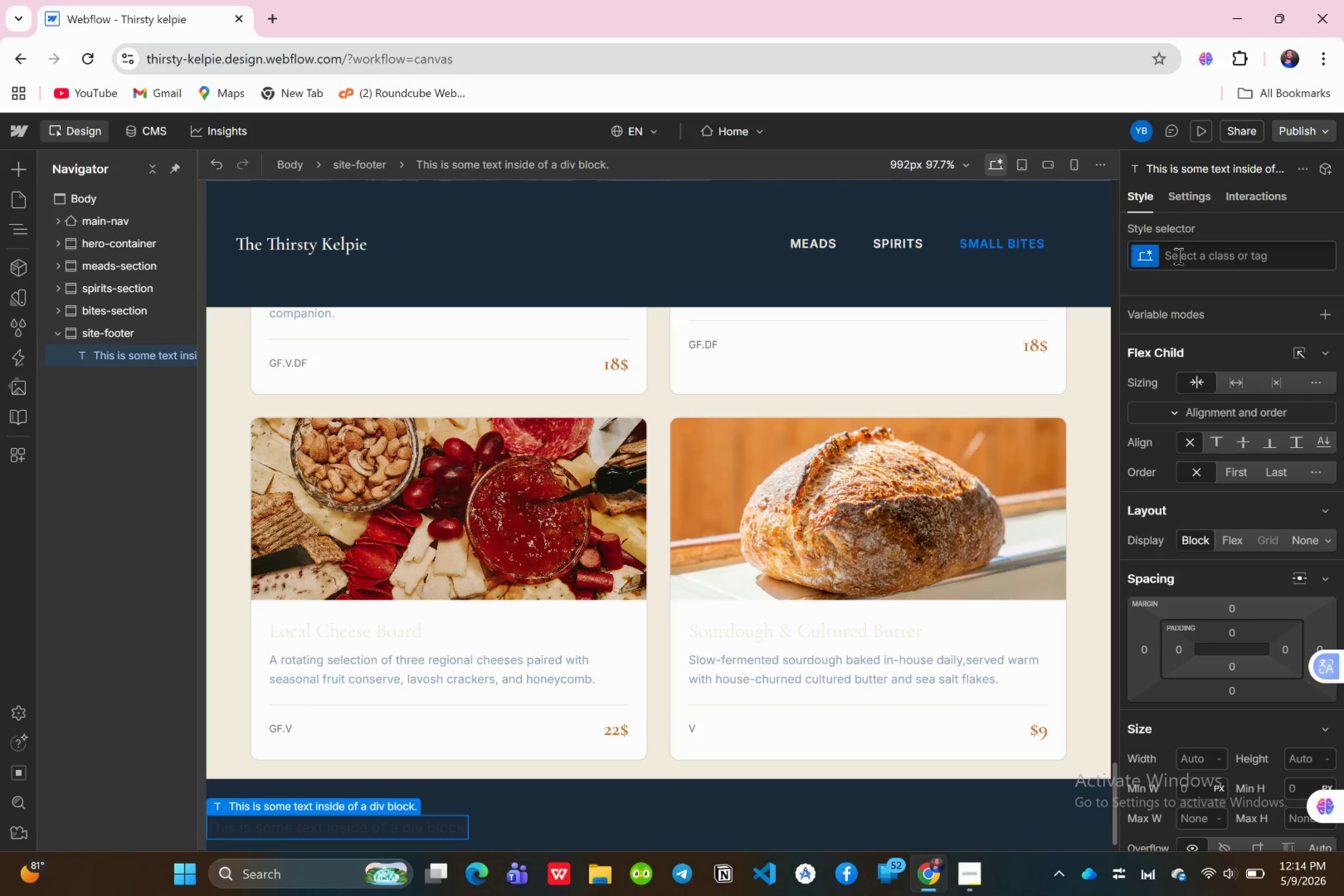 
left_click([1177, 256])
 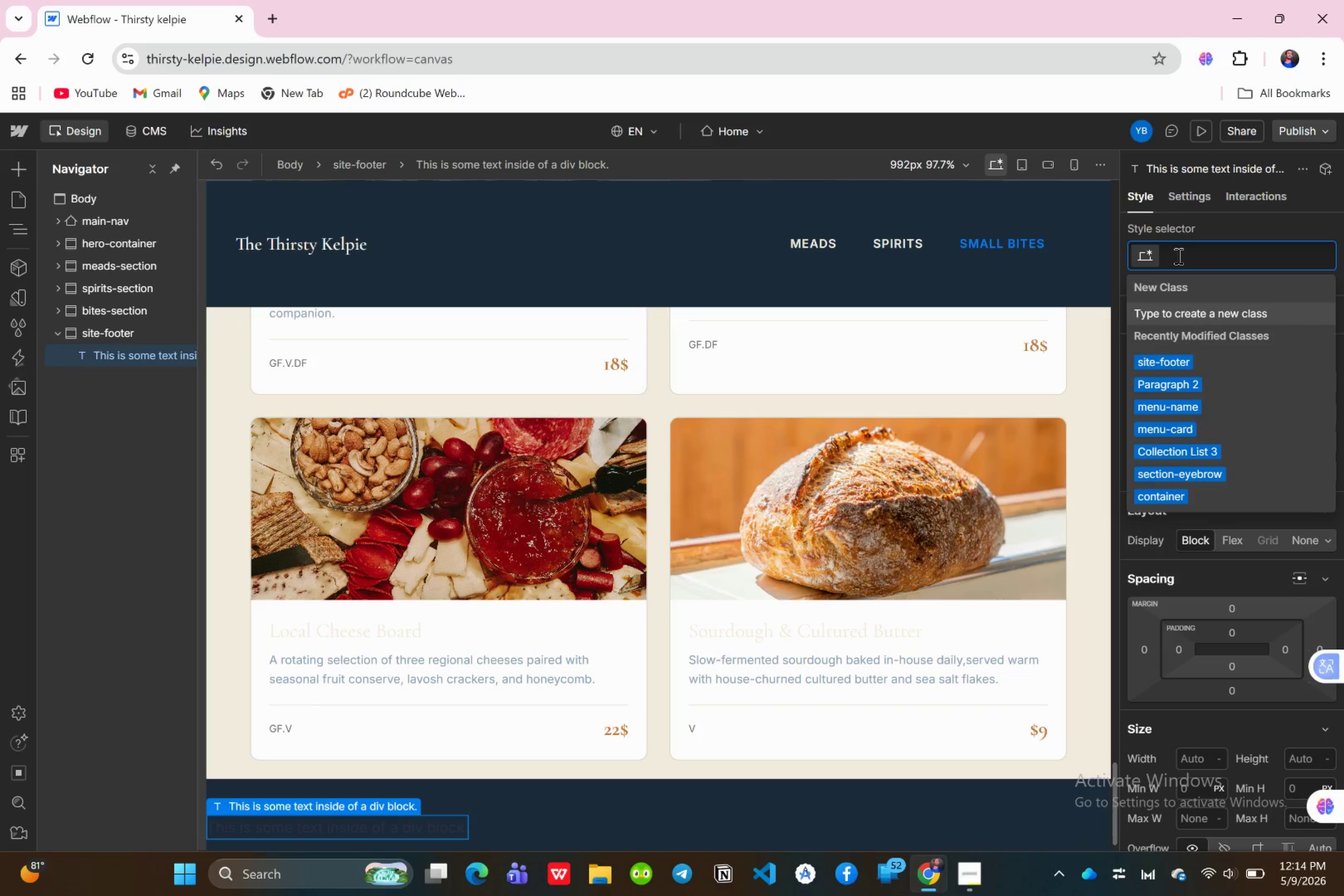 
type(left)
 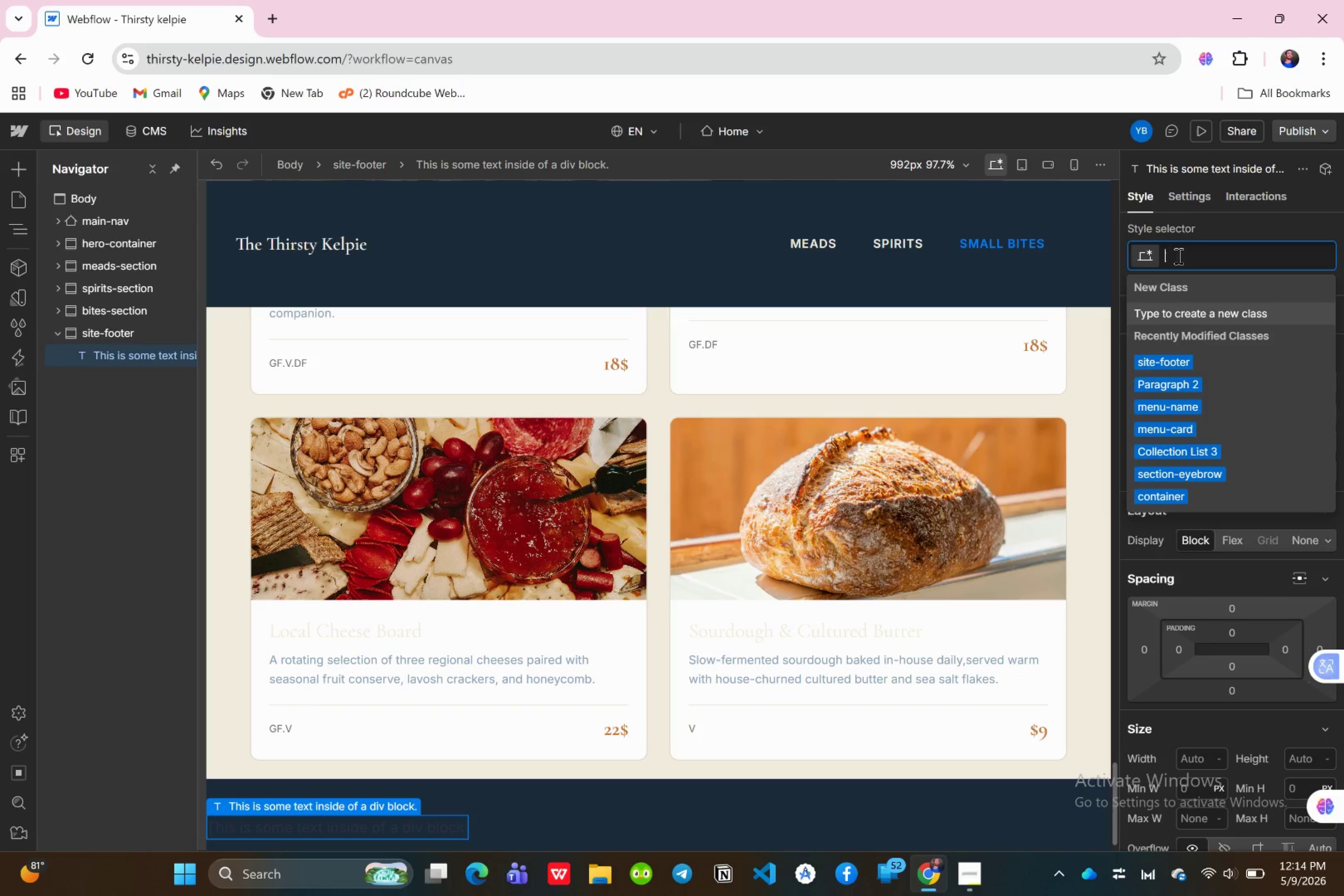 
key(Enter)
 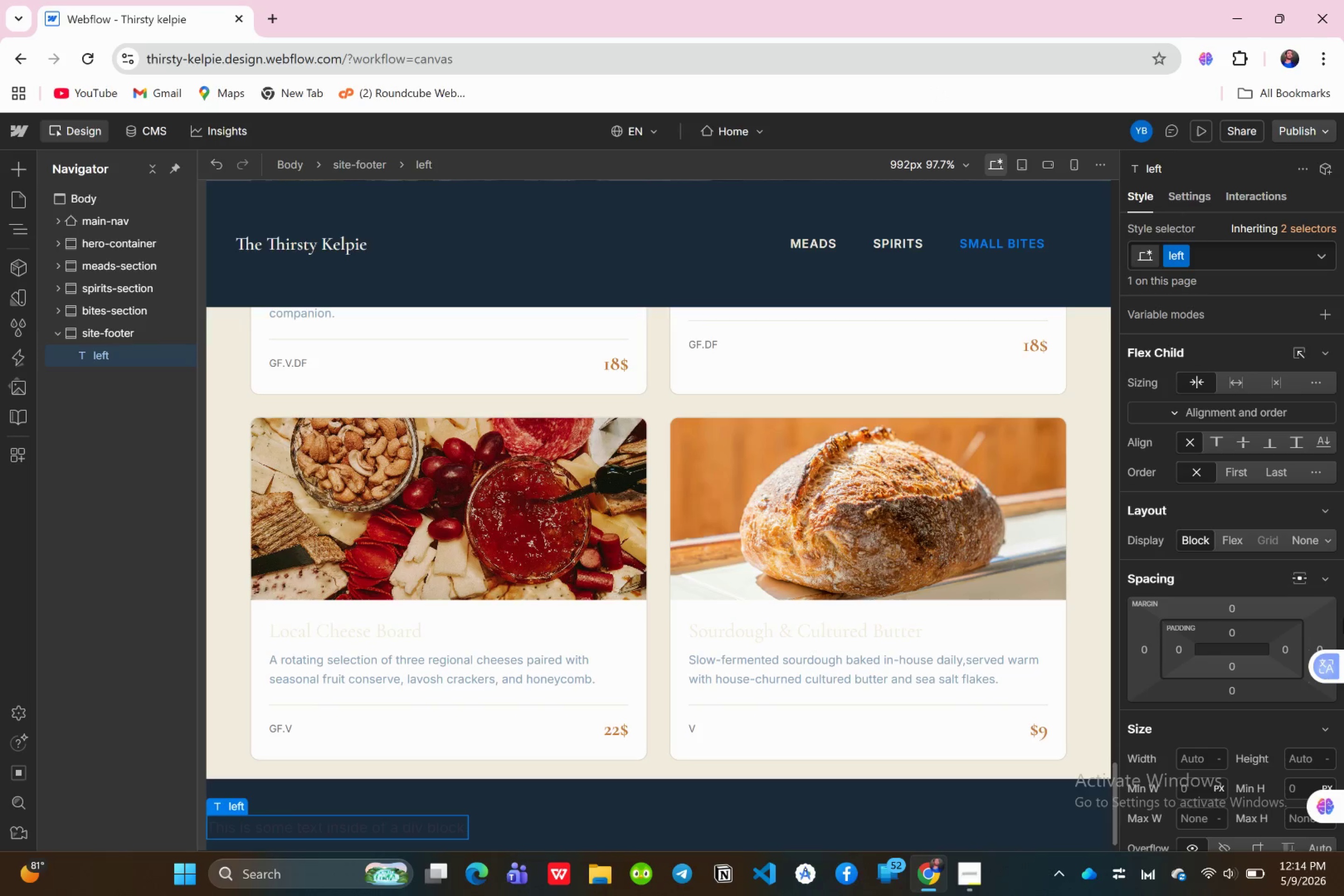 
scroll: coordinate [1199, 636], scroll_direction: down, amount: 6.0
 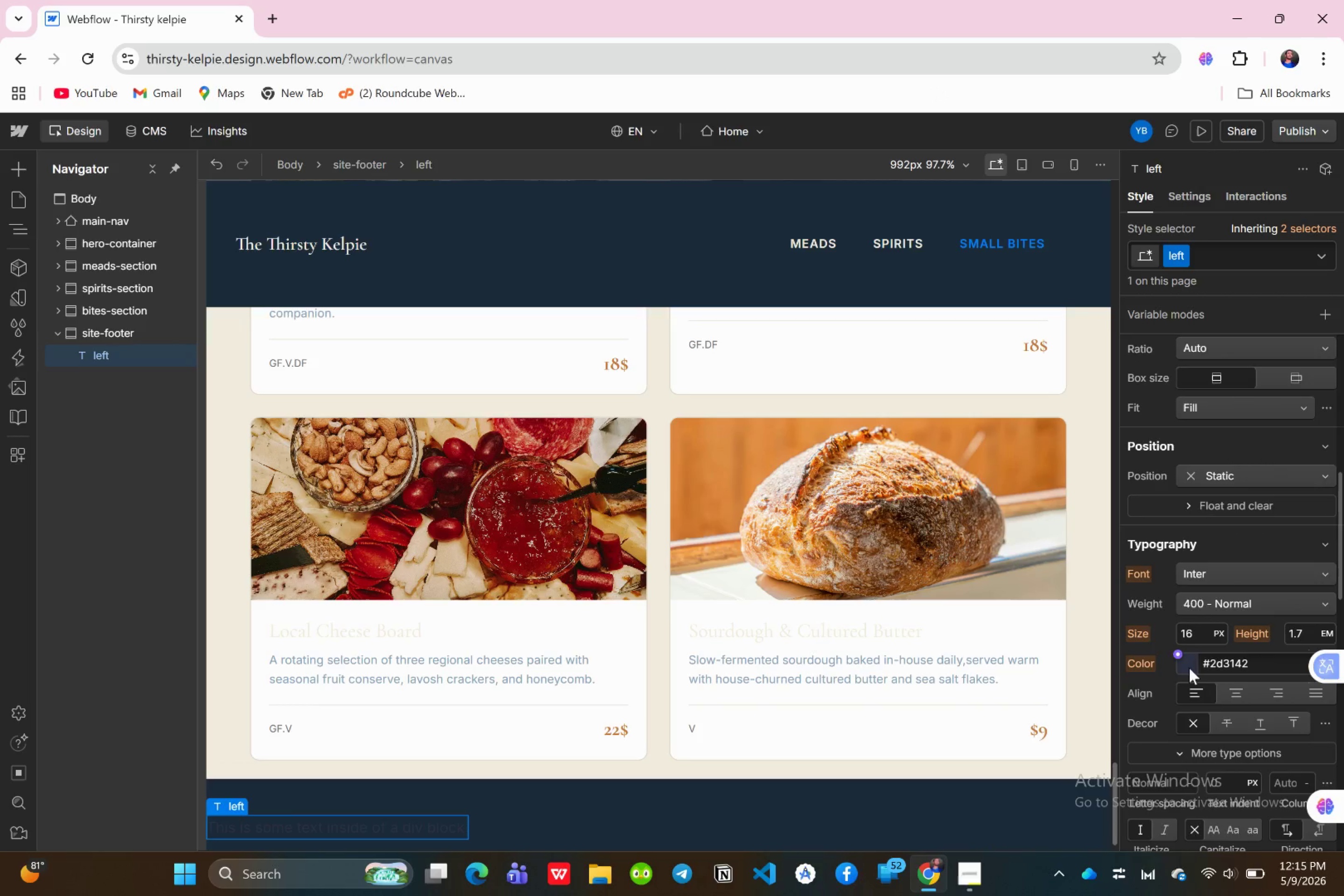 
left_click([1189, 668])
 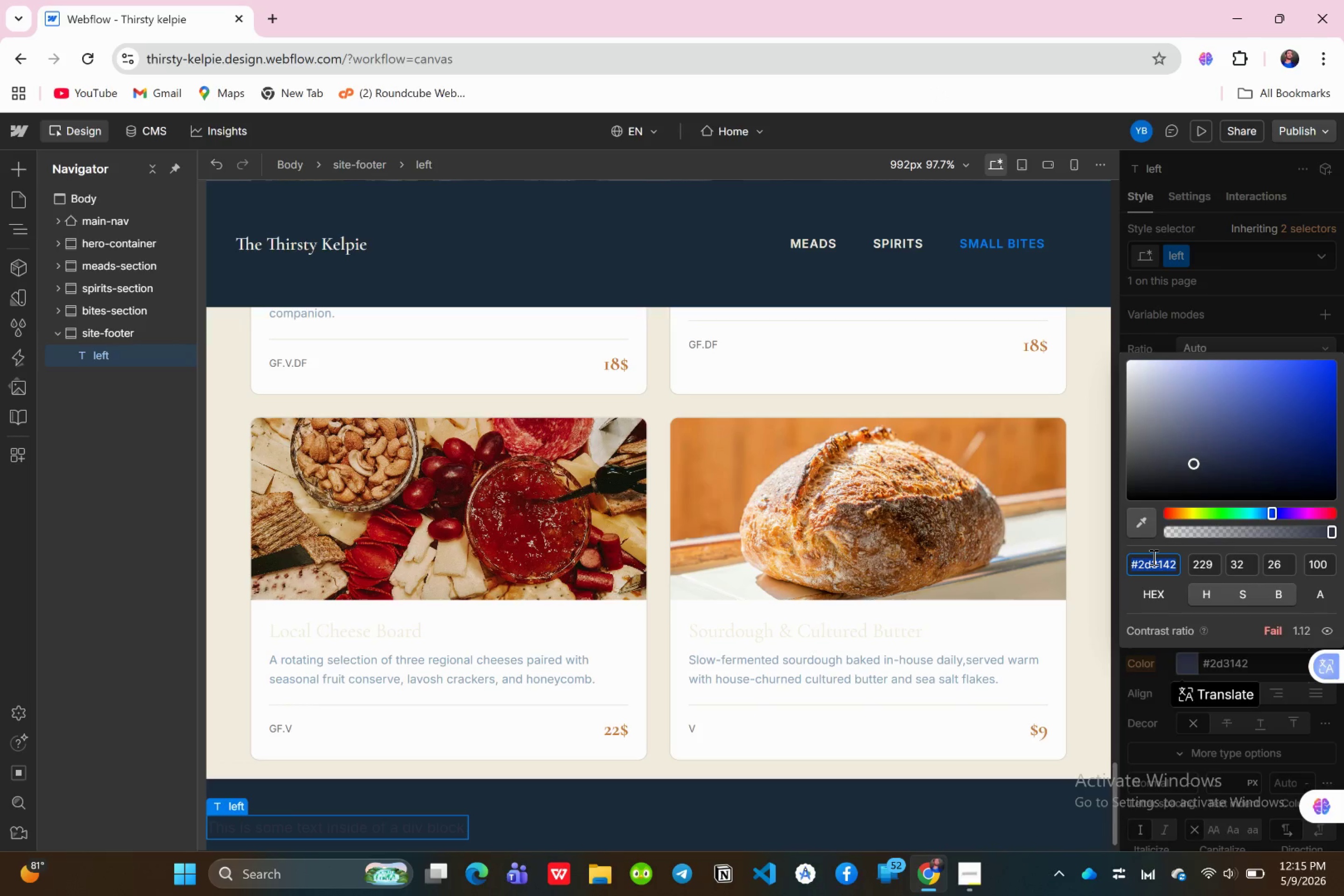 
key(Control+A)
 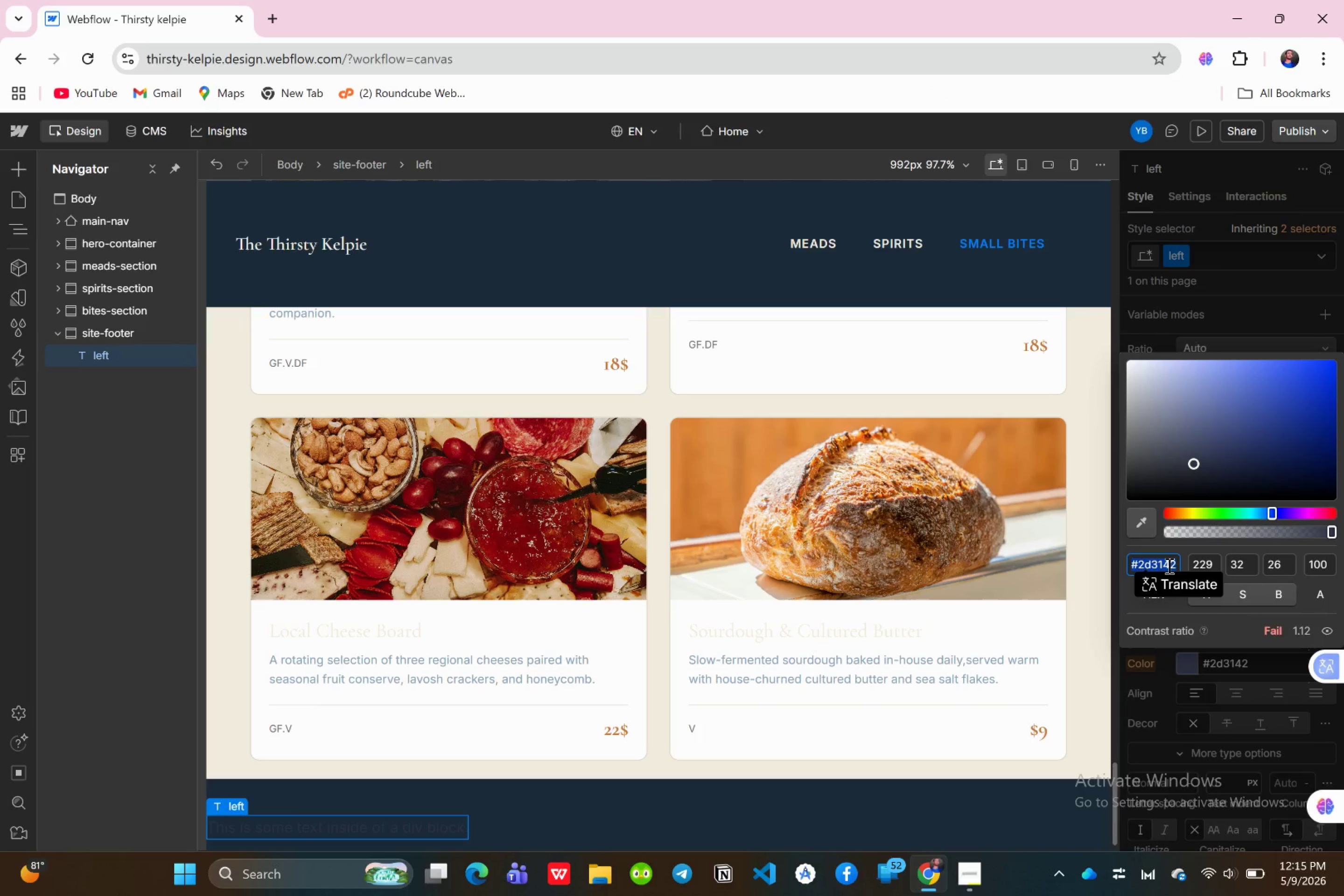 
left_click([1168, 566])
 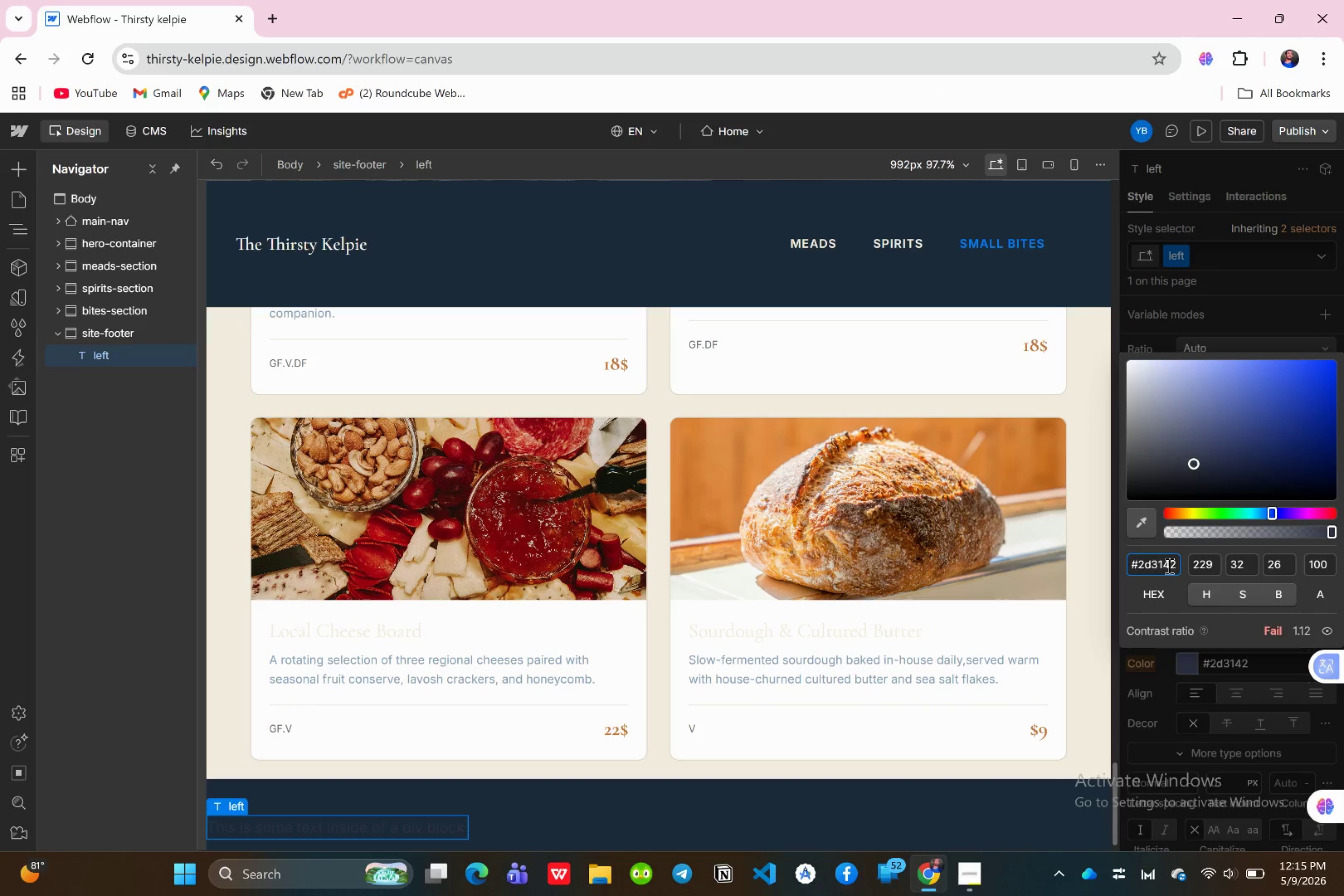 
key(Control+A)
 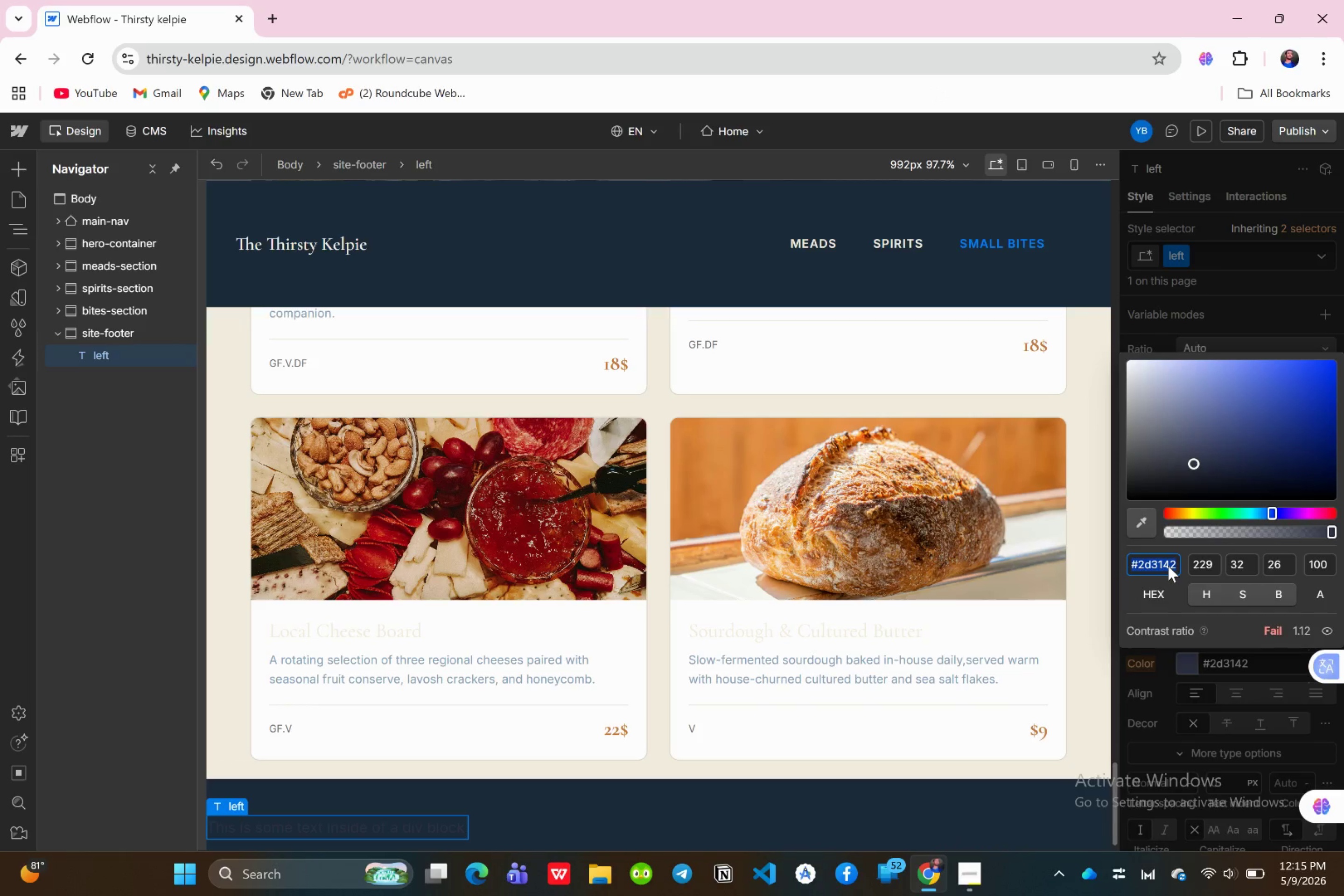 
type(ffff)
key(Backspace)
key(Backspace)
key(Backspace)
key(Backspace)
type(#ffff)
 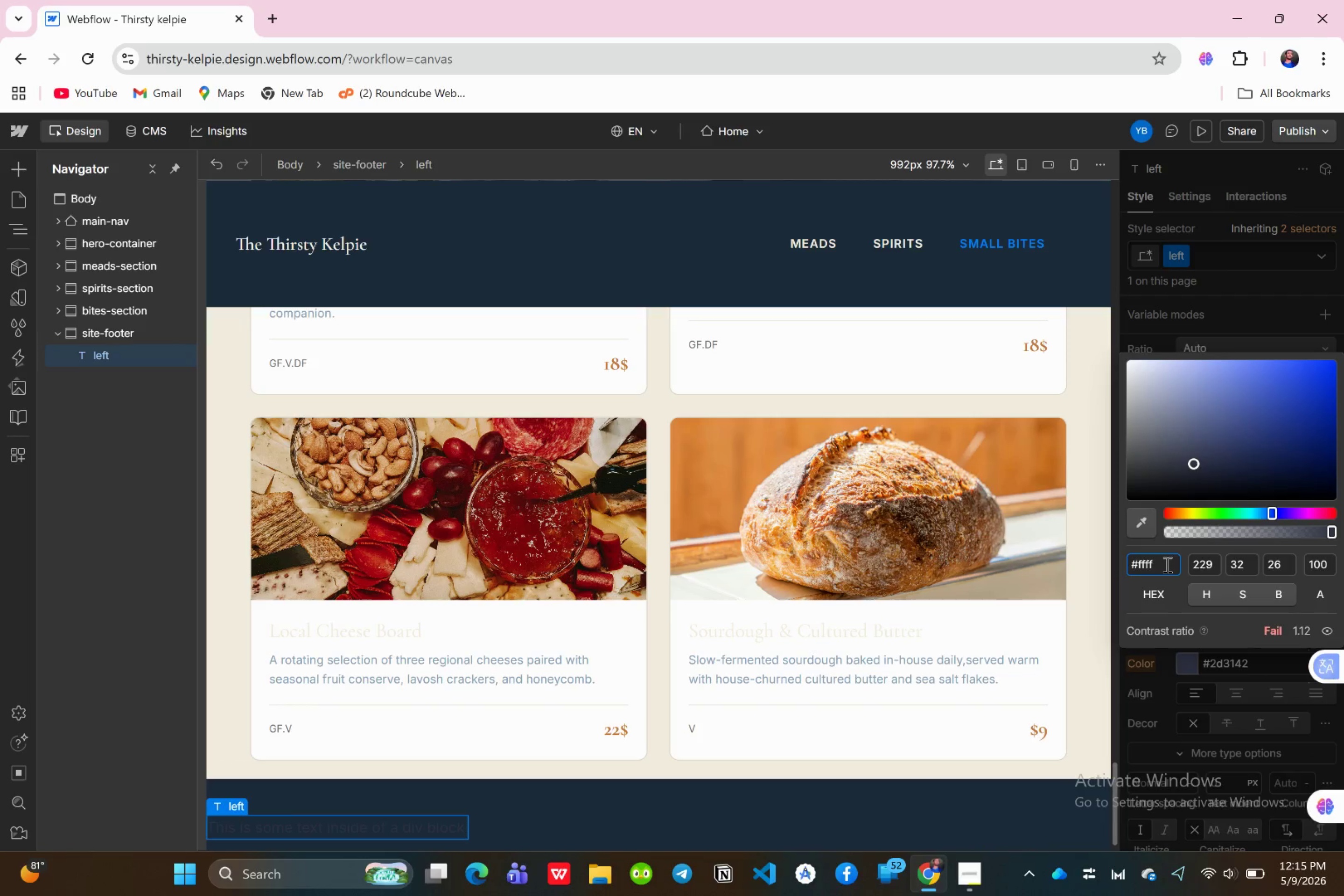 
key(Enter)
 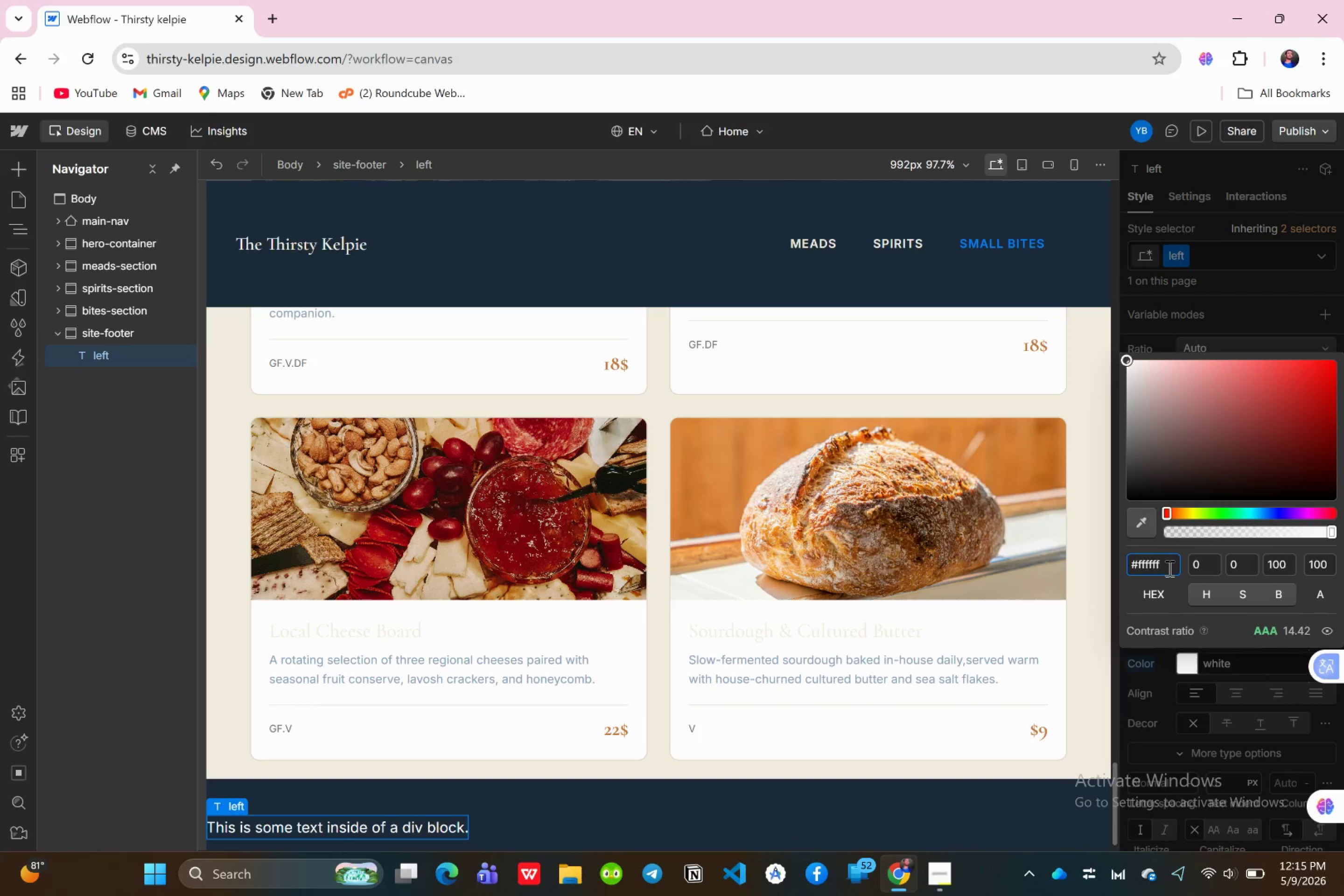 
left_click([1183, 721])
 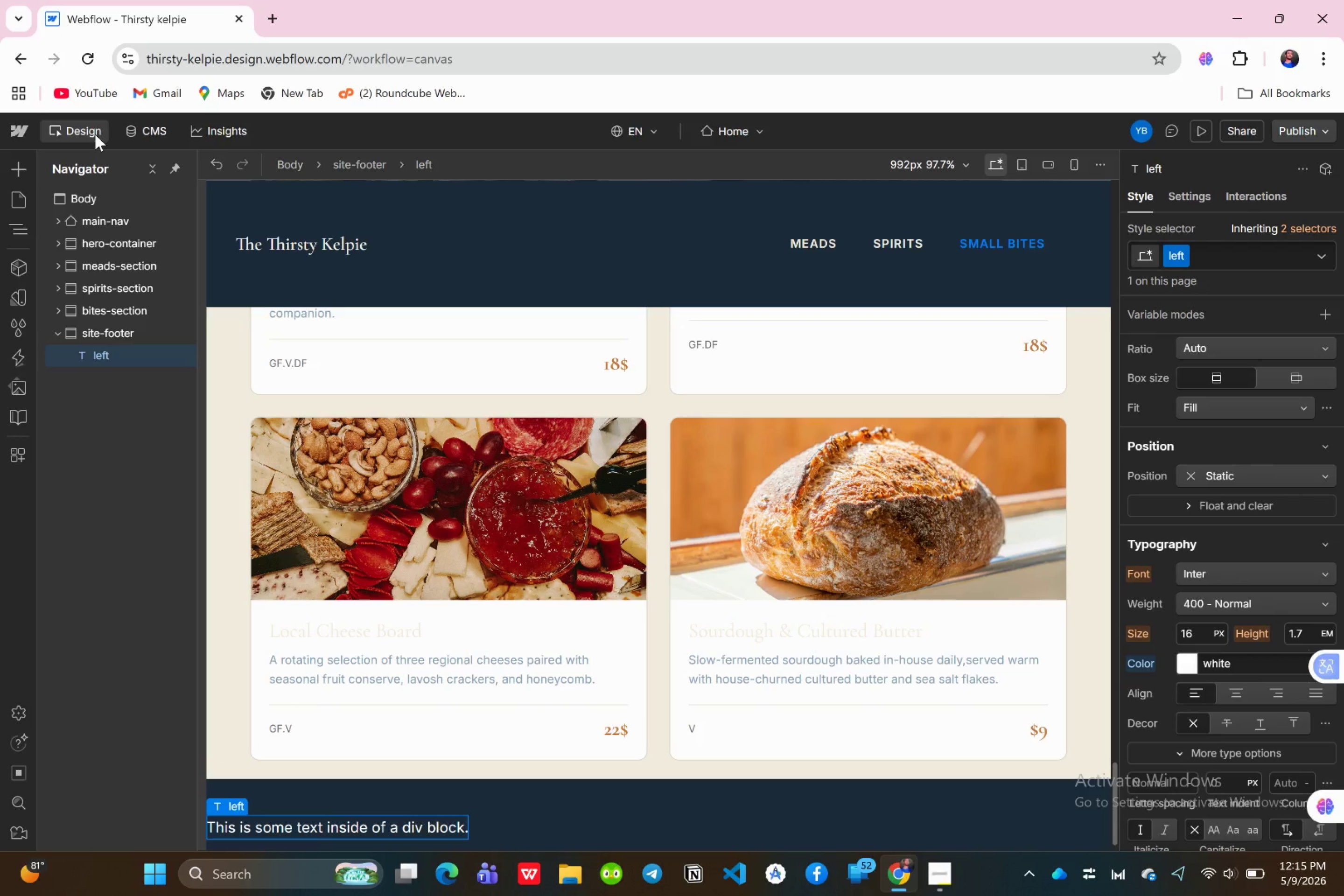 
left_click([9, 172])
 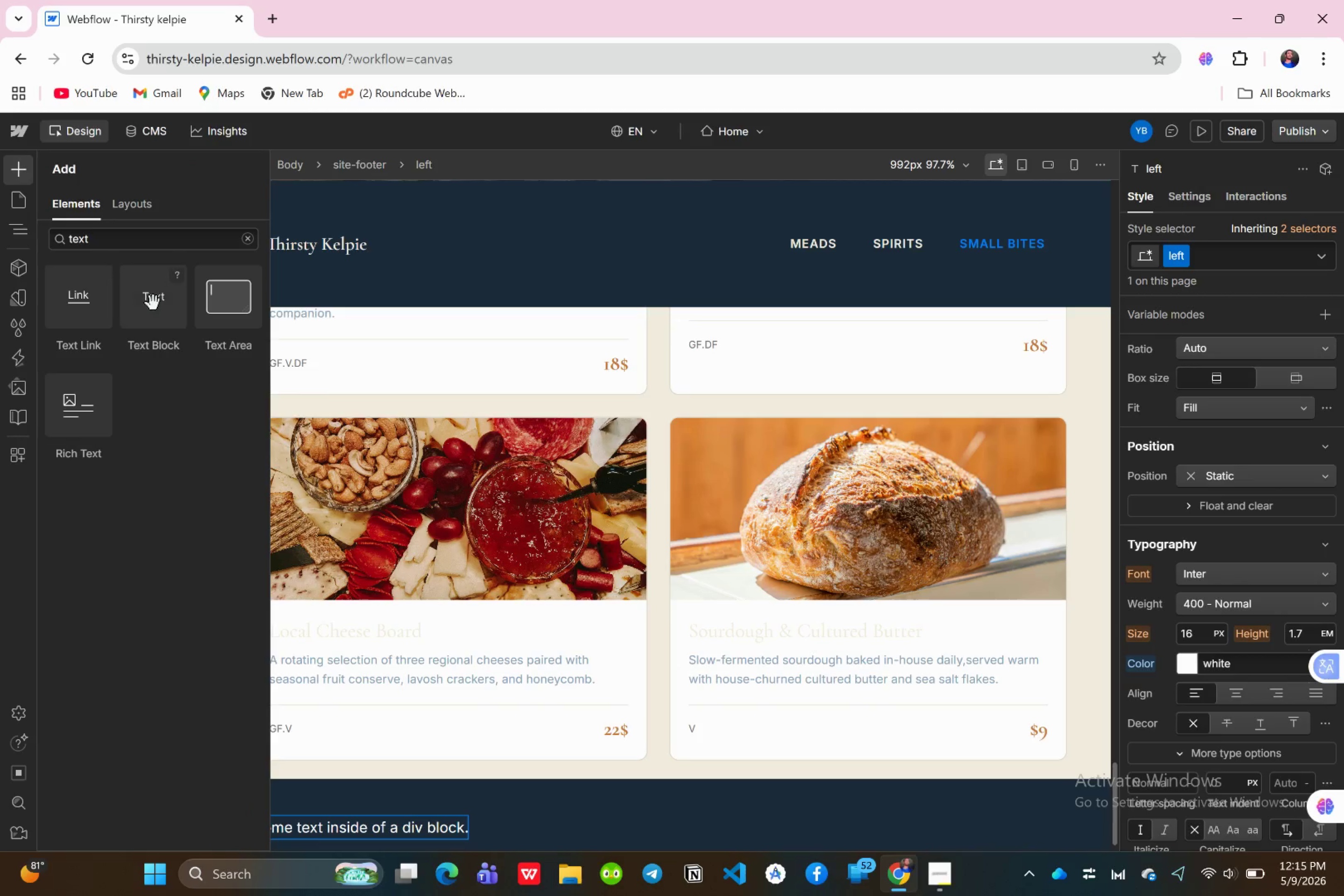 
left_click_drag(start_coordinate=[151, 304], to_coordinate=[98, 379])
 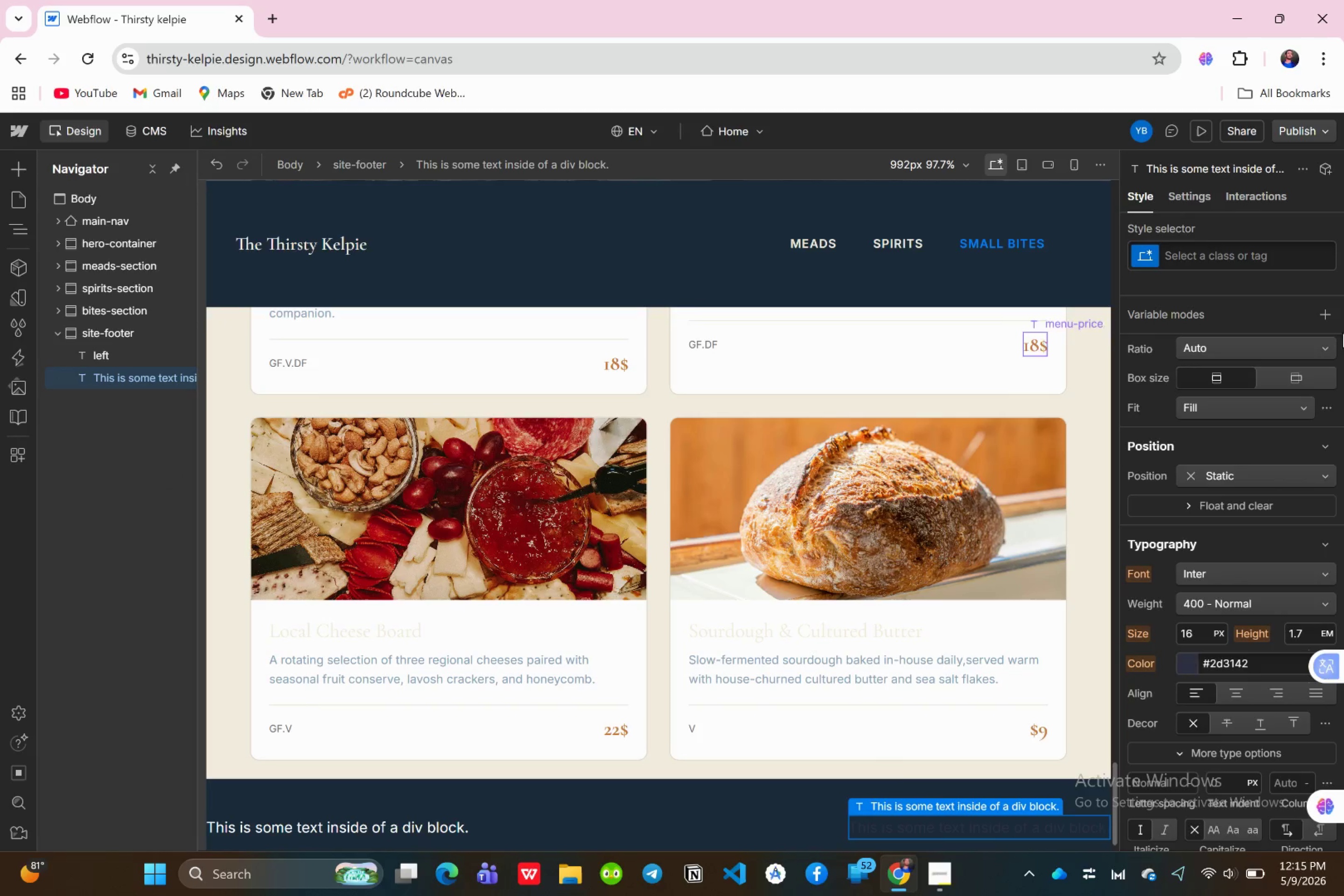 
left_click([1235, 253])
 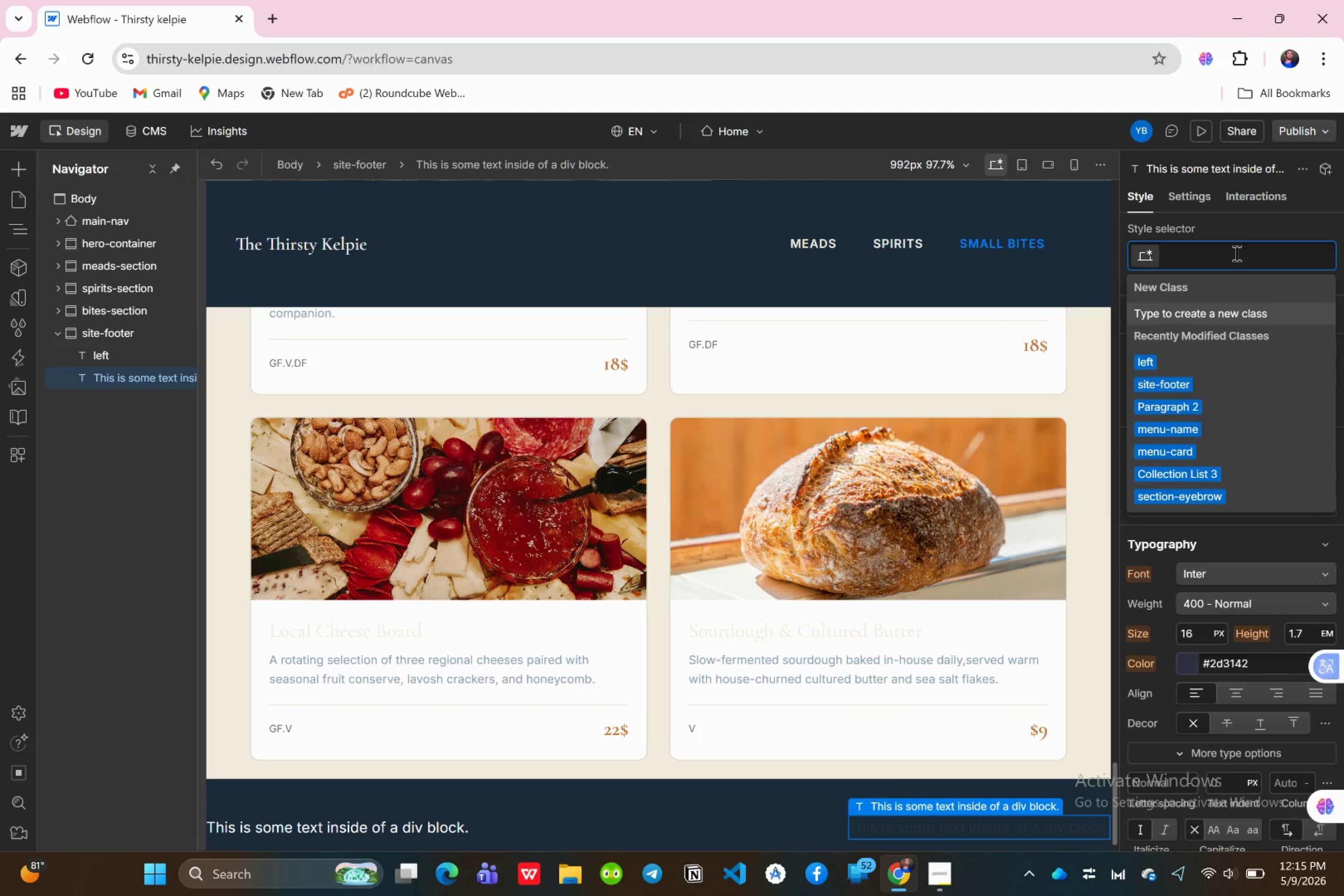 
type(right)
 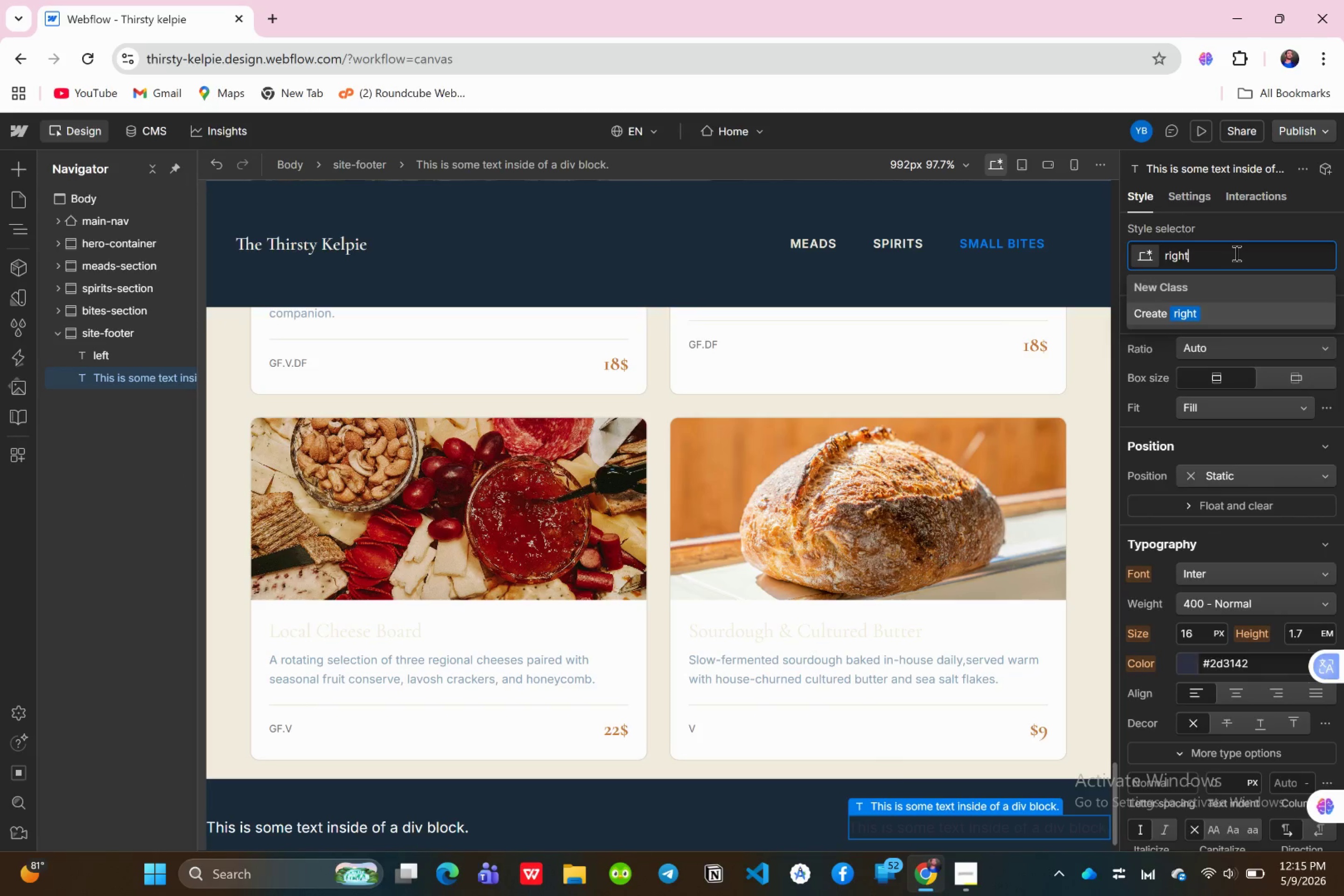 
key(Enter)
 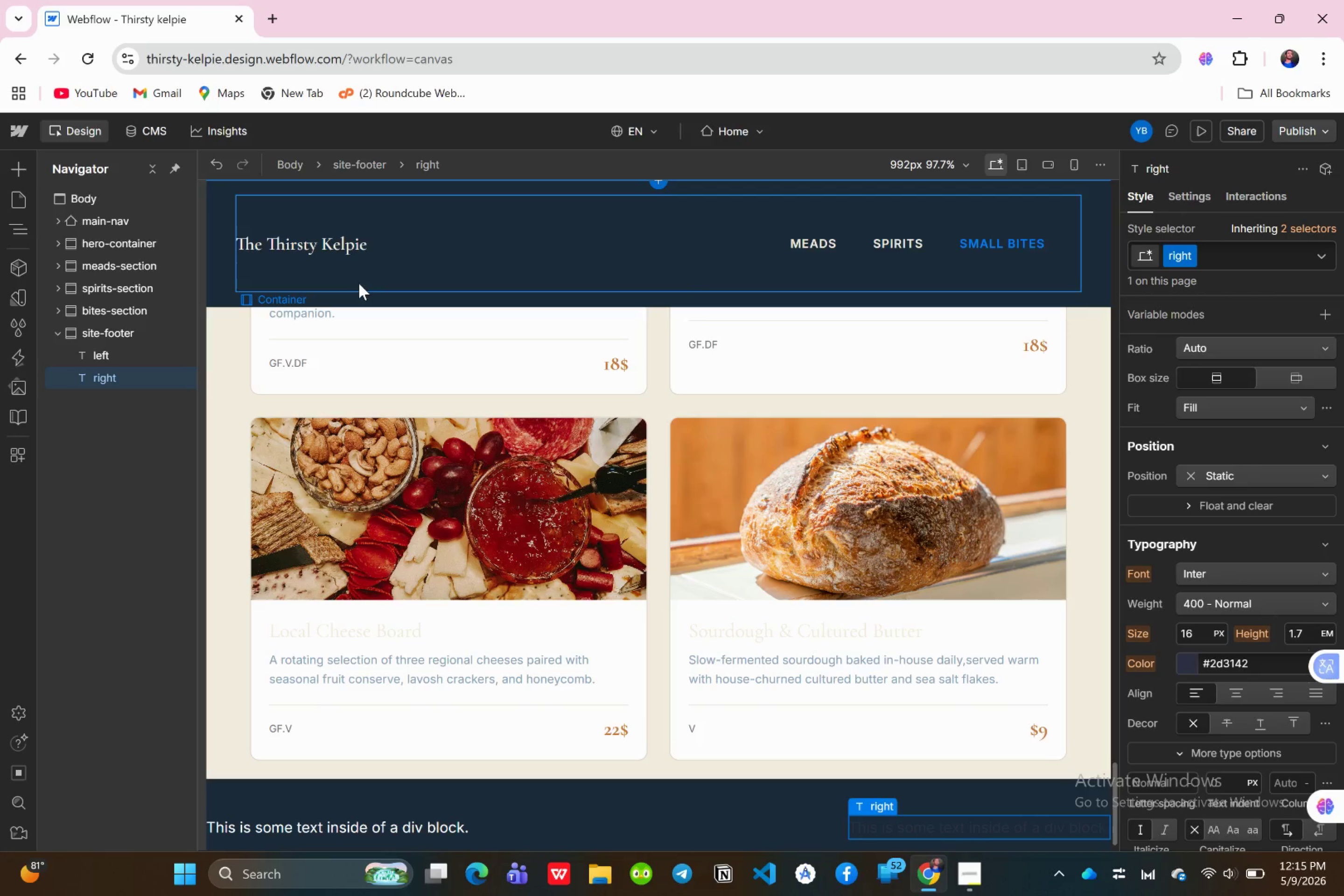 
scroll: coordinate [1243, 564], scroll_direction: down, amount: 2.0
 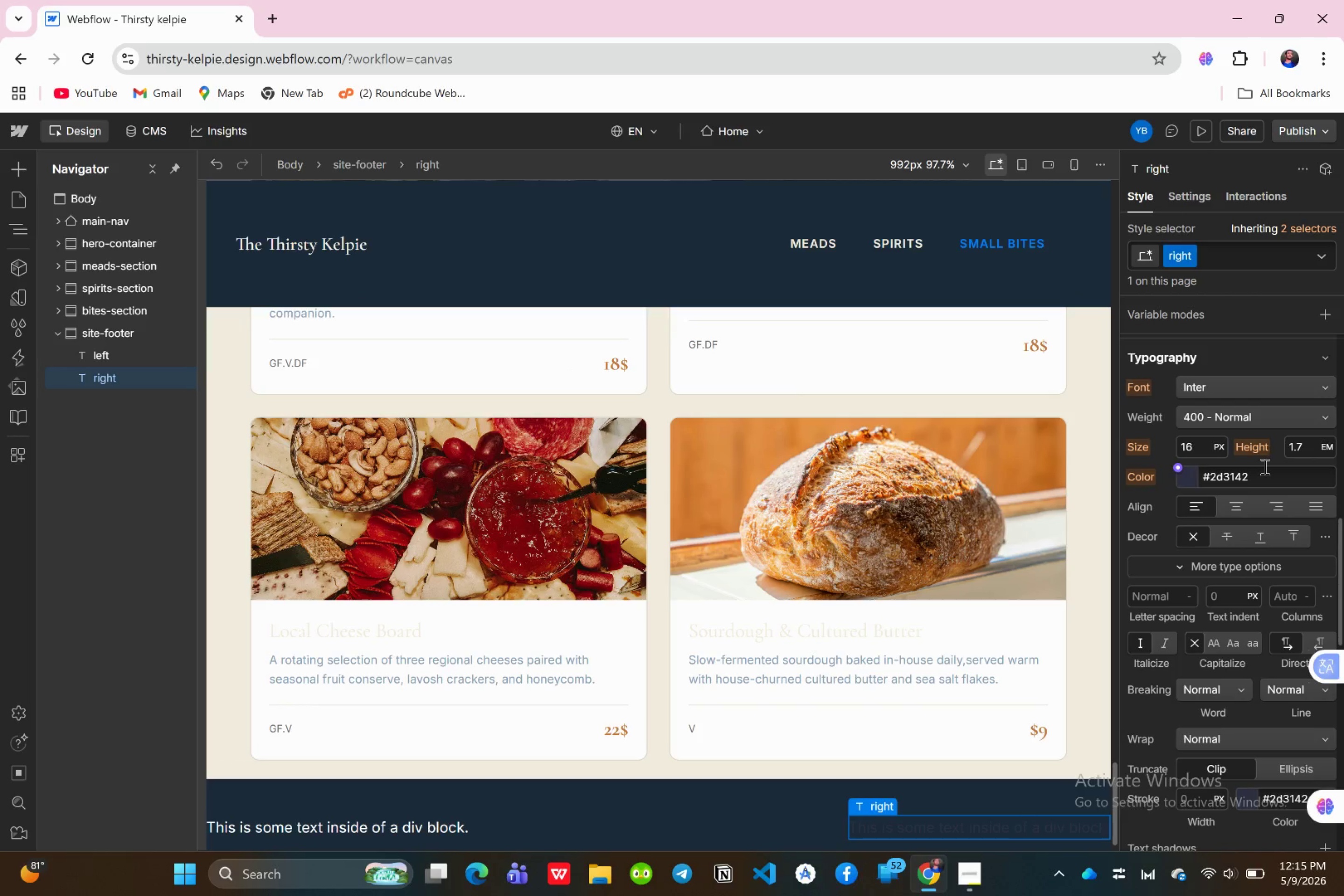 
left_click([1247, 475])
 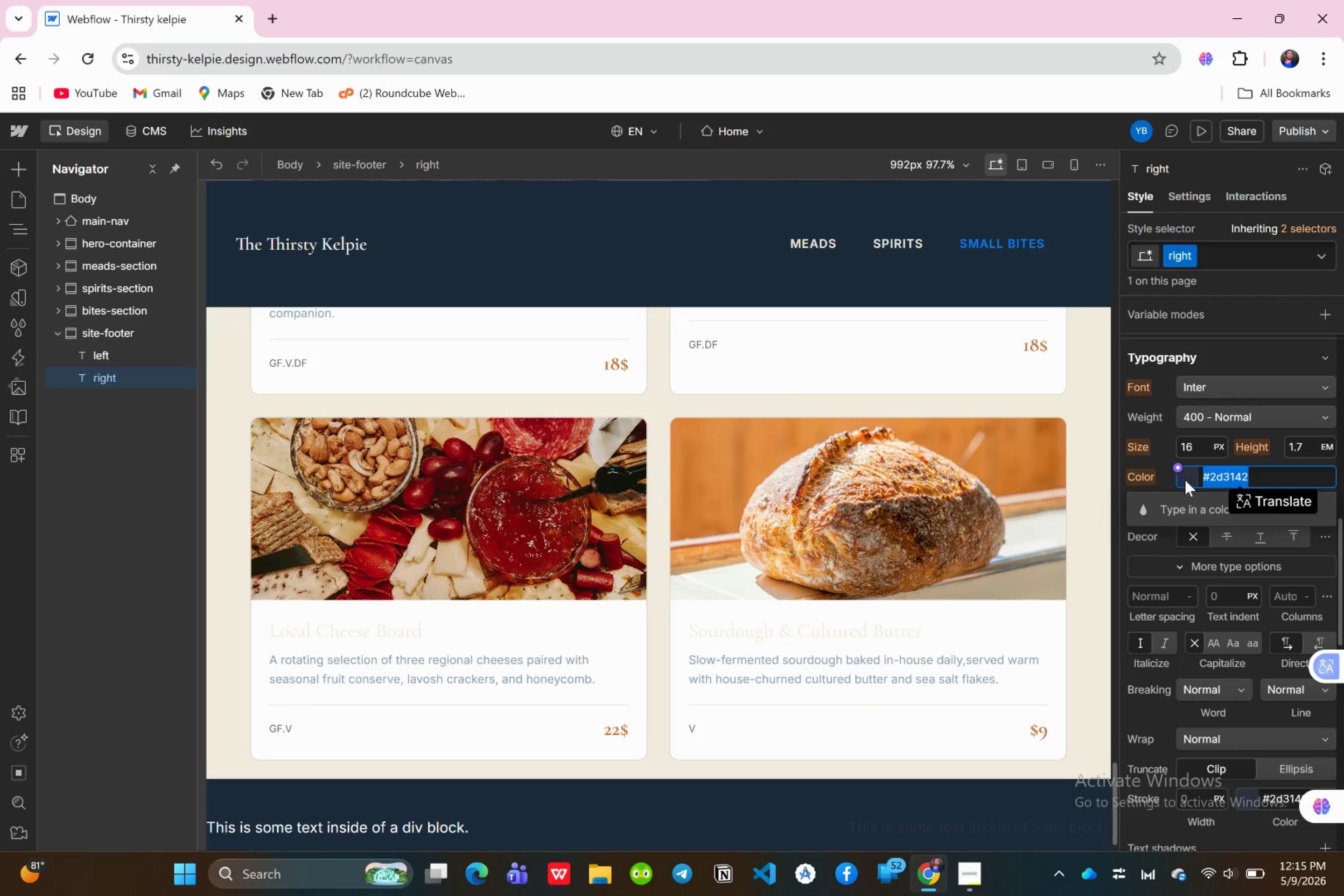 
left_click([1185, 480])
 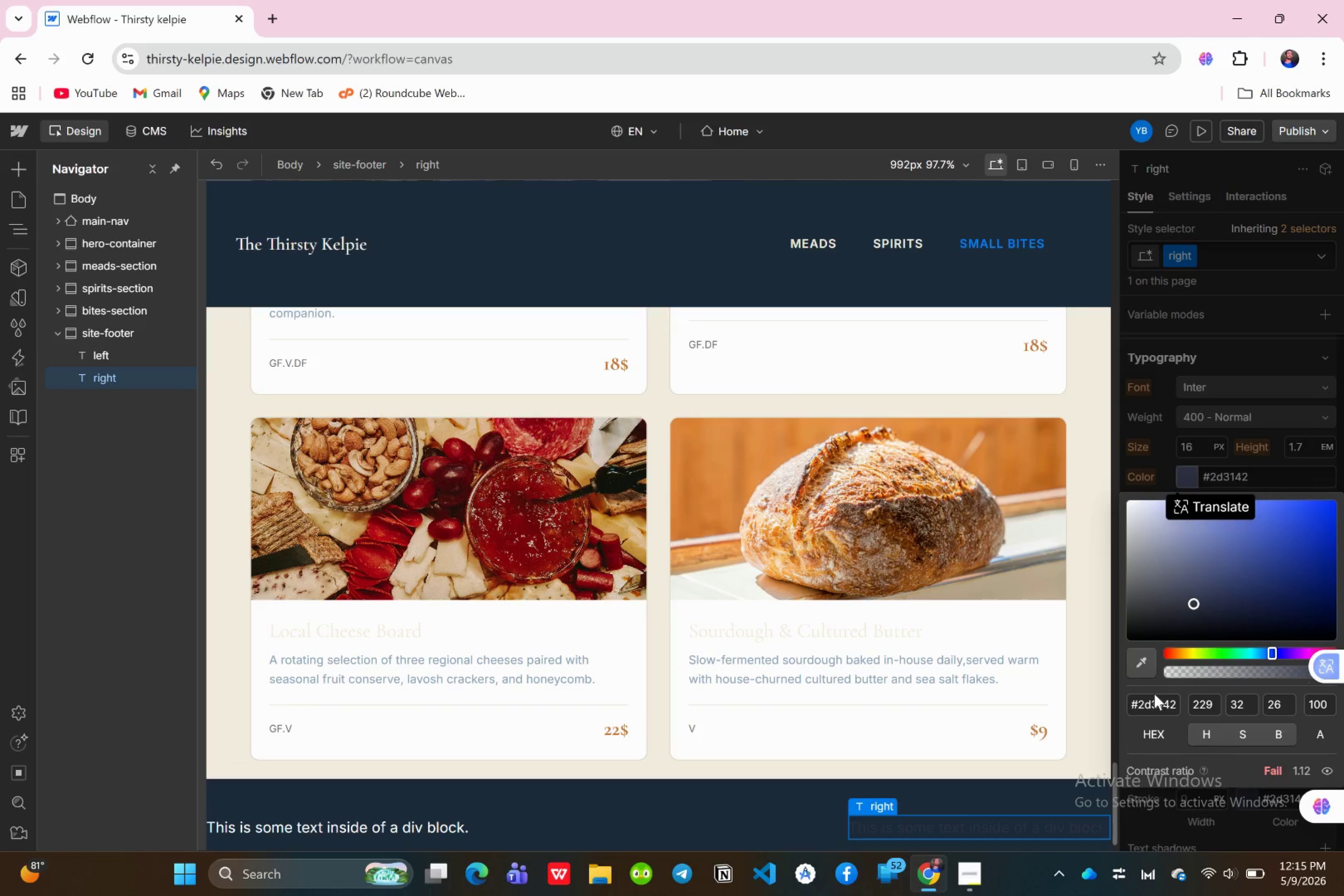 
double_click([1152, 704])
 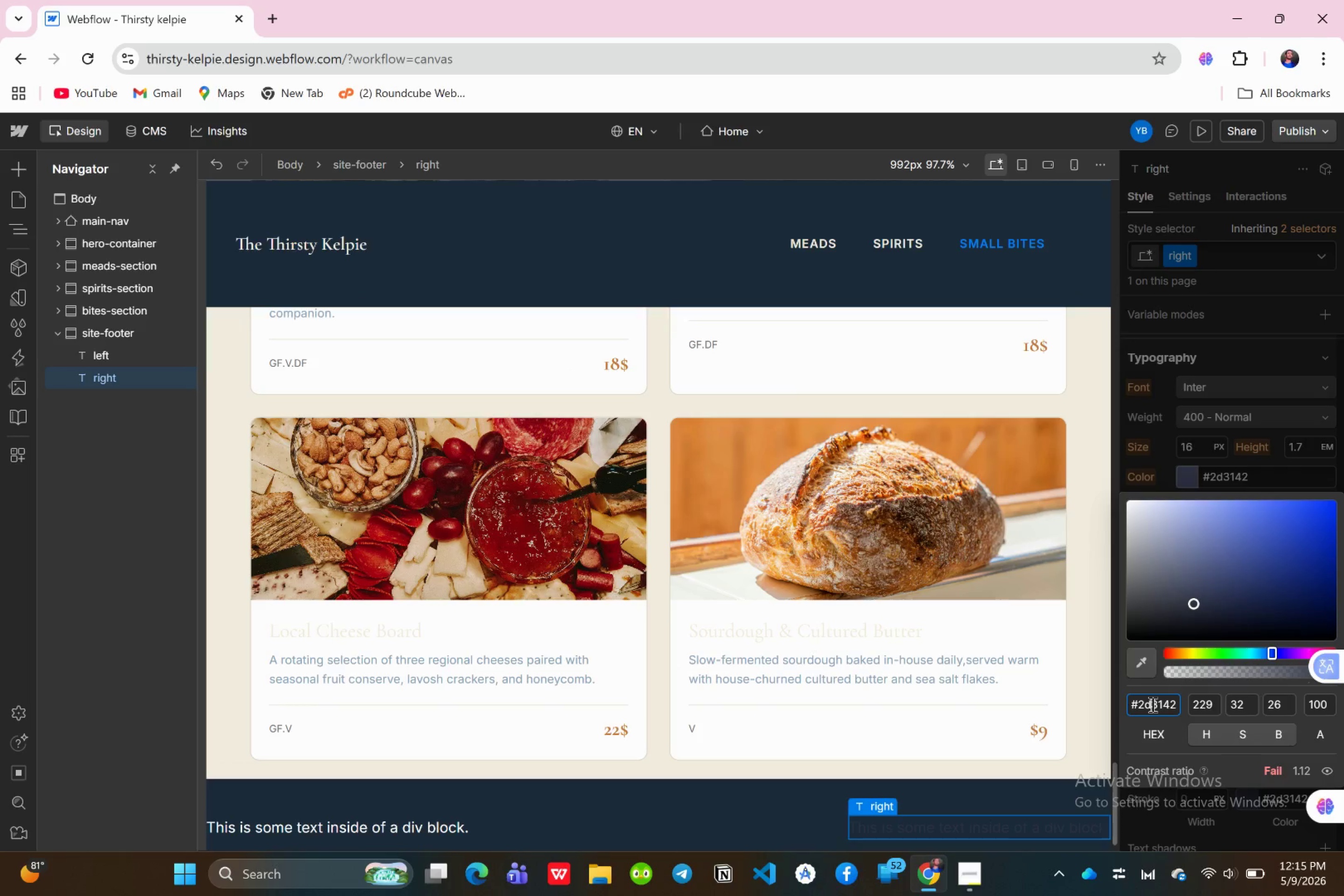 
key(Control+A)
 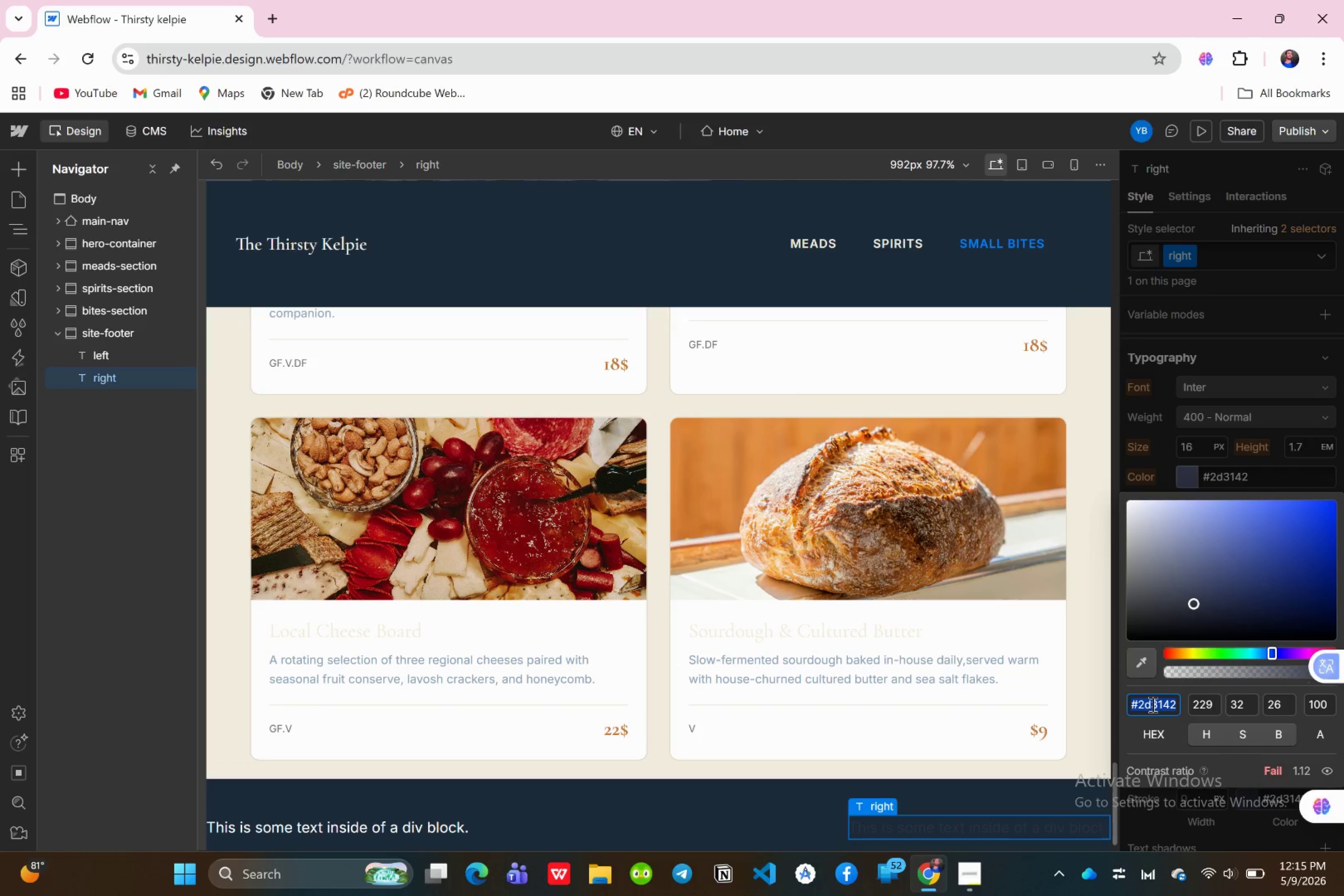 
hold_key(key=ControlLeft, duration=0.99)
 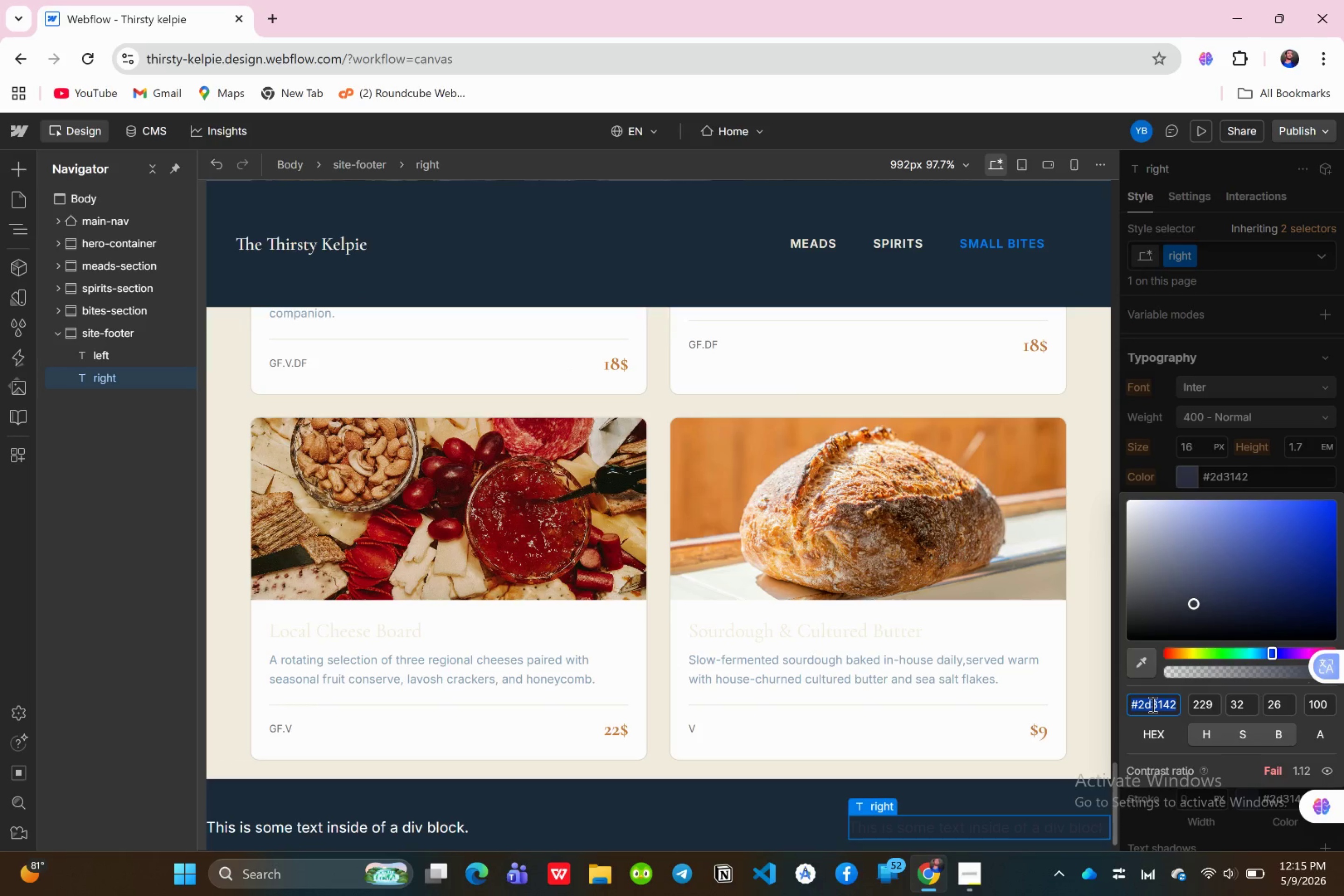 
type(#fffff)
 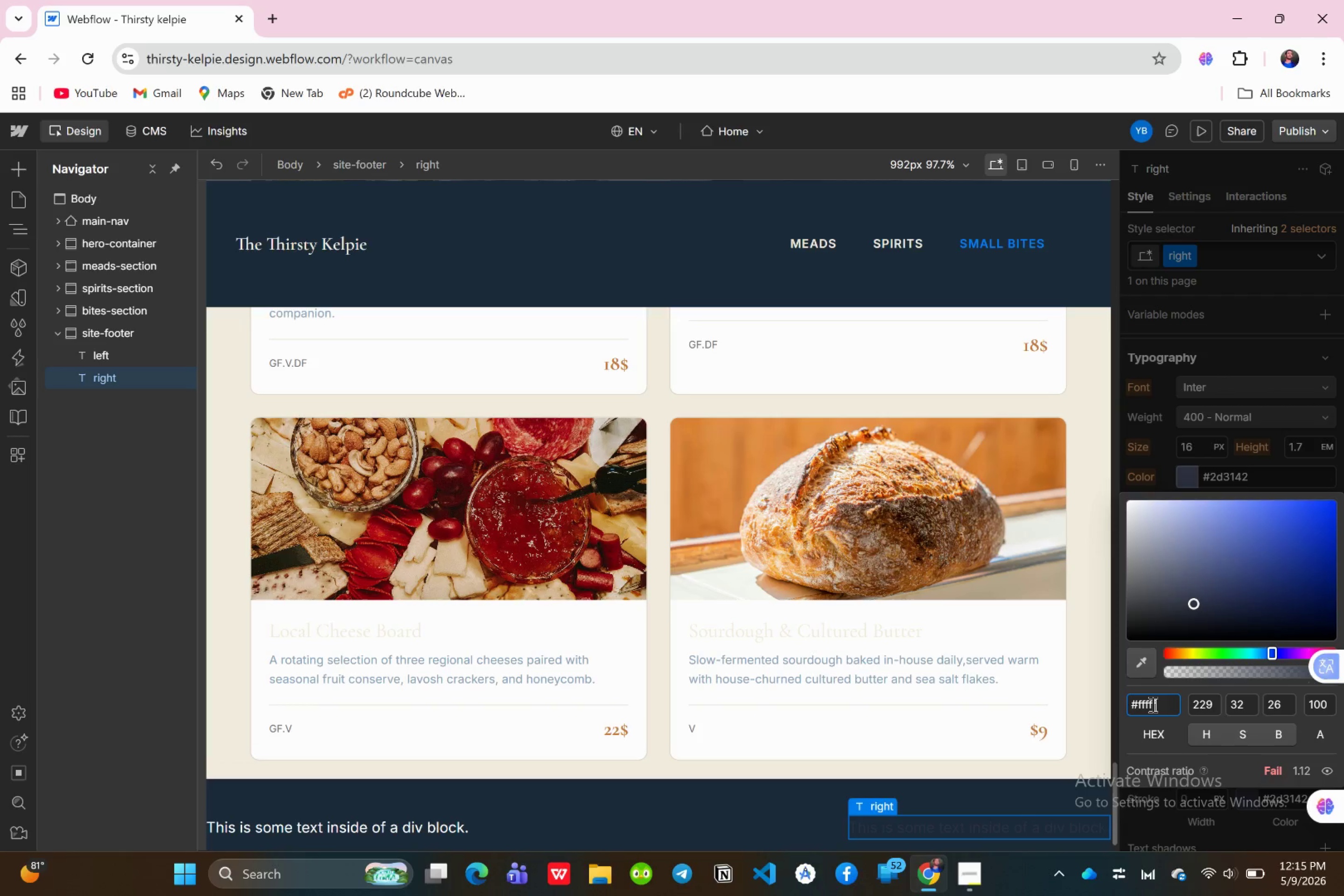 
key(Enter)
 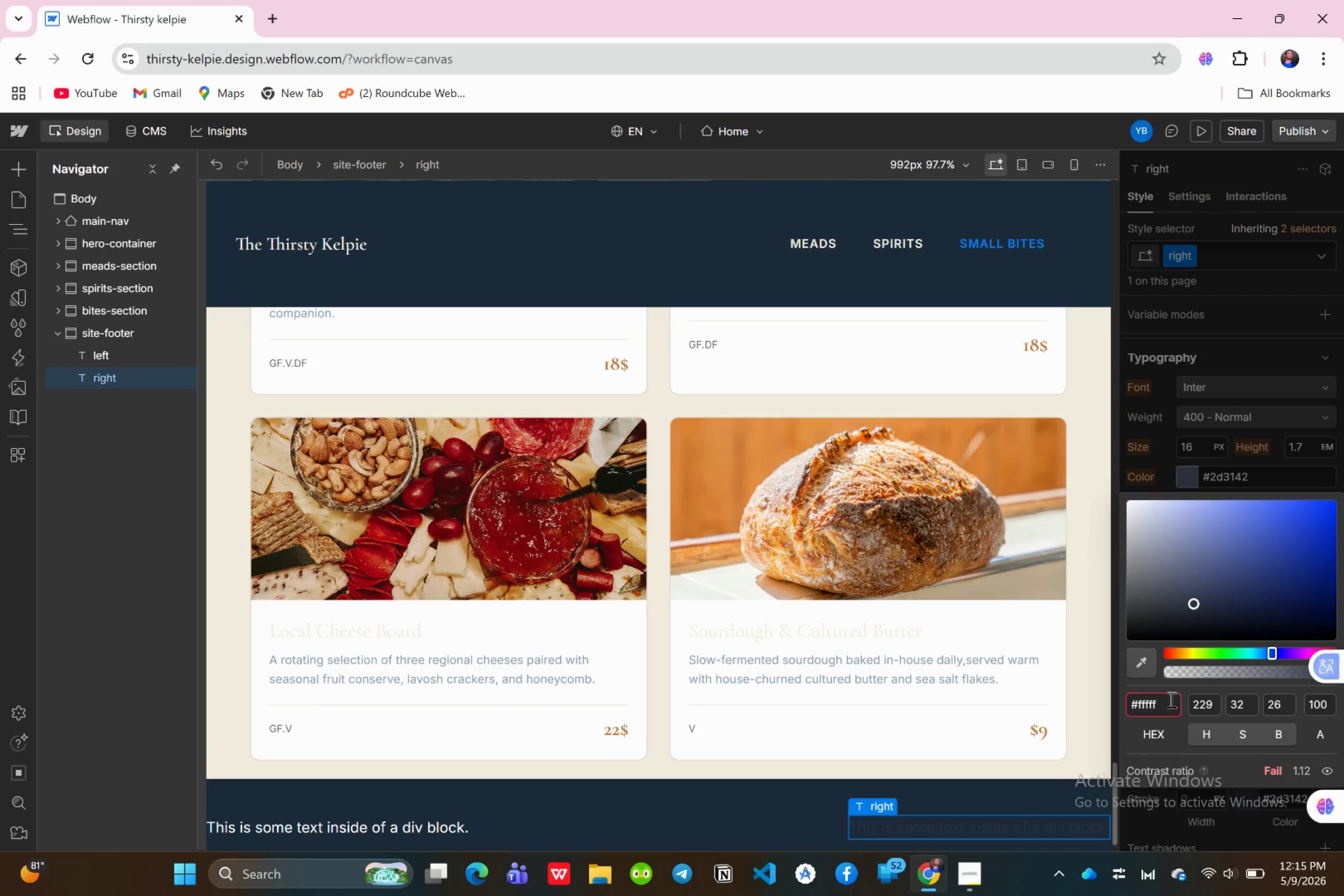 
key(Backspace)
 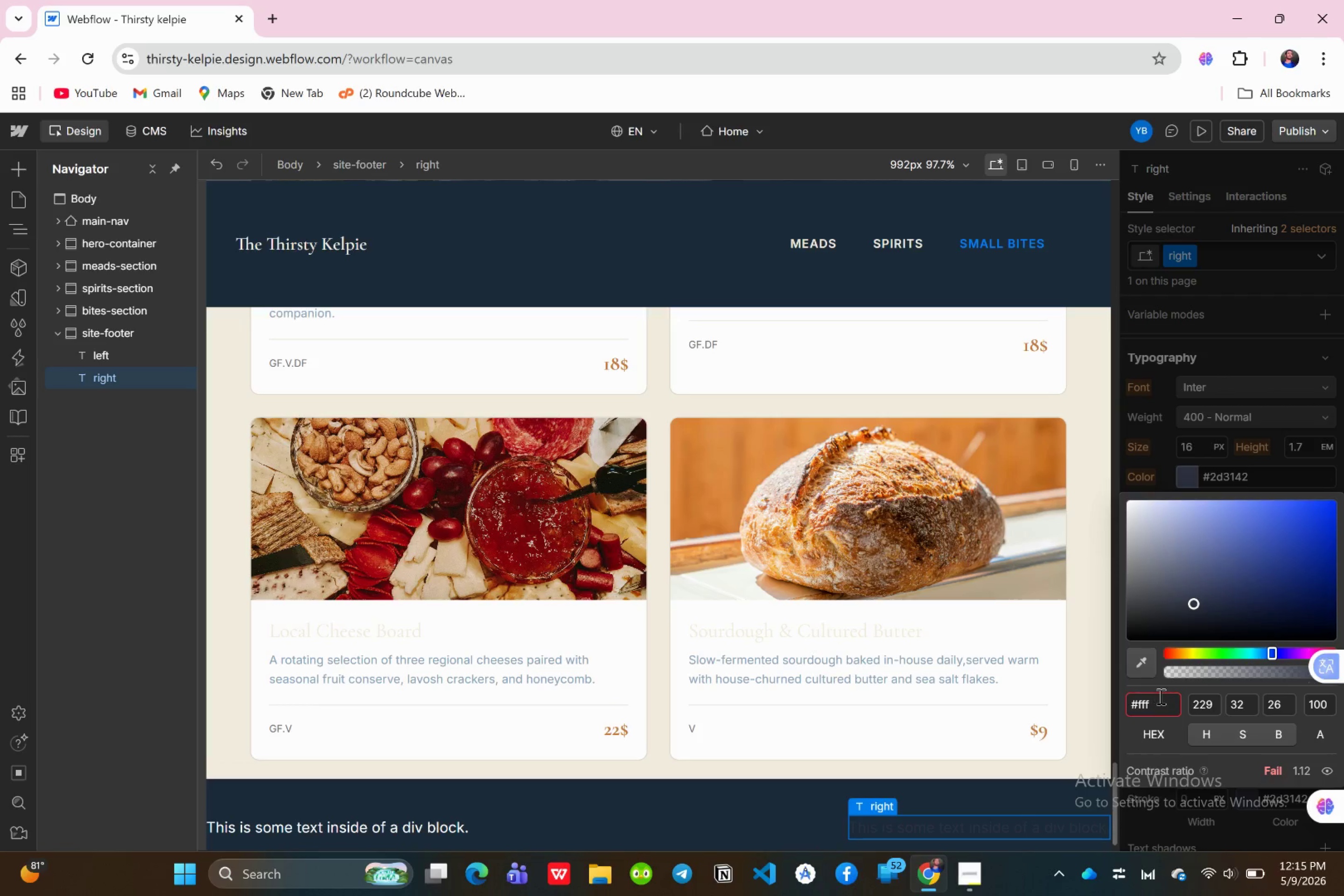 
key(Backspace)
 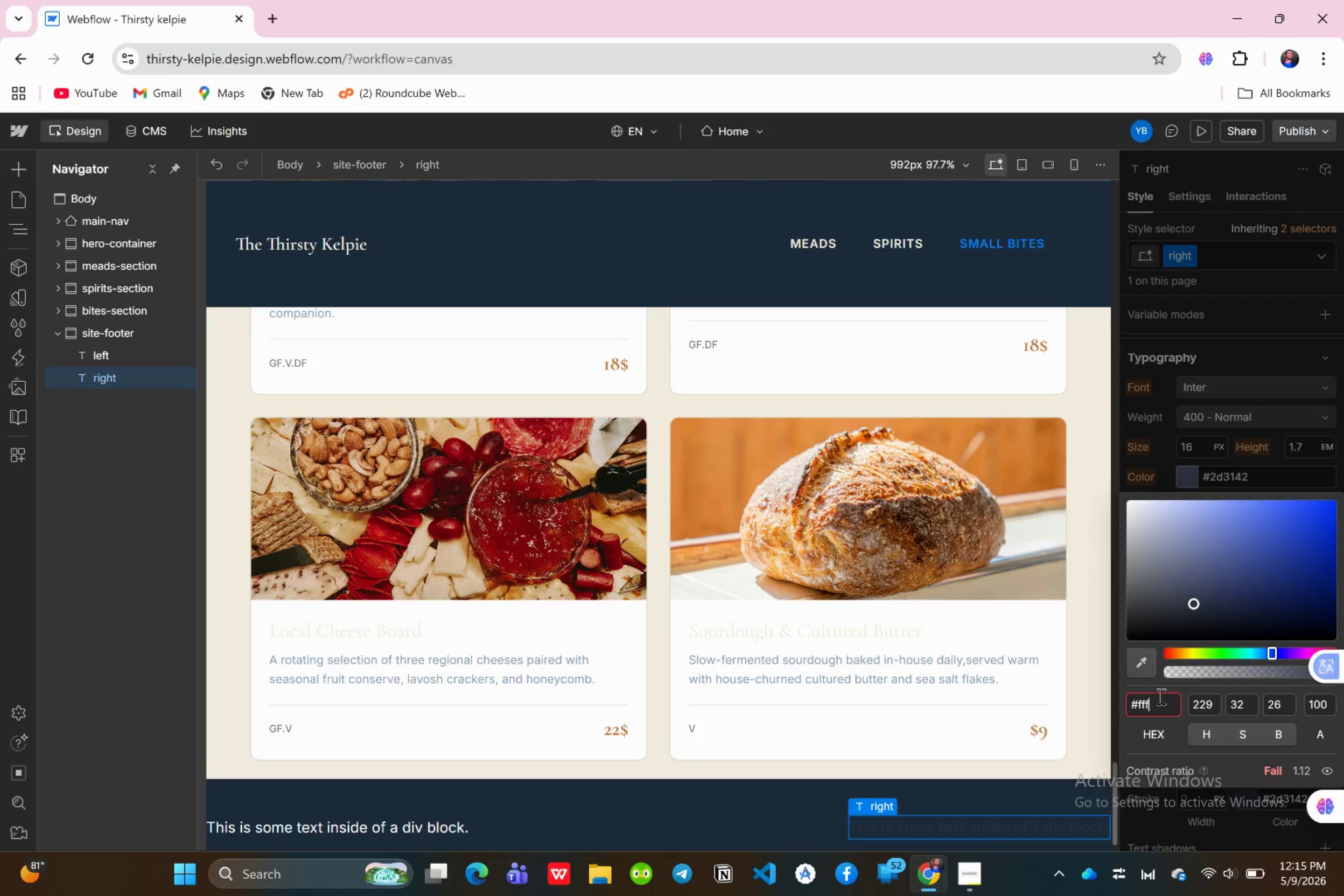 
key(Enter)
 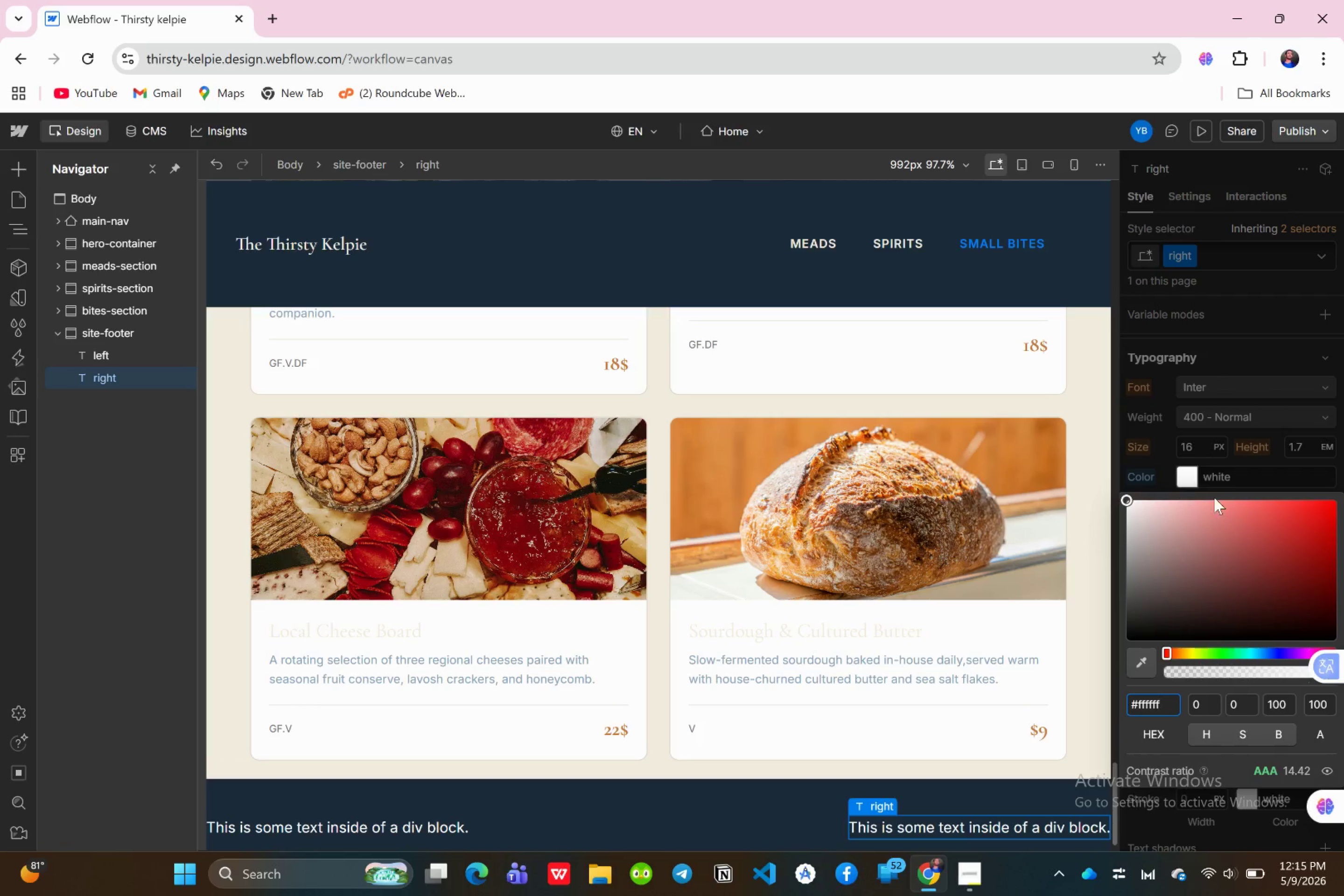 
left_click([1248, 465])
 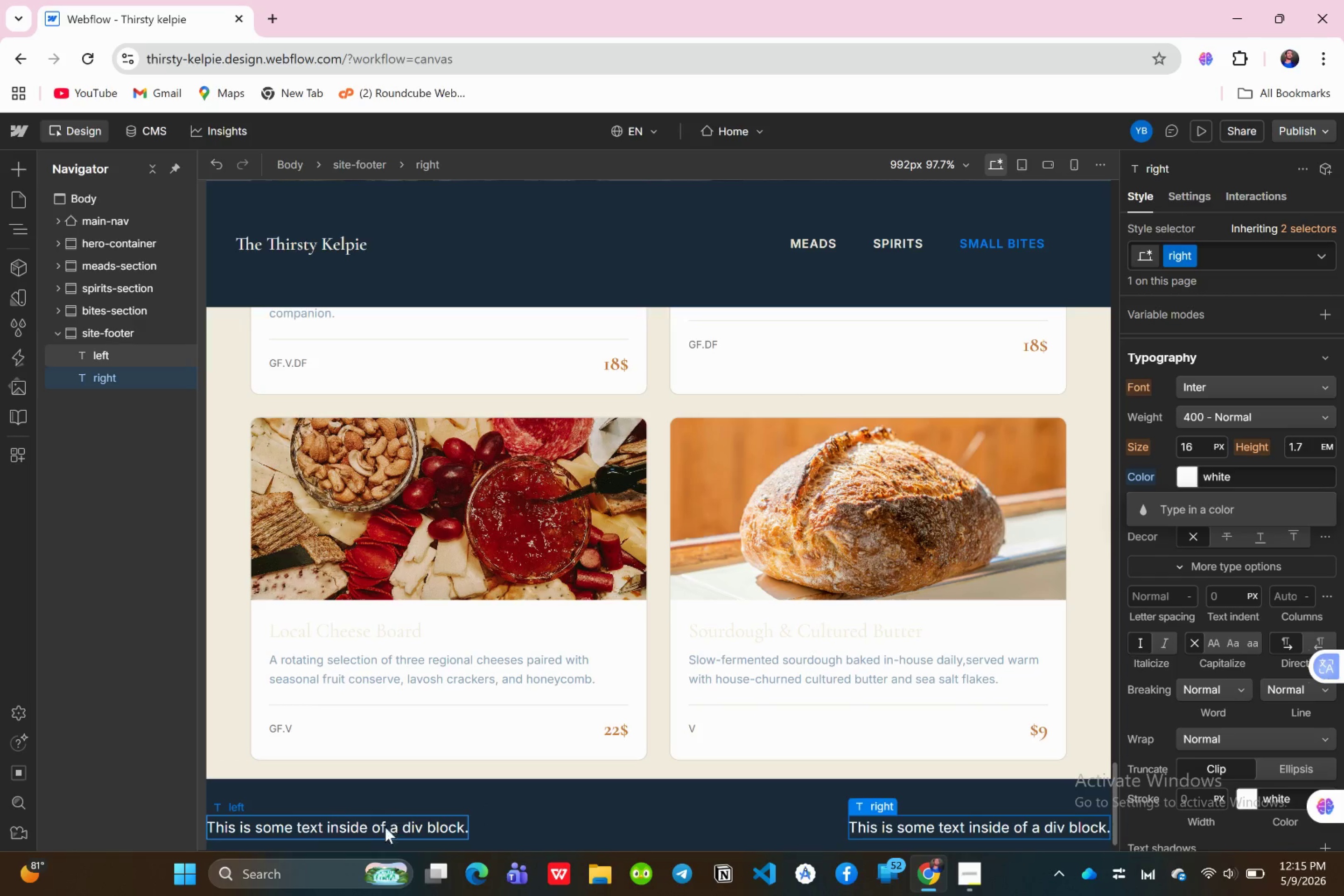 
double_click([380, 830])
 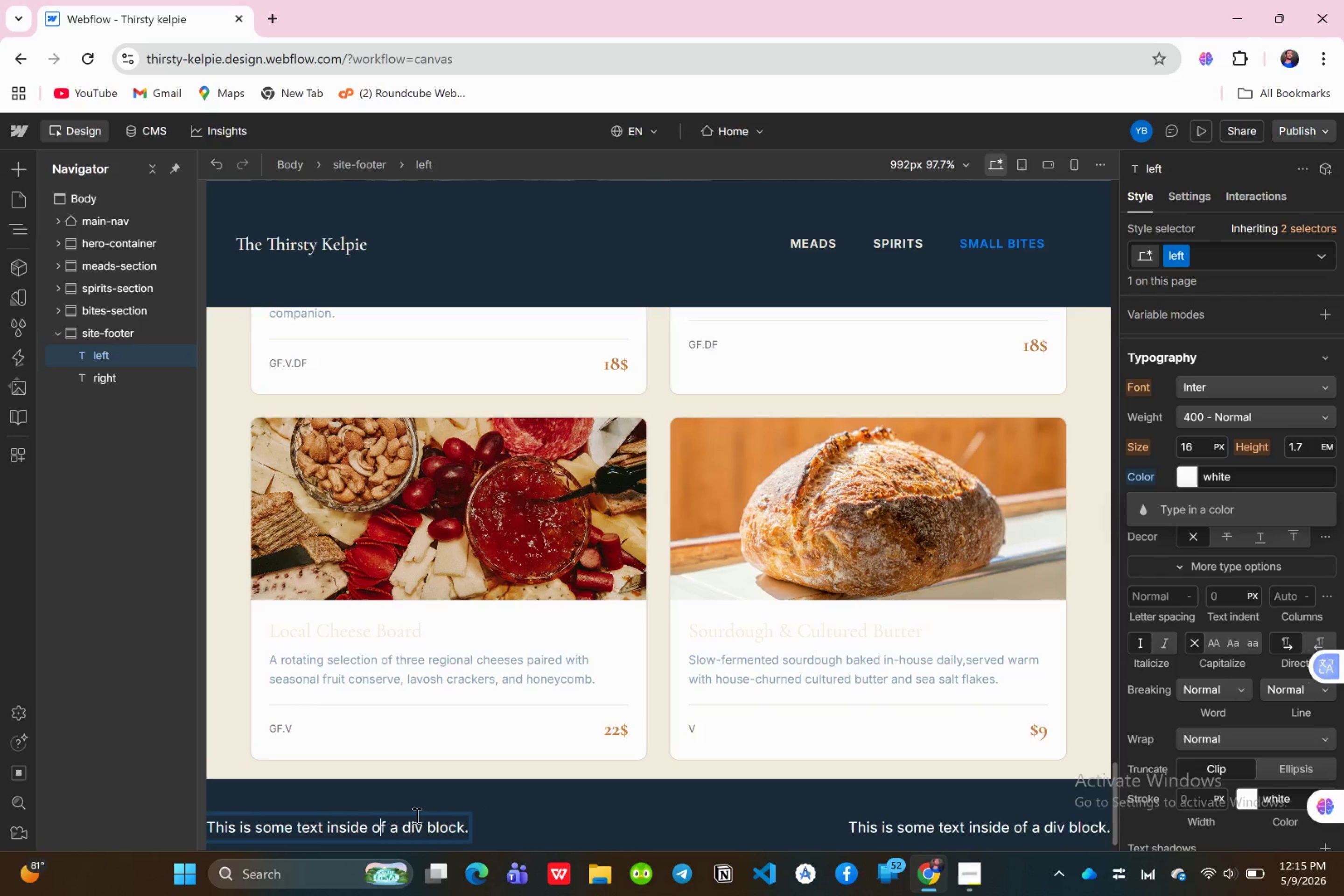 
key(ArrowRight)
 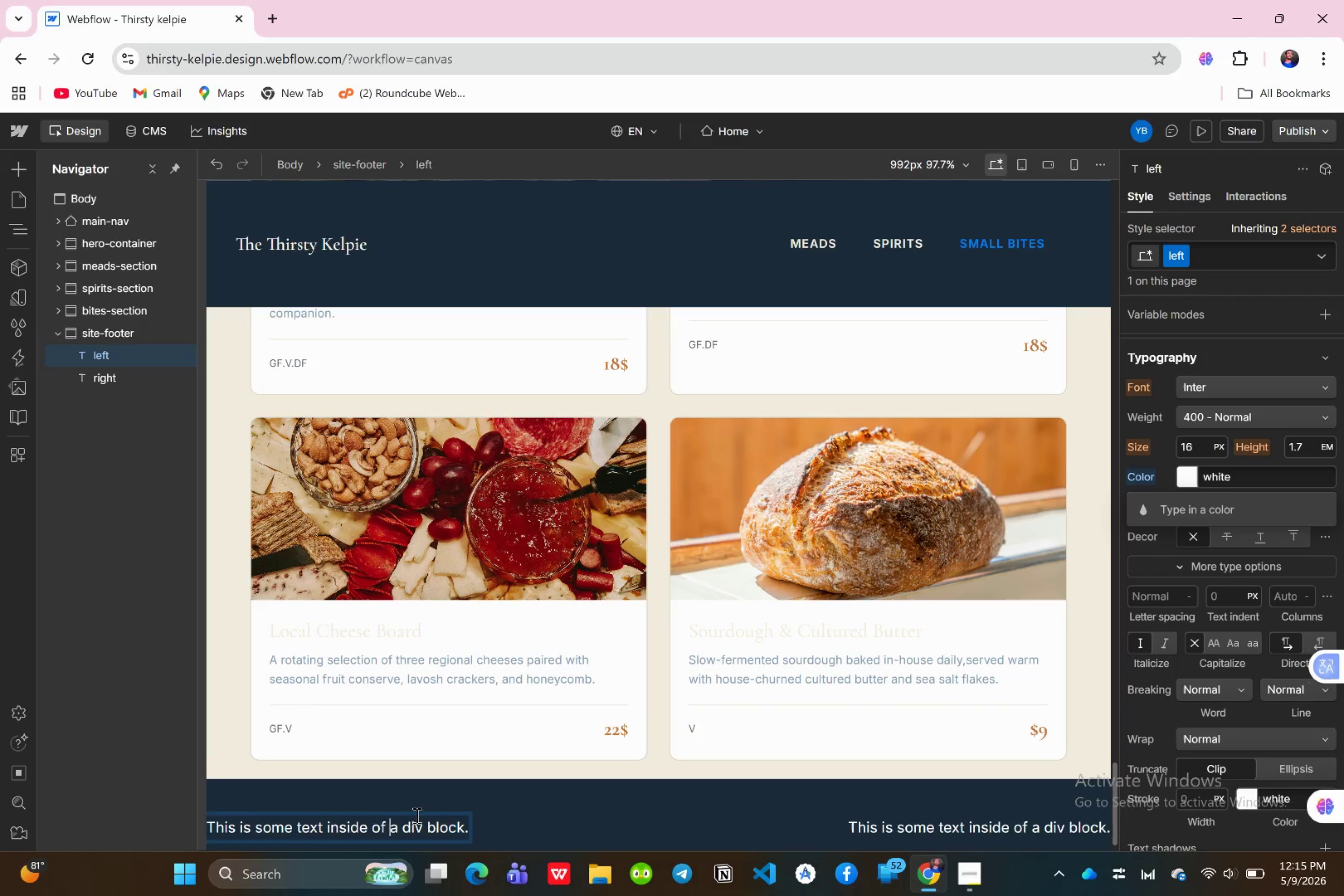 
key(ArrowRight)
 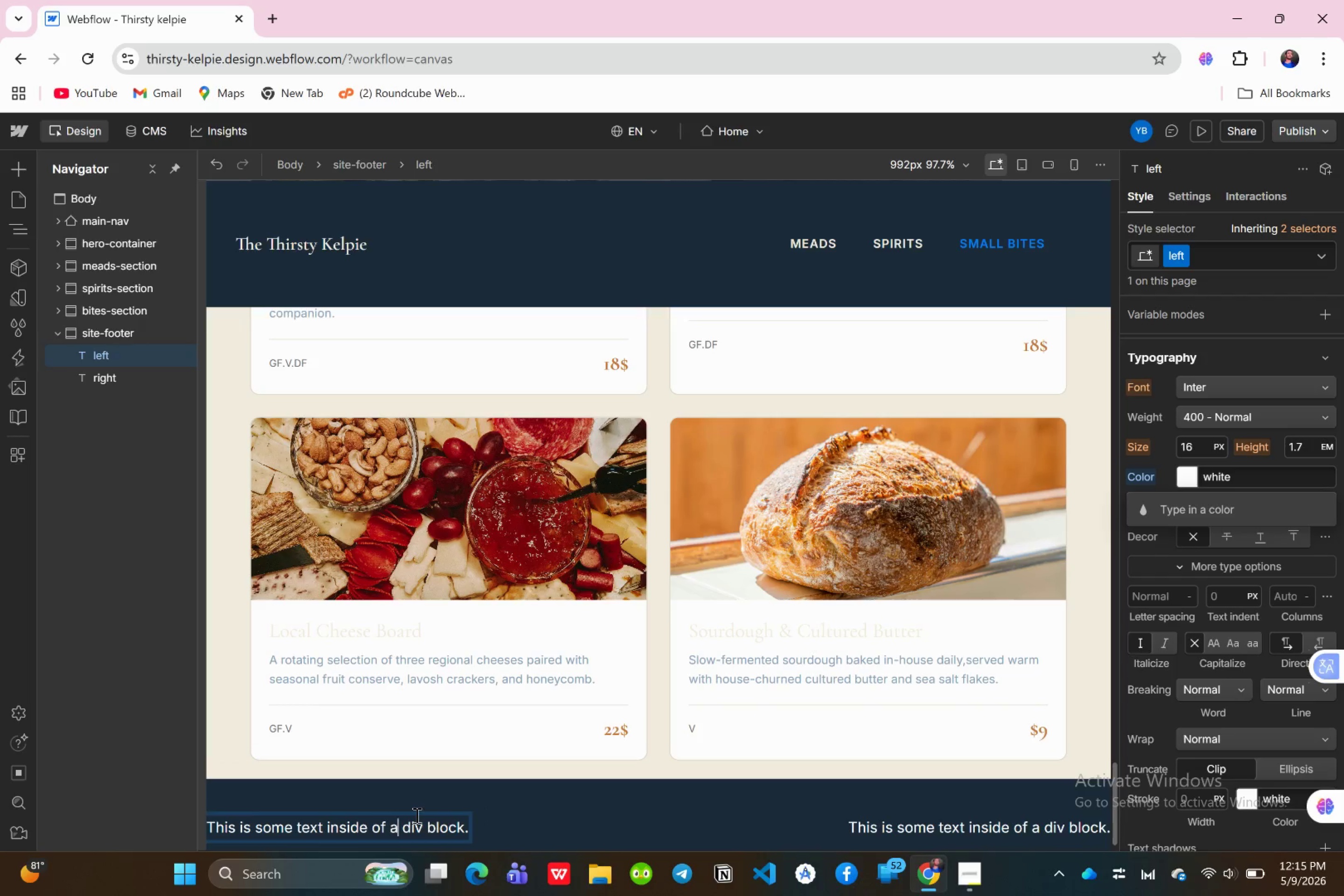 
key(ArrowRight)
 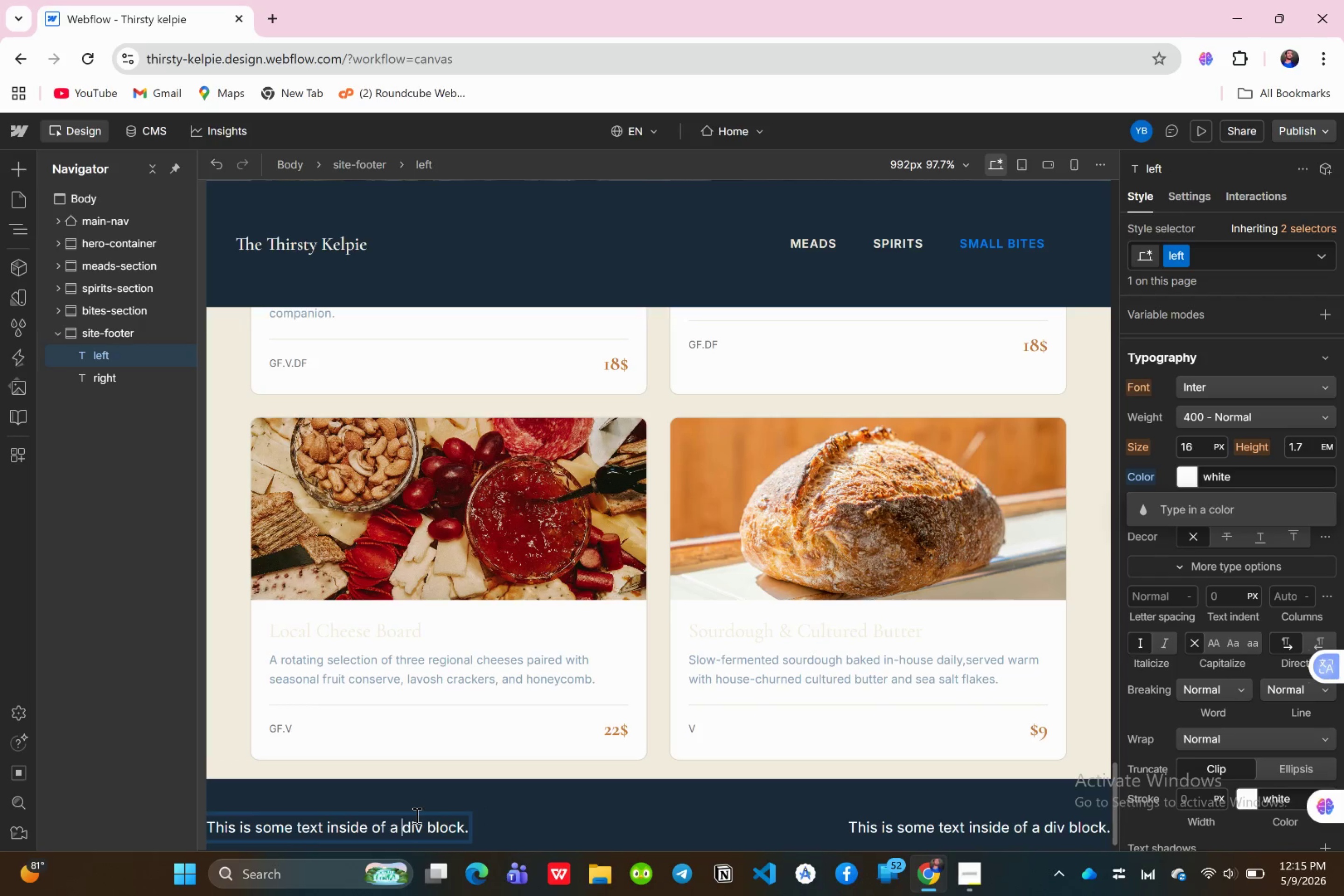 
key(ArrowRight)
 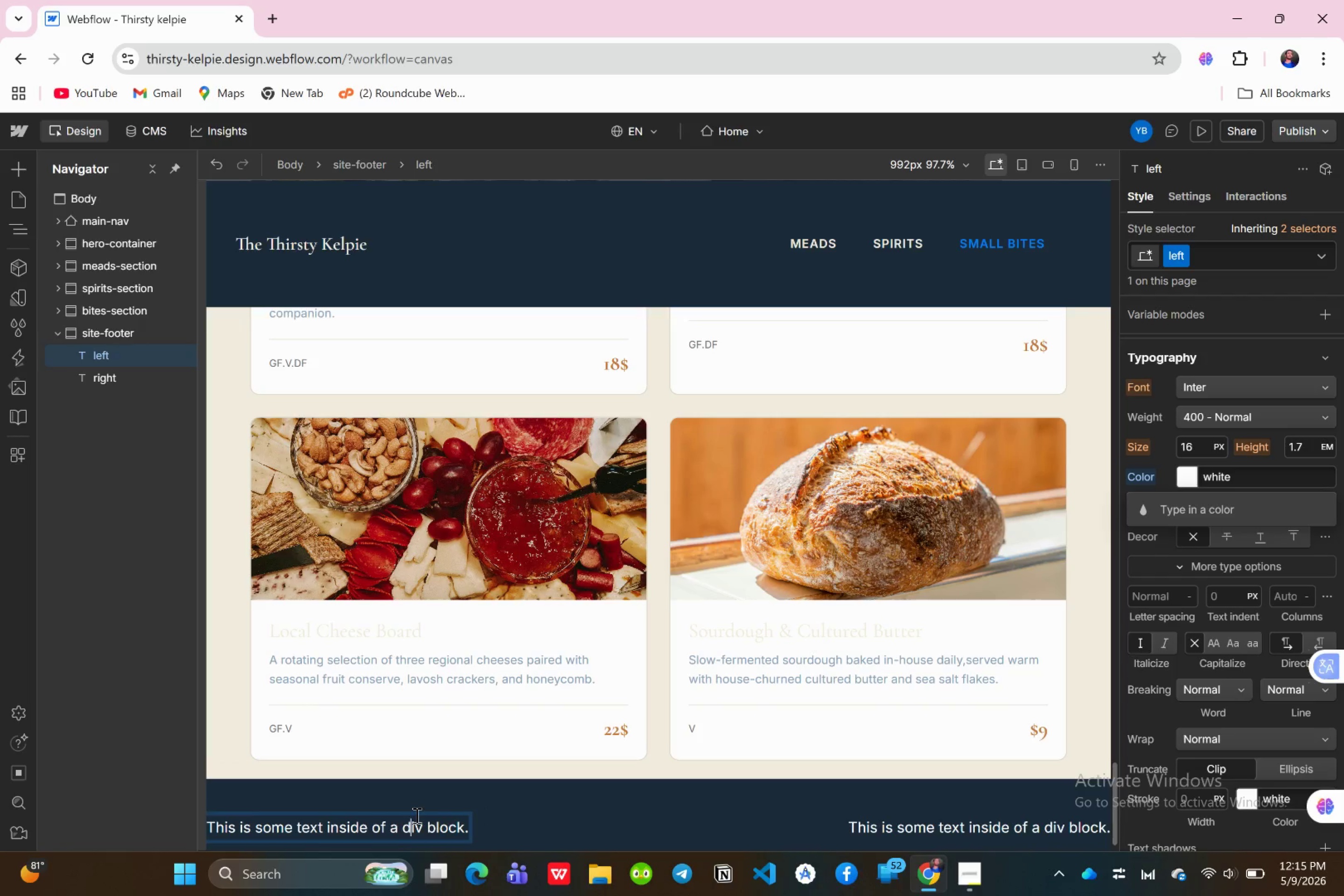 
key(ArrowRight)
 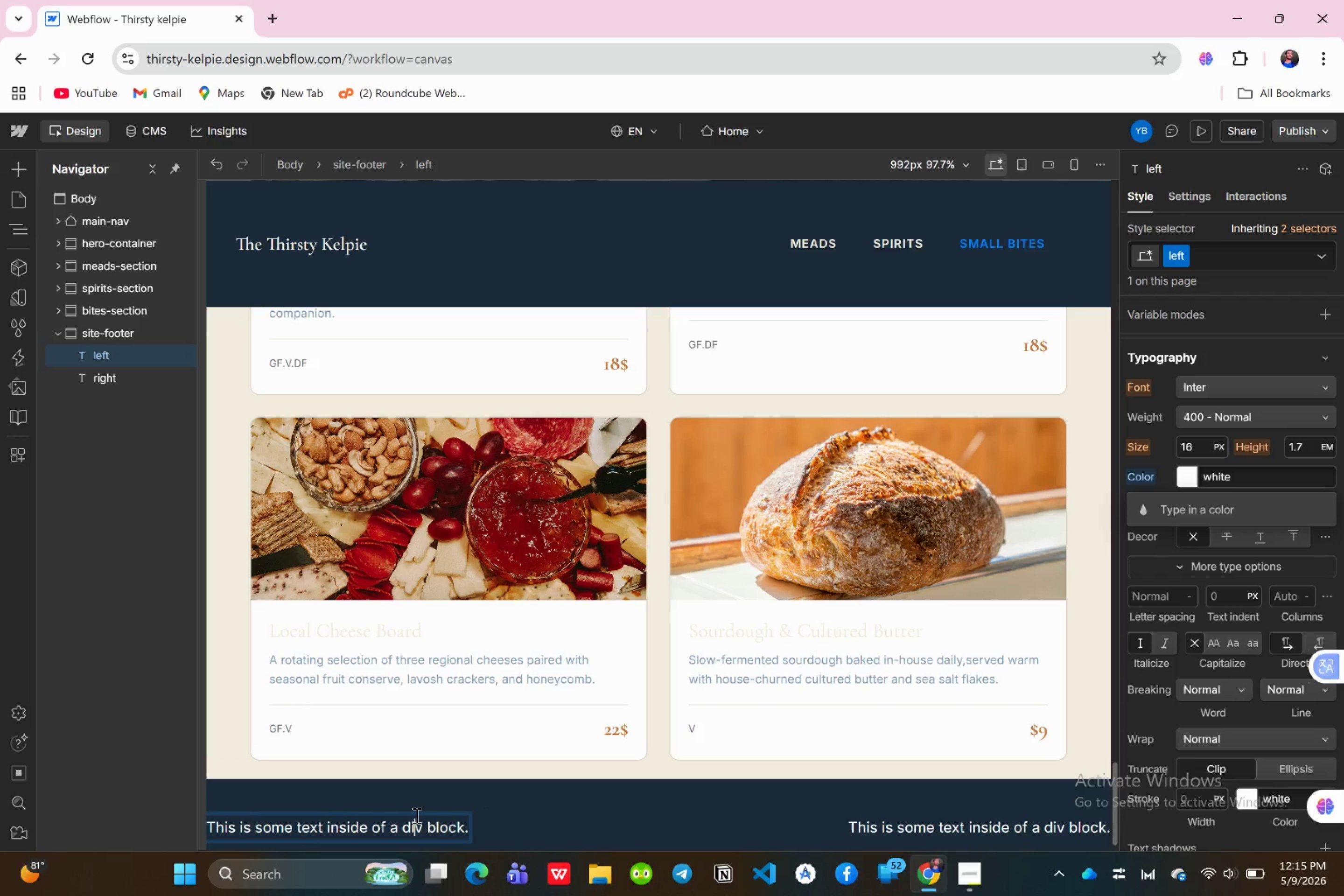 
key(ArrowRight)
 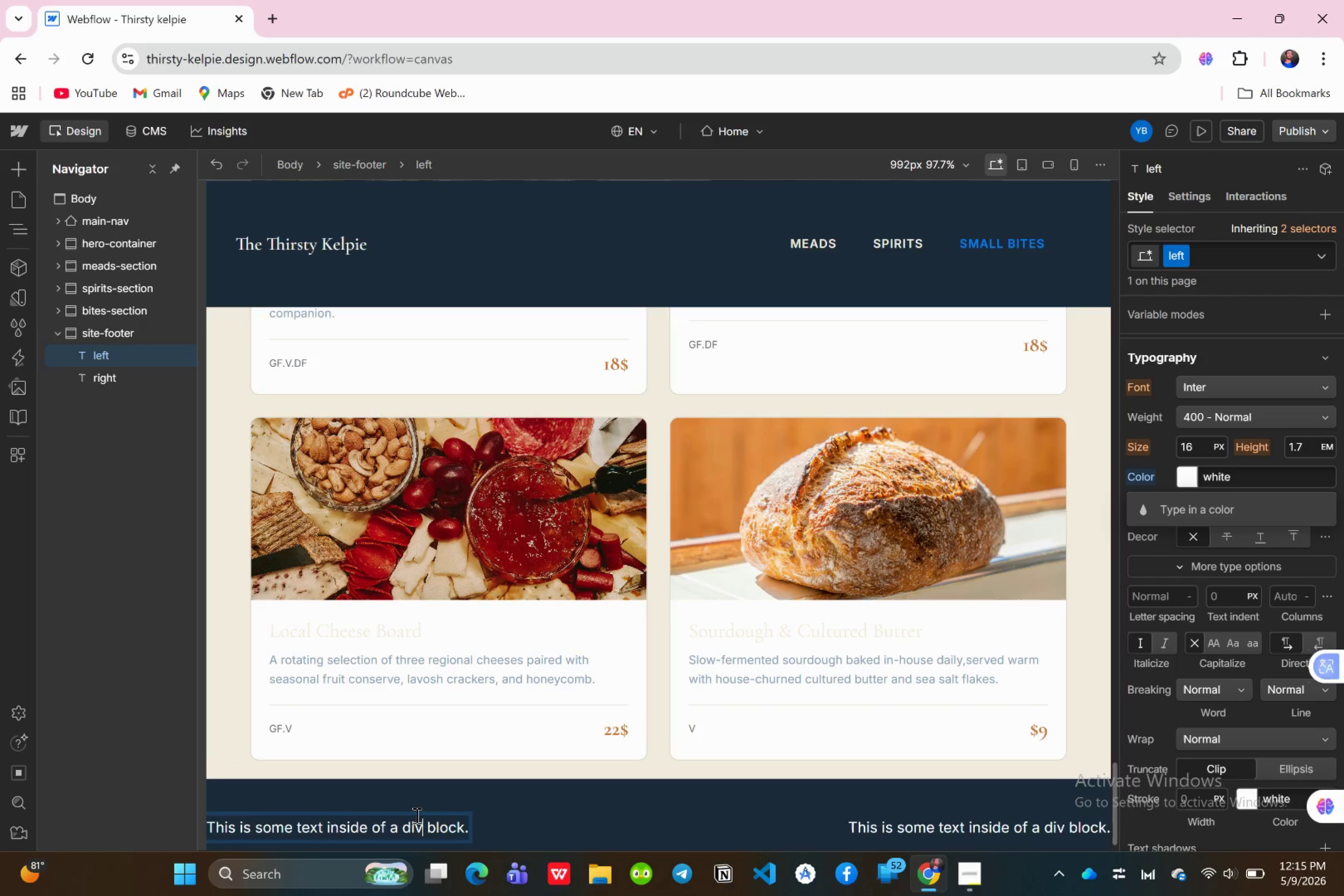 
key(ArrowRight)
 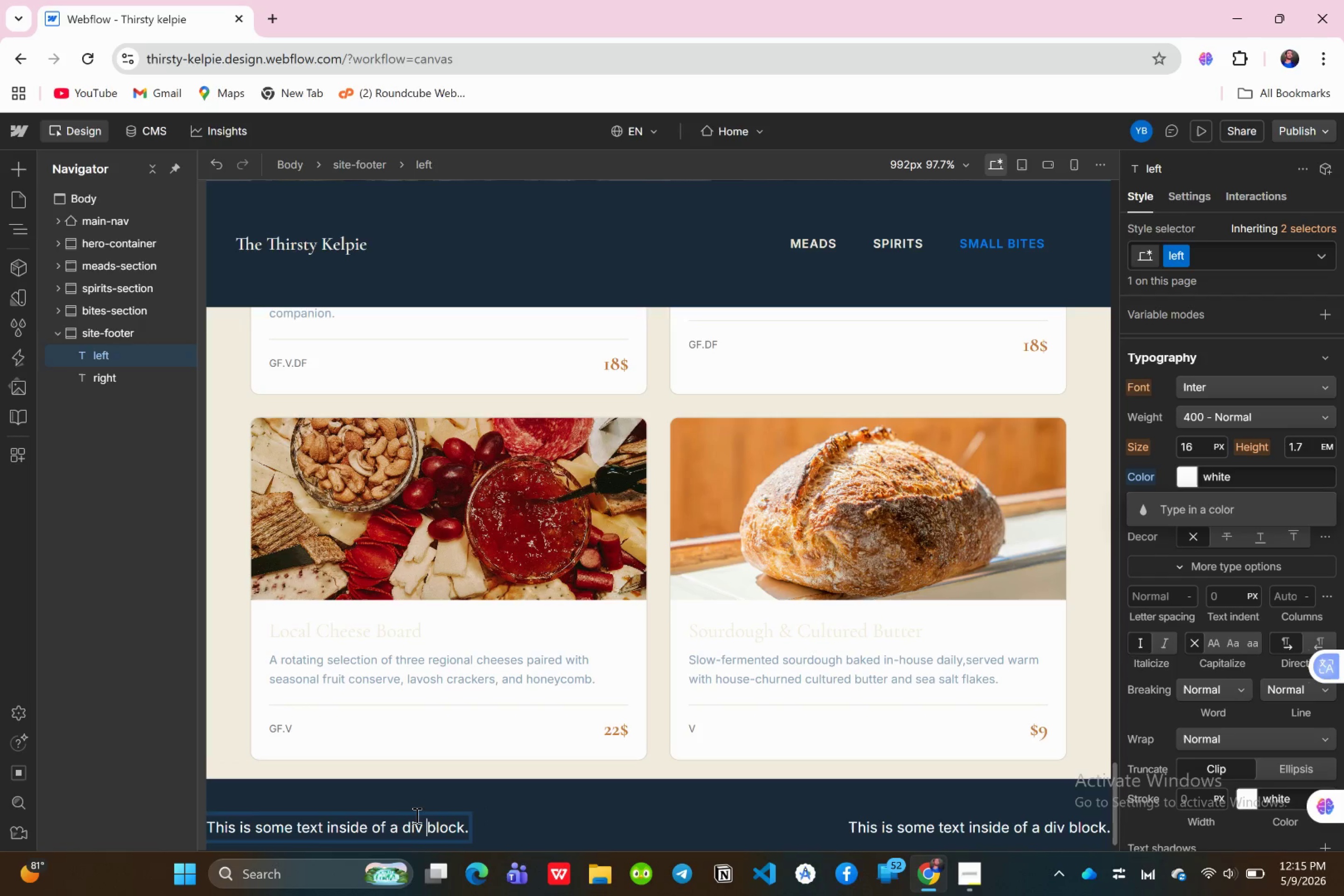 
key(ArrowRight)
 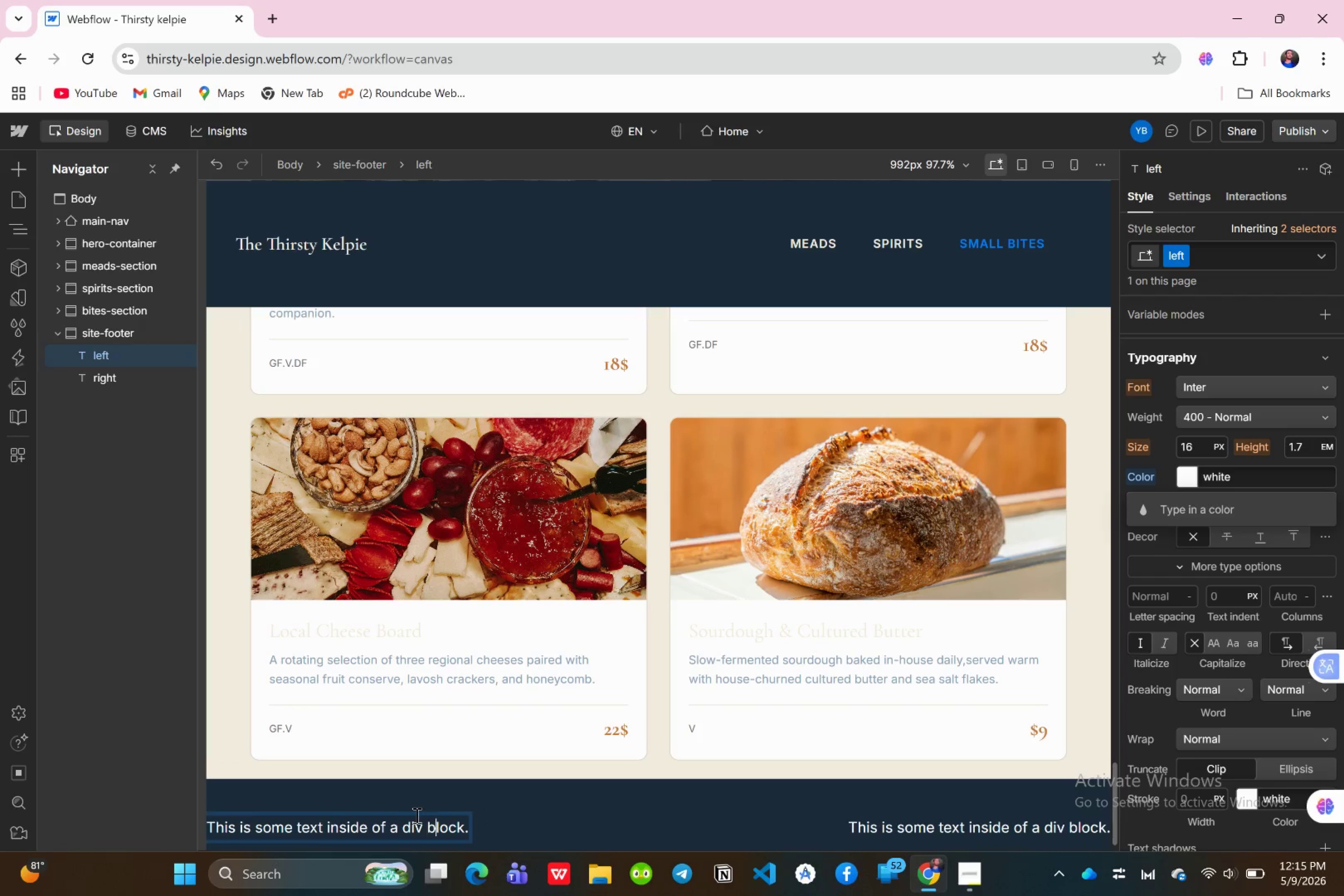 
key(ArrowRight)
 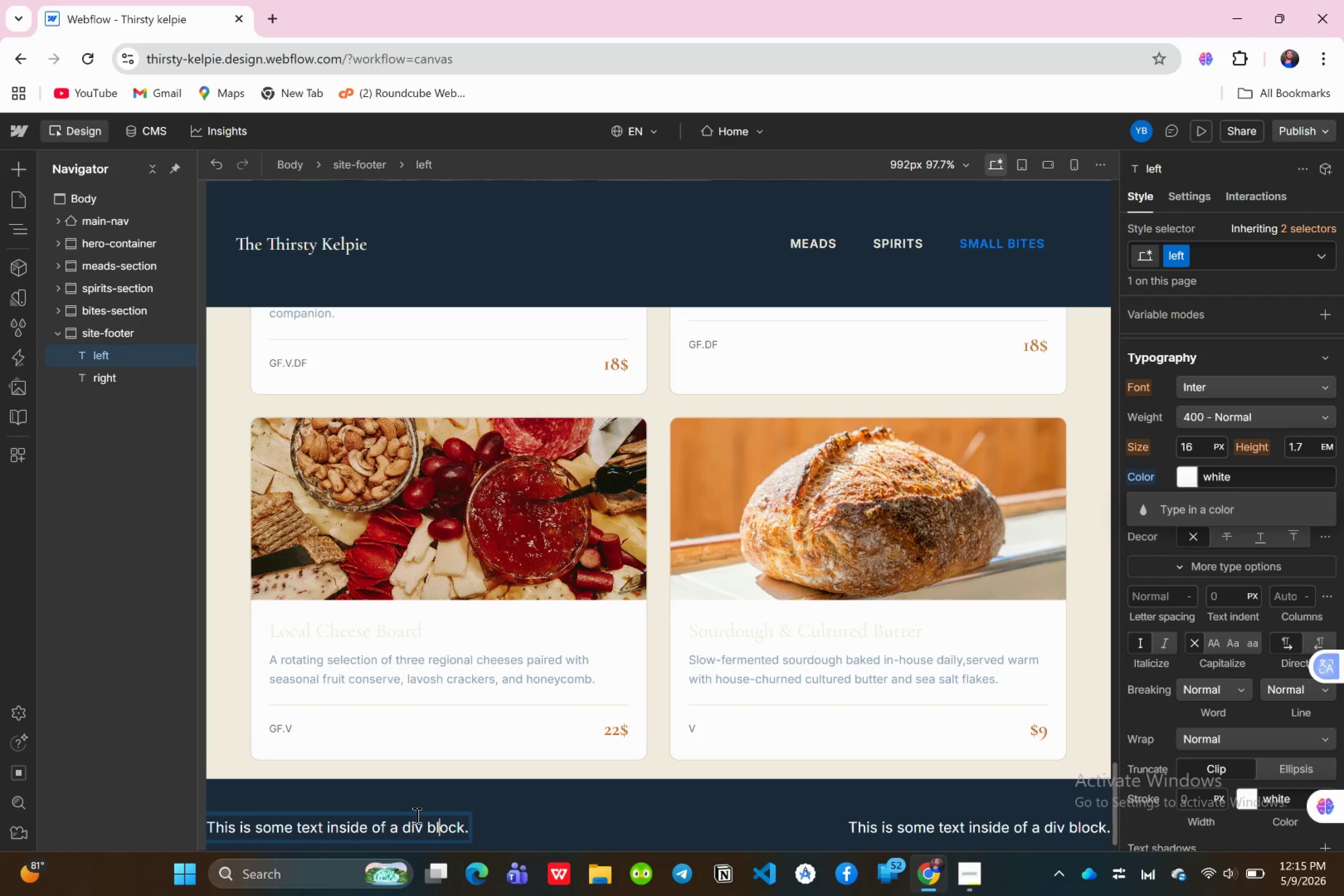 
key(ArrowRight)
 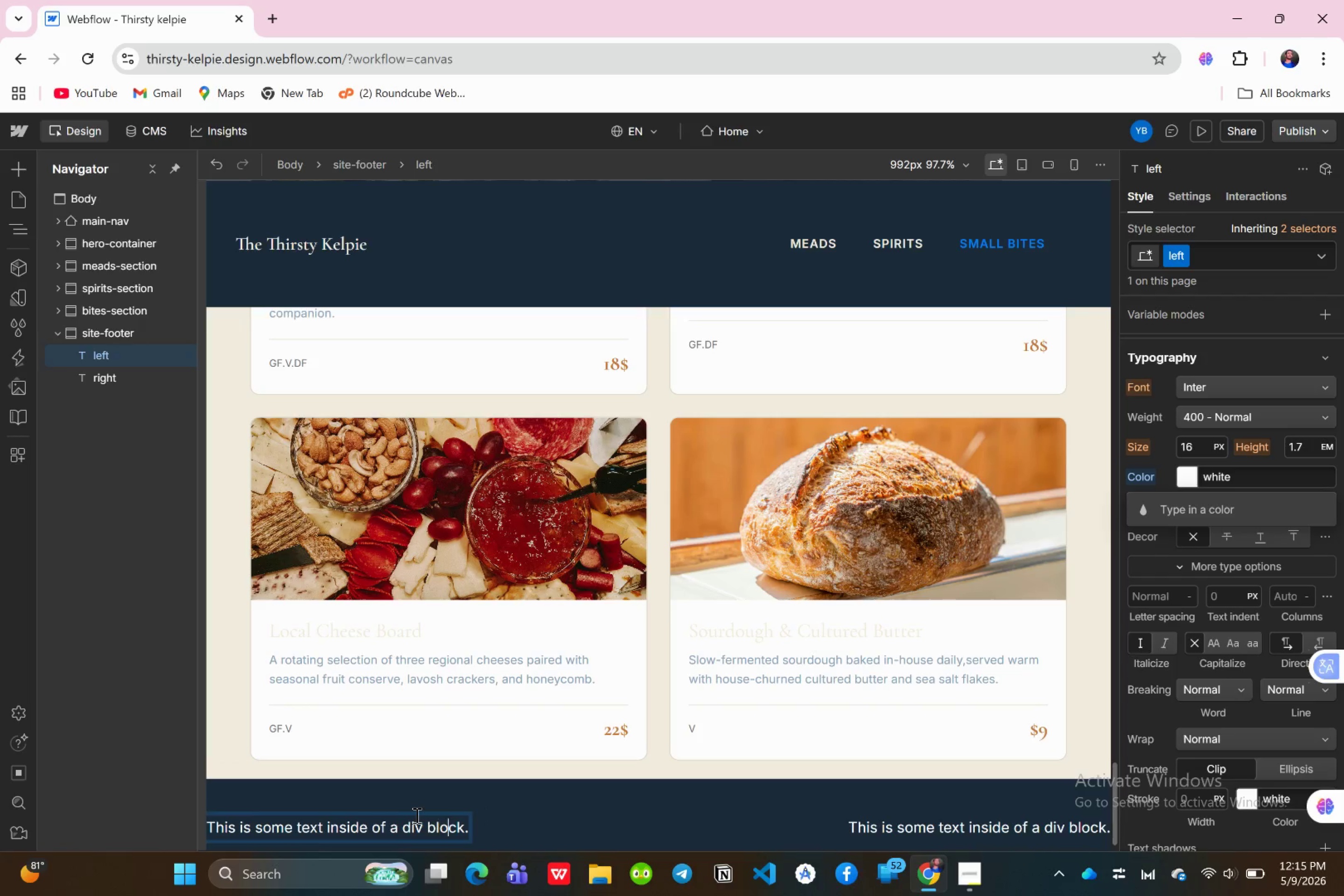 
key(ArrowRight)
 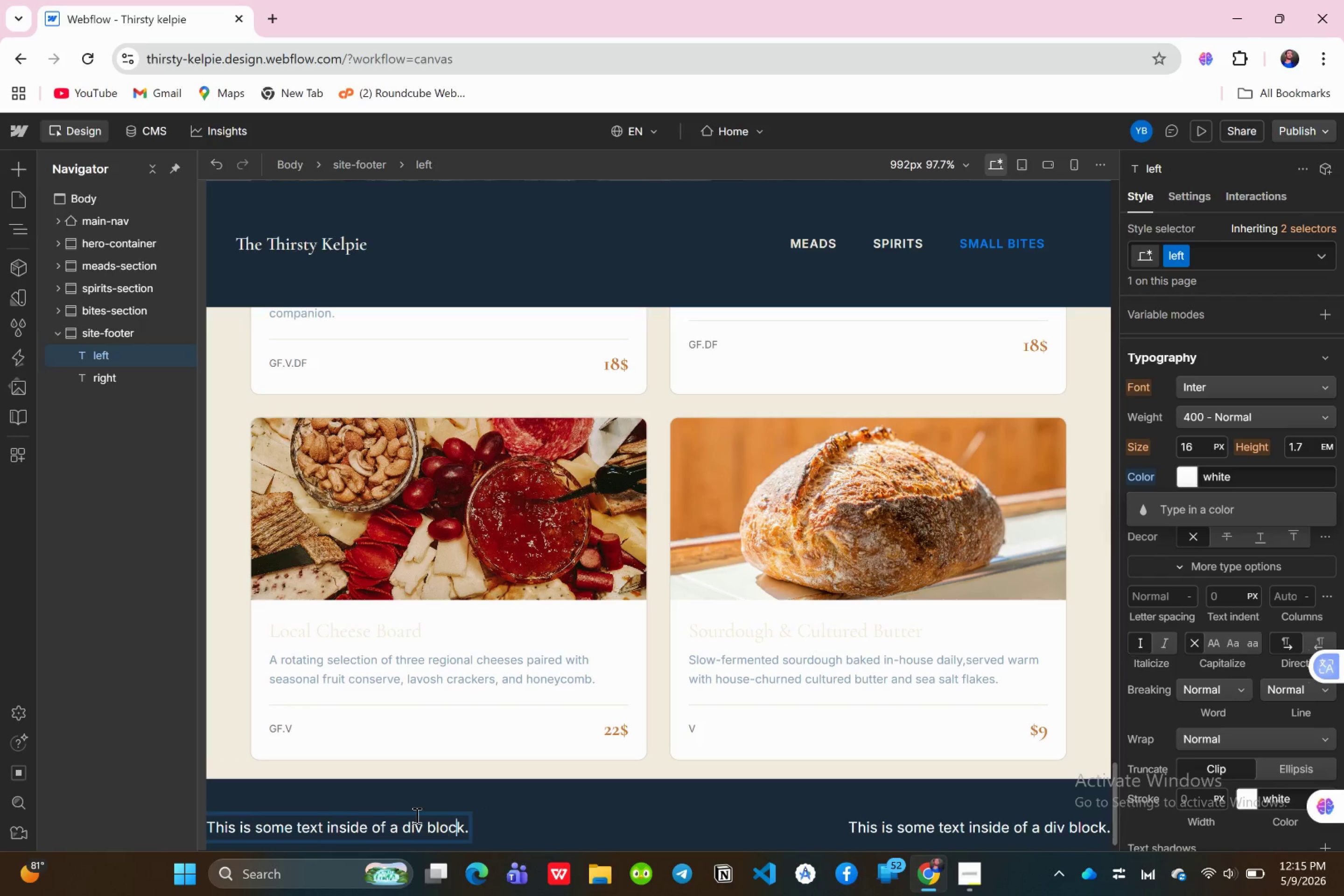 
key(ArrowRight)
 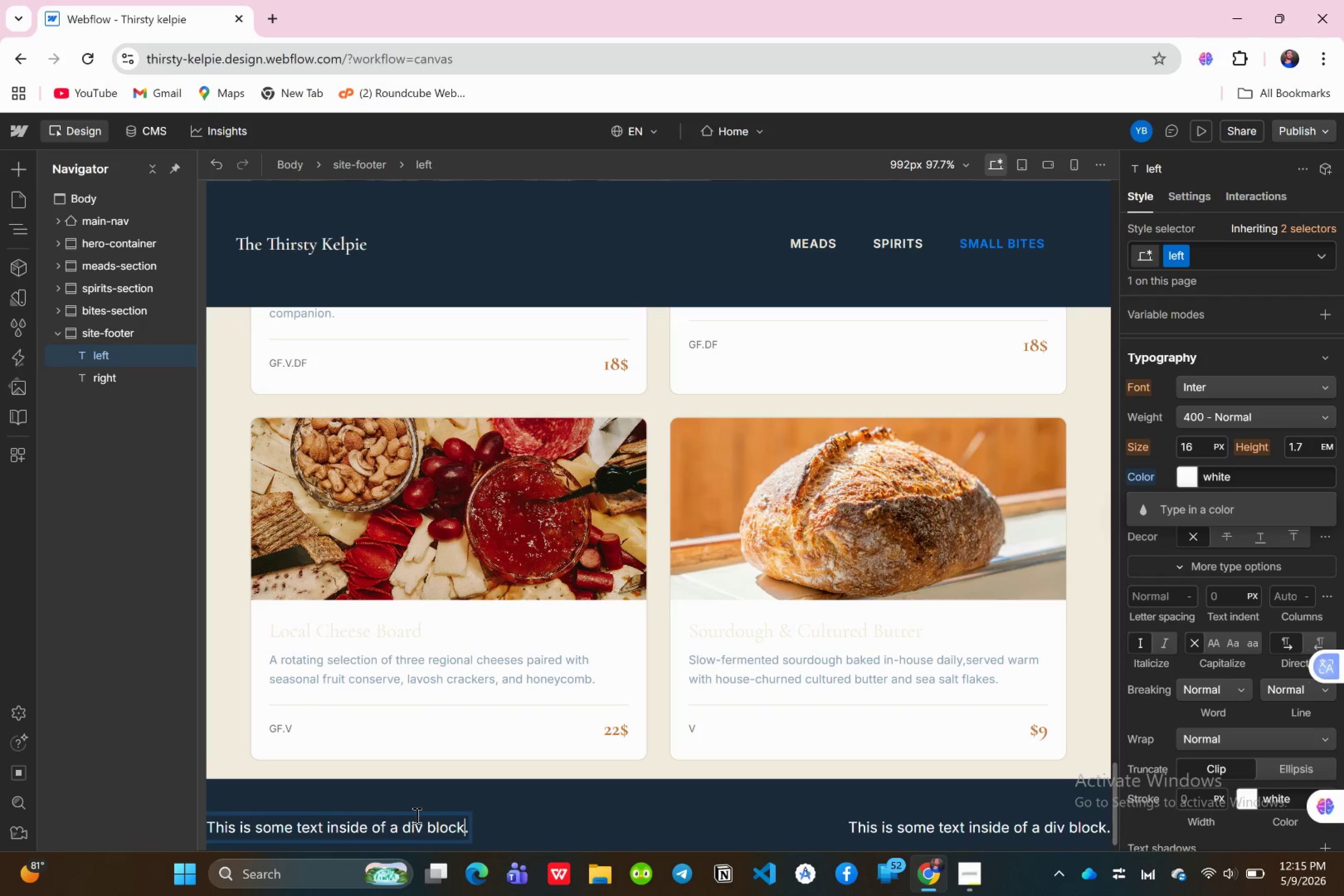 
key(ArrowRight)
 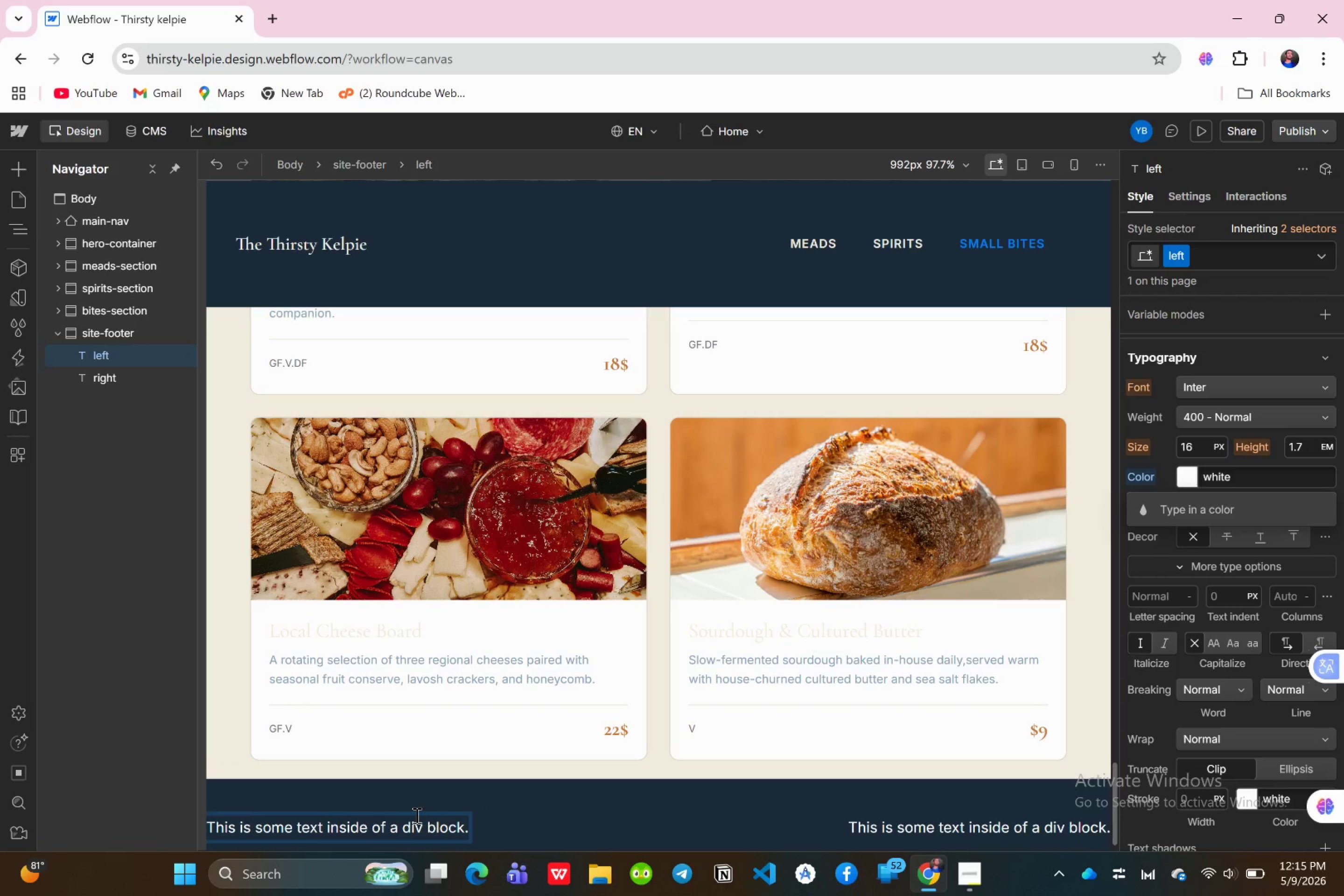 
key(Backspace)
key(Backspace)
key(Backspace)
key(Backspace)
key(Backspace)
key(Backspace)
type(e Thirsty Kelpie )
key(Backspace)
 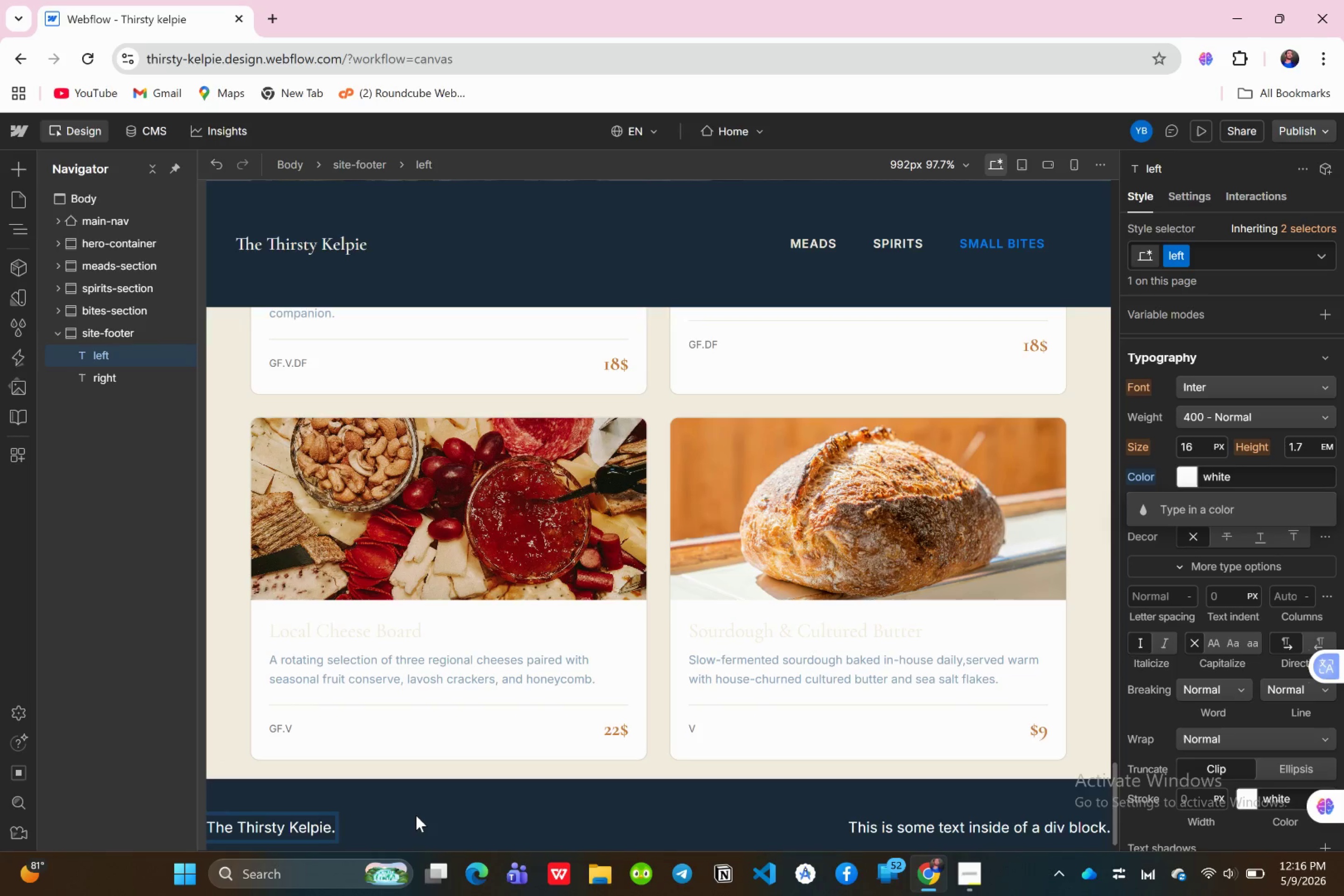 
left_click([911, 834])
 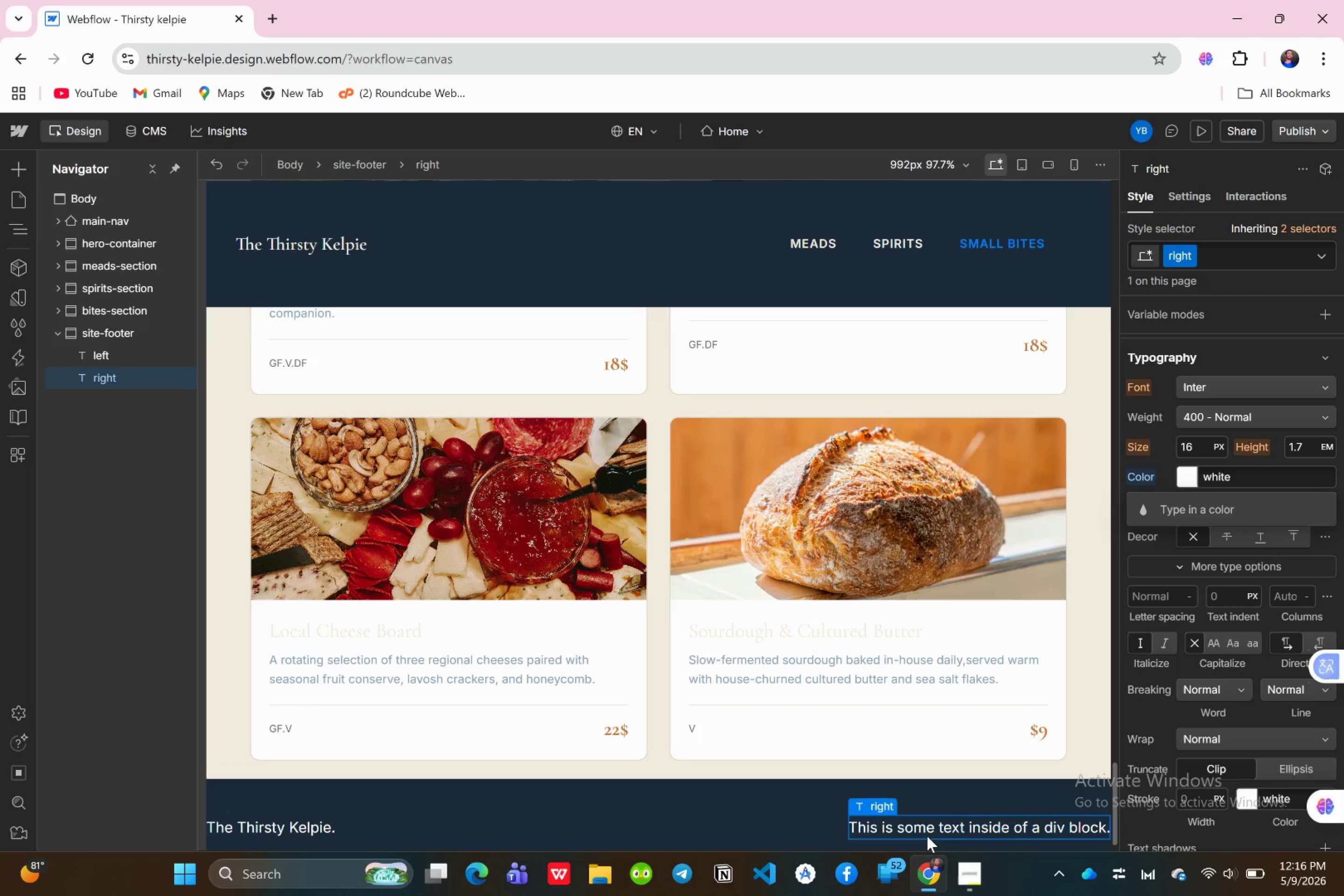 
double_click([927, 836])
 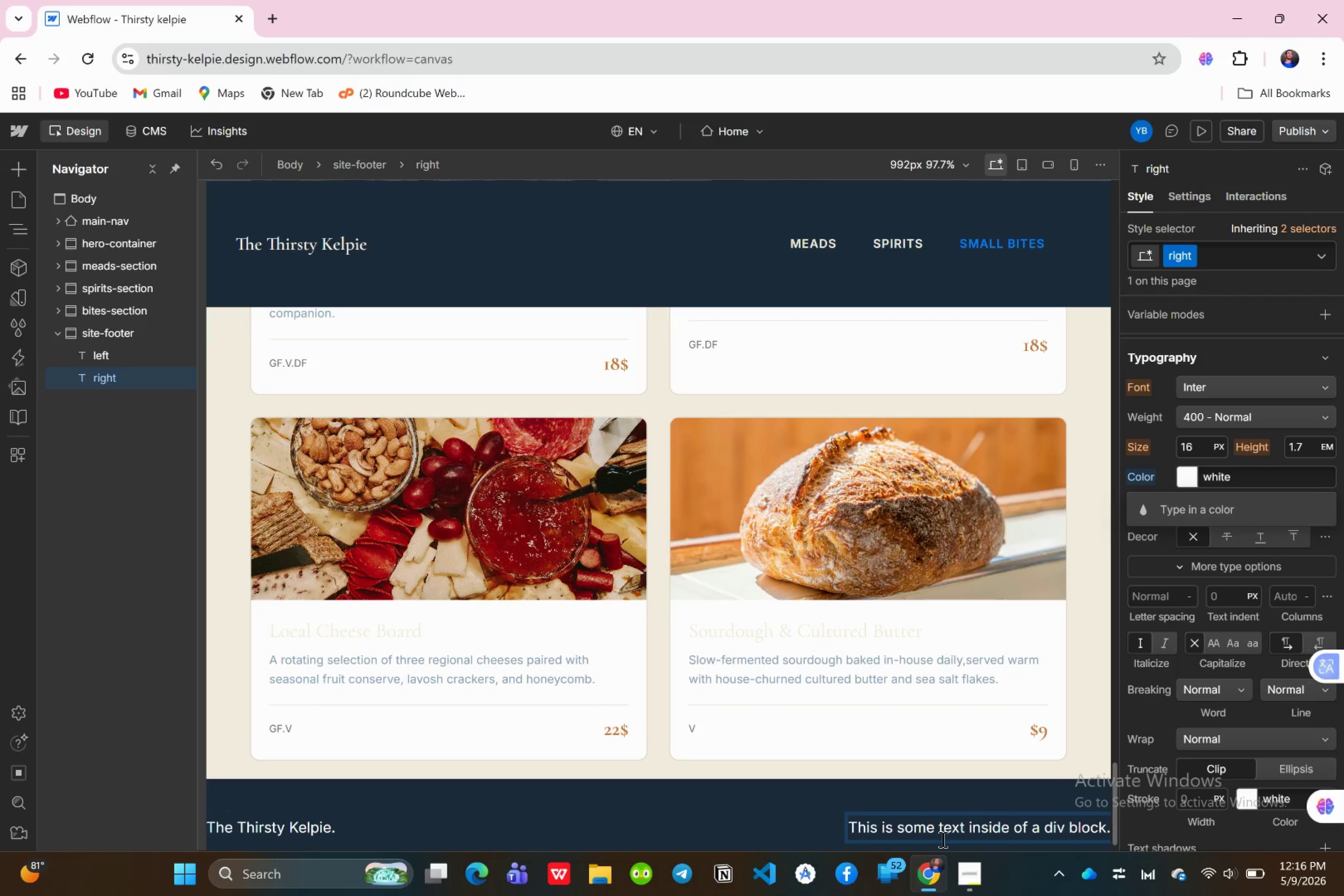 
hold_key(key=ArrowRight, duration=1.54)
 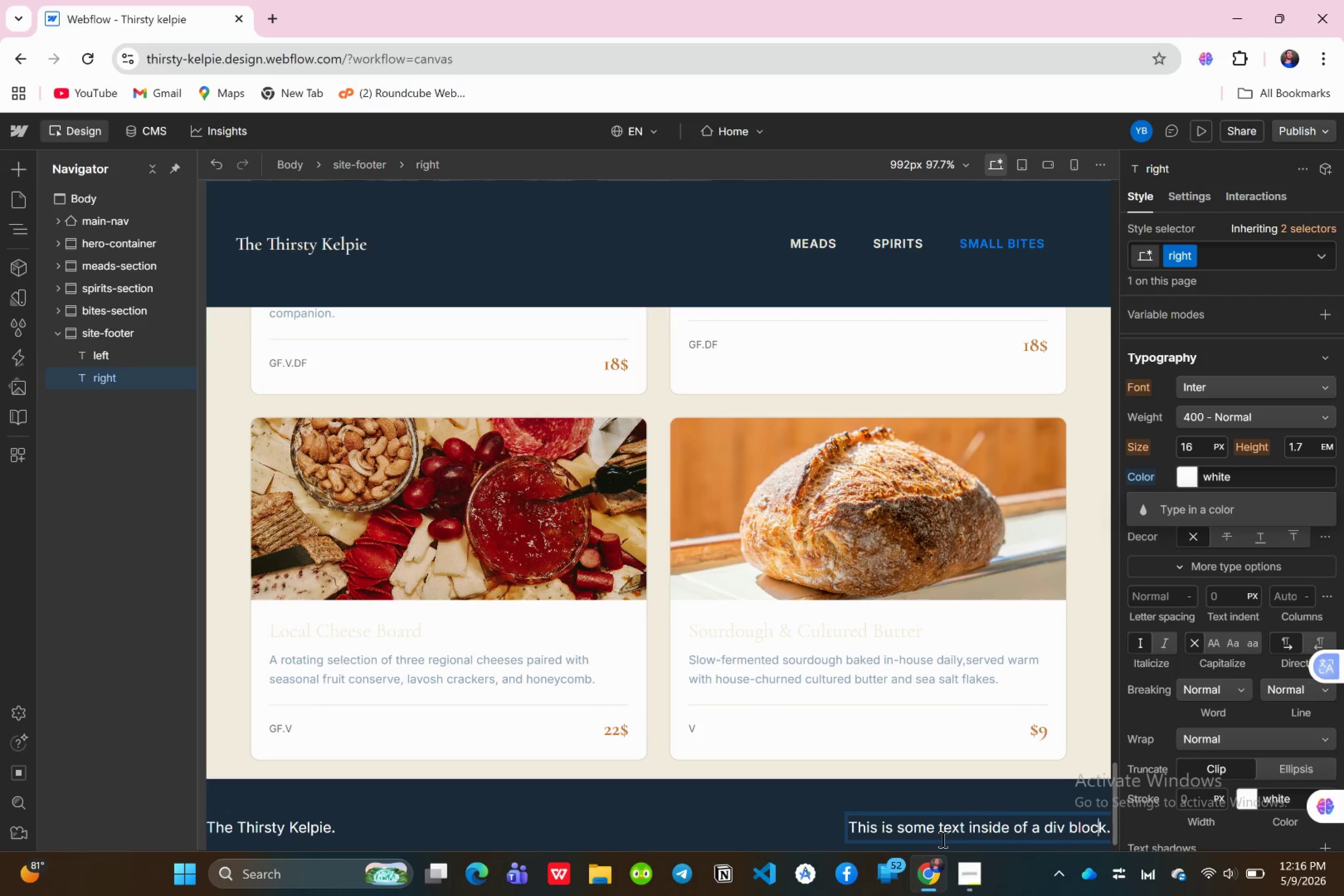 
hold_key(key=ArrowRight, duration=0.51)
 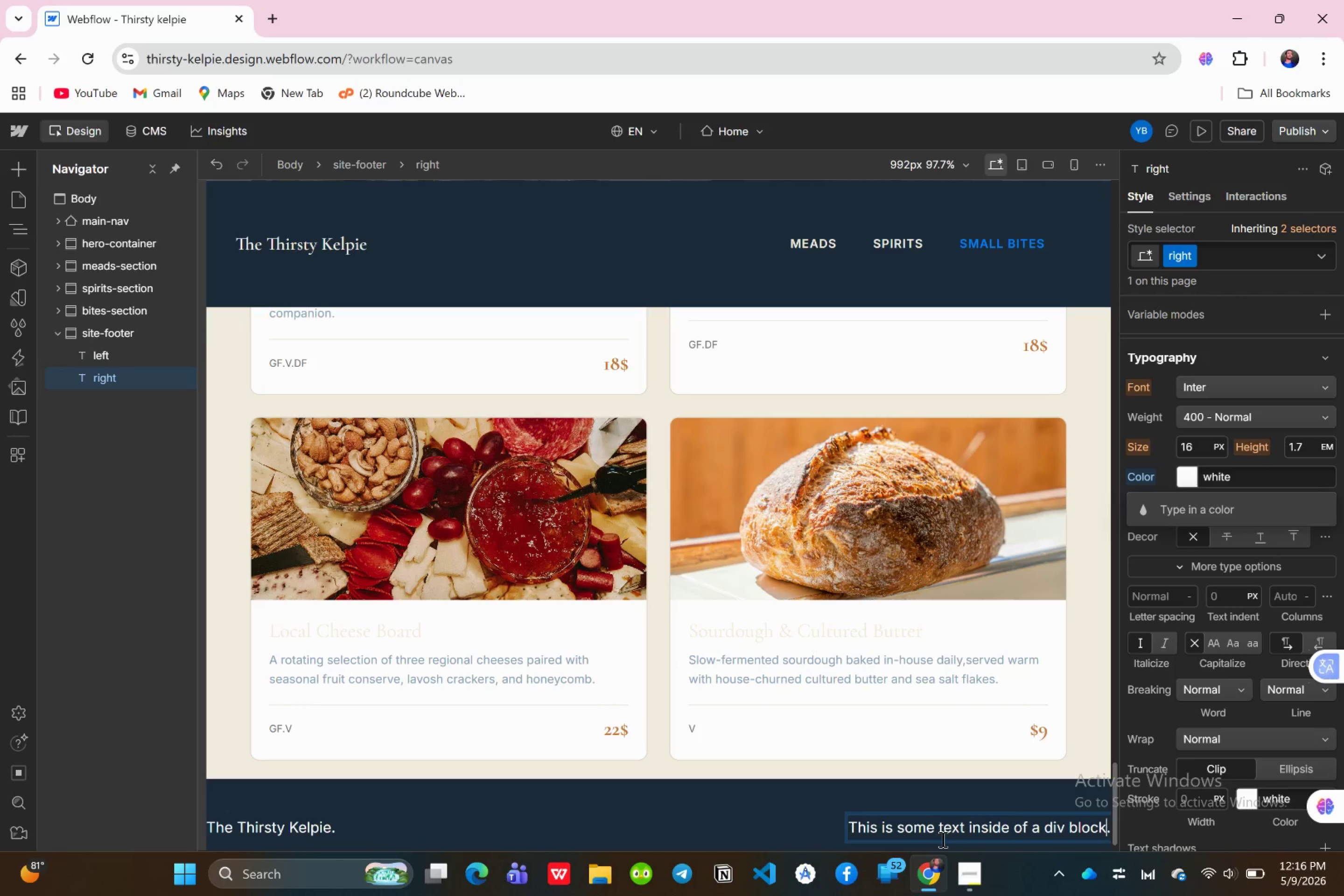 
key(ArrowRight)
 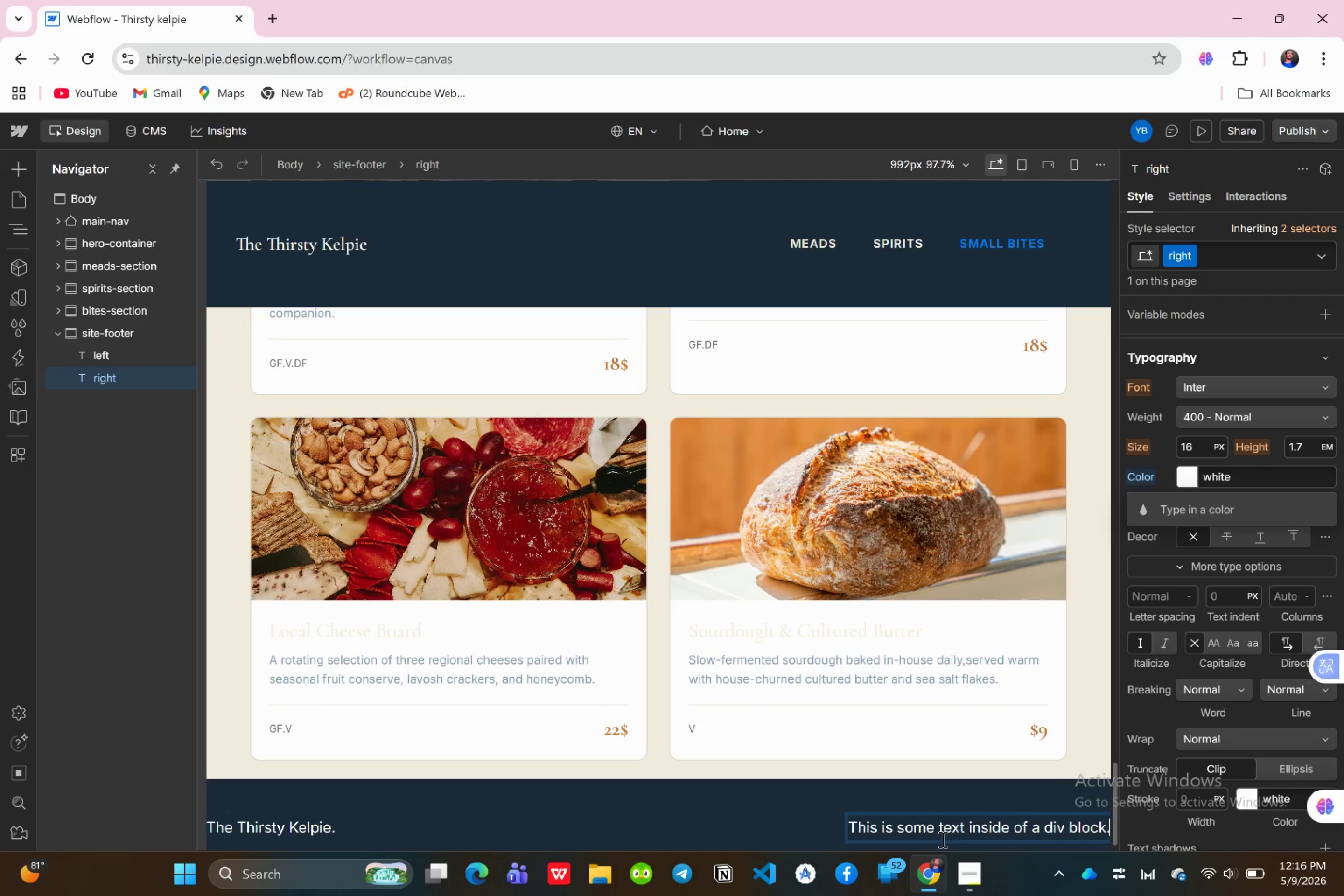 
key(ArrowRight)
 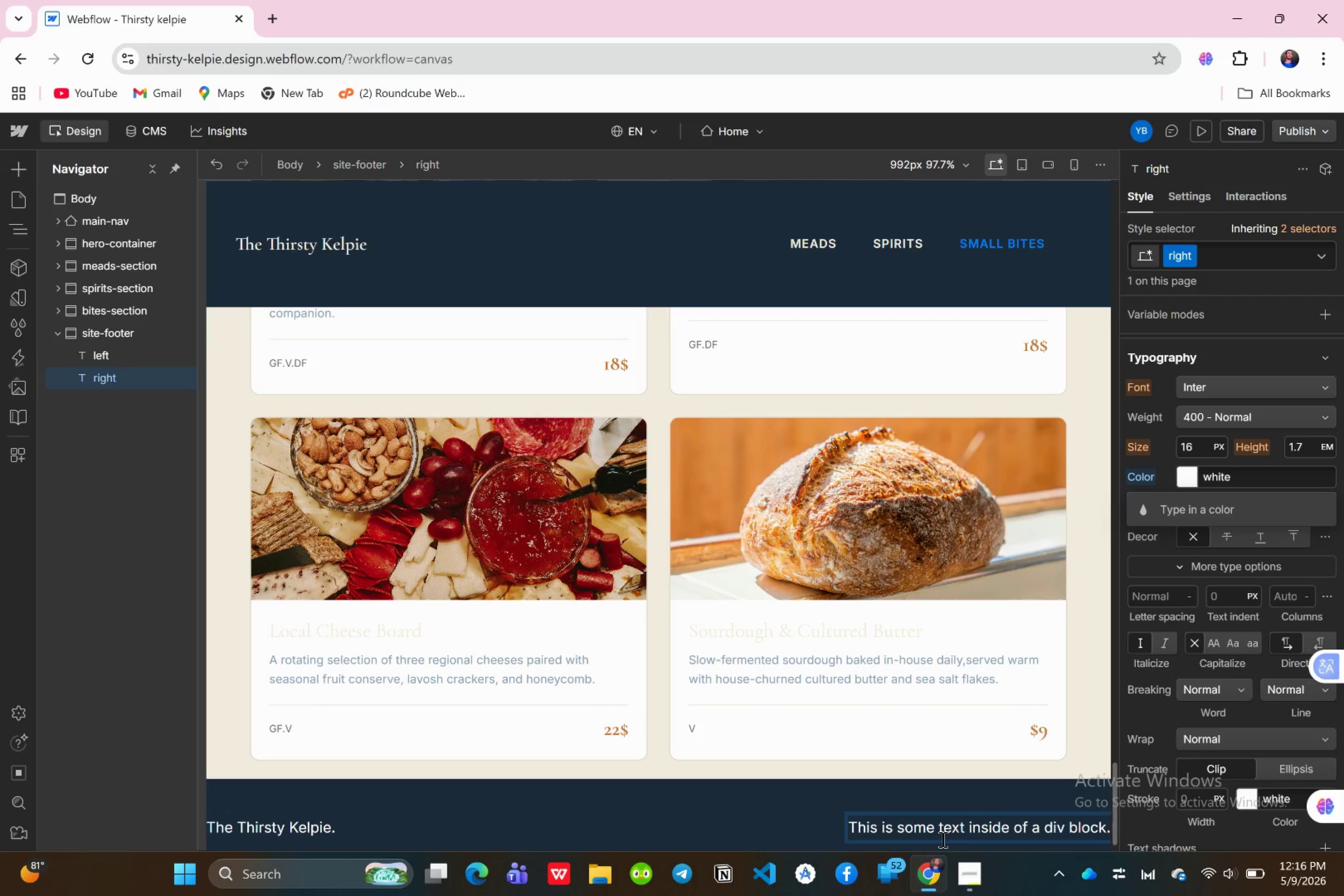 
key(Backspace)
key(Backspace)
key(Backspace)
key(Backspace)
key(Backspace)
key(Backspace)
key(Backspace)
key(Backspace)
key(Backspace)
type(2020)
key(Backspace)
key(Backspace)
key(Backspace)
key(Backspace)
type(@2026 a)
key(Backspace)
type(Alright Reserved )
key(Backspace)
type(!)
 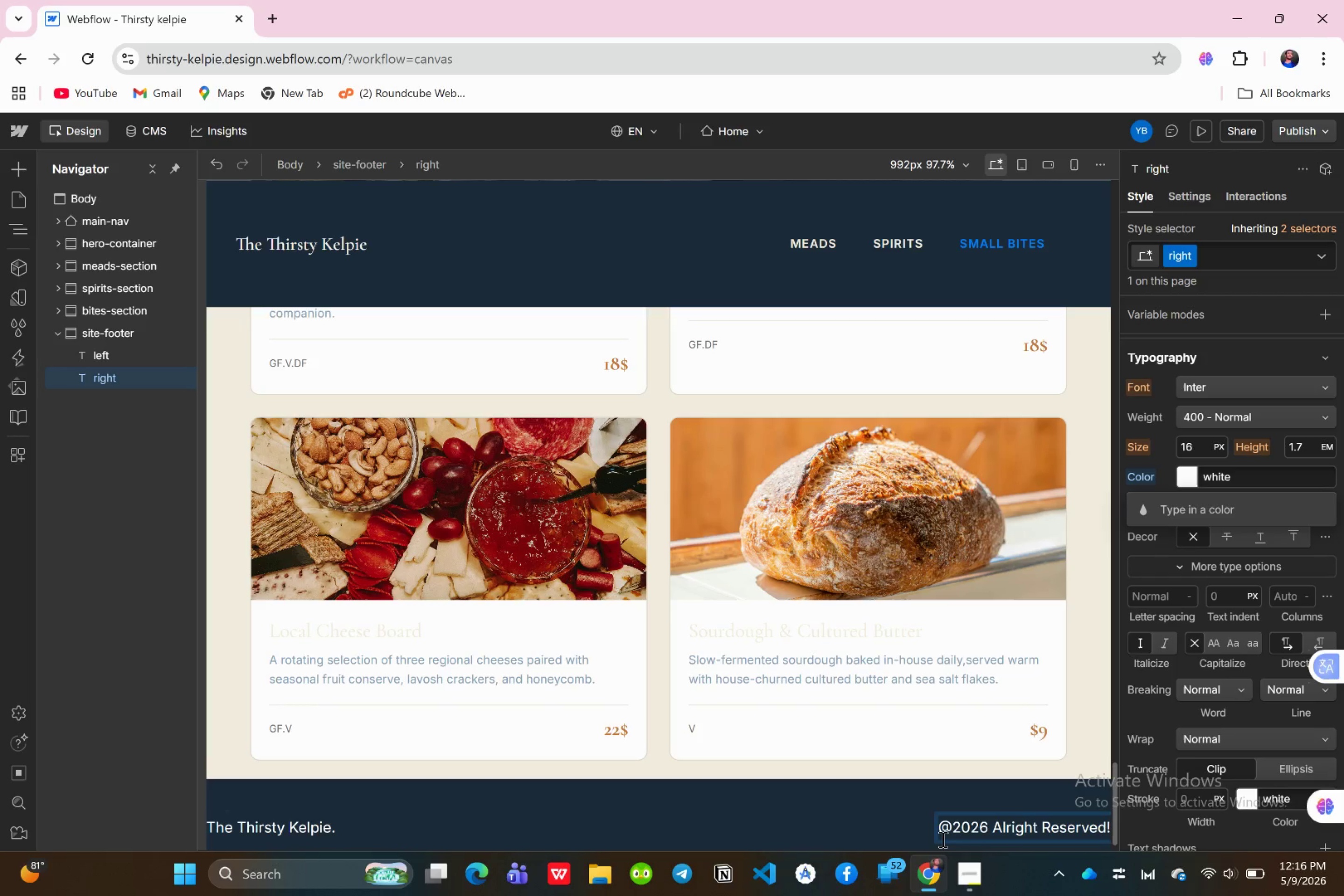 
left_click([1202, 134])
 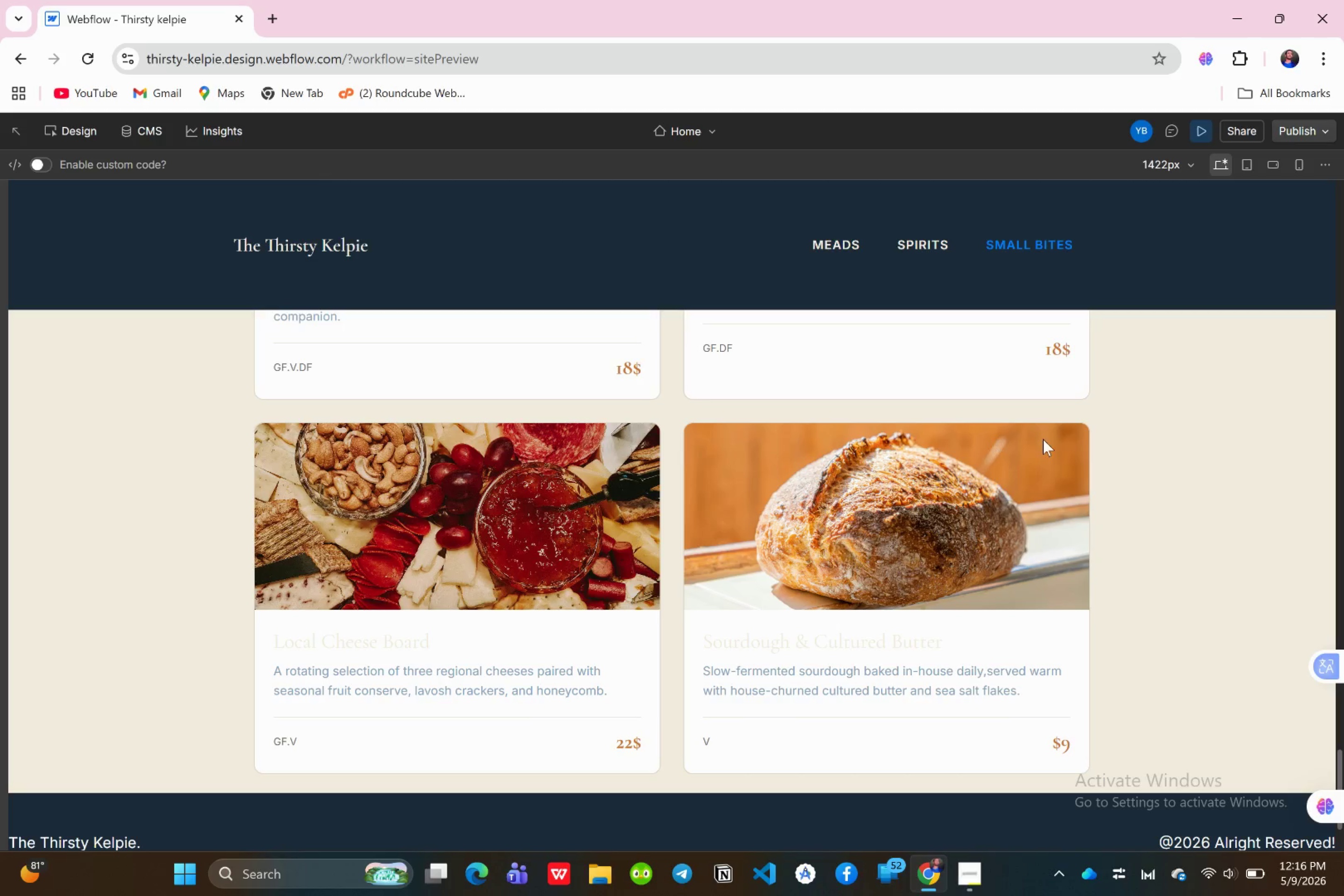 
scroll: coordinate [1069, 421], scroll_direction: down, amount: 9.0
 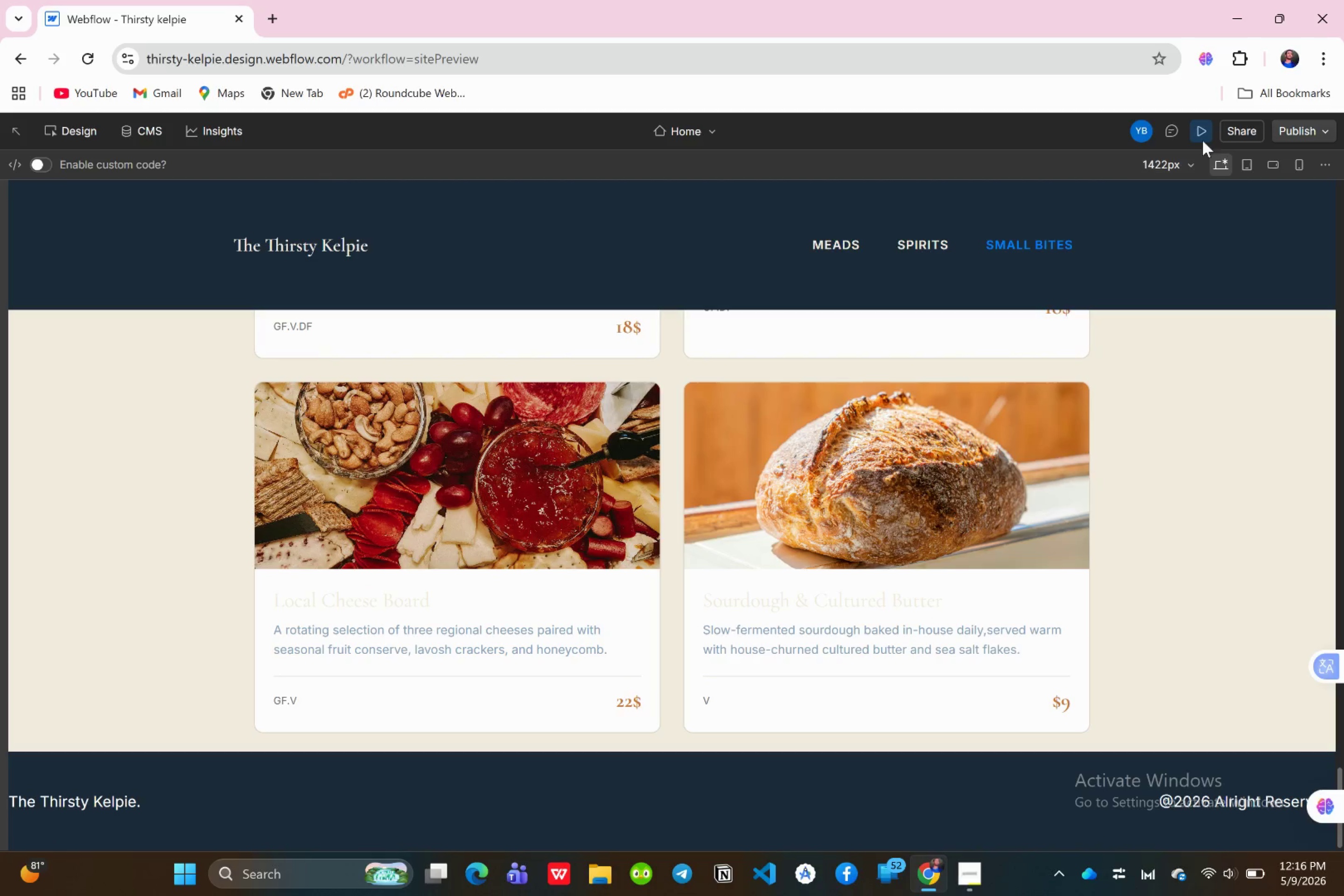 
left_click([1200, 135])
 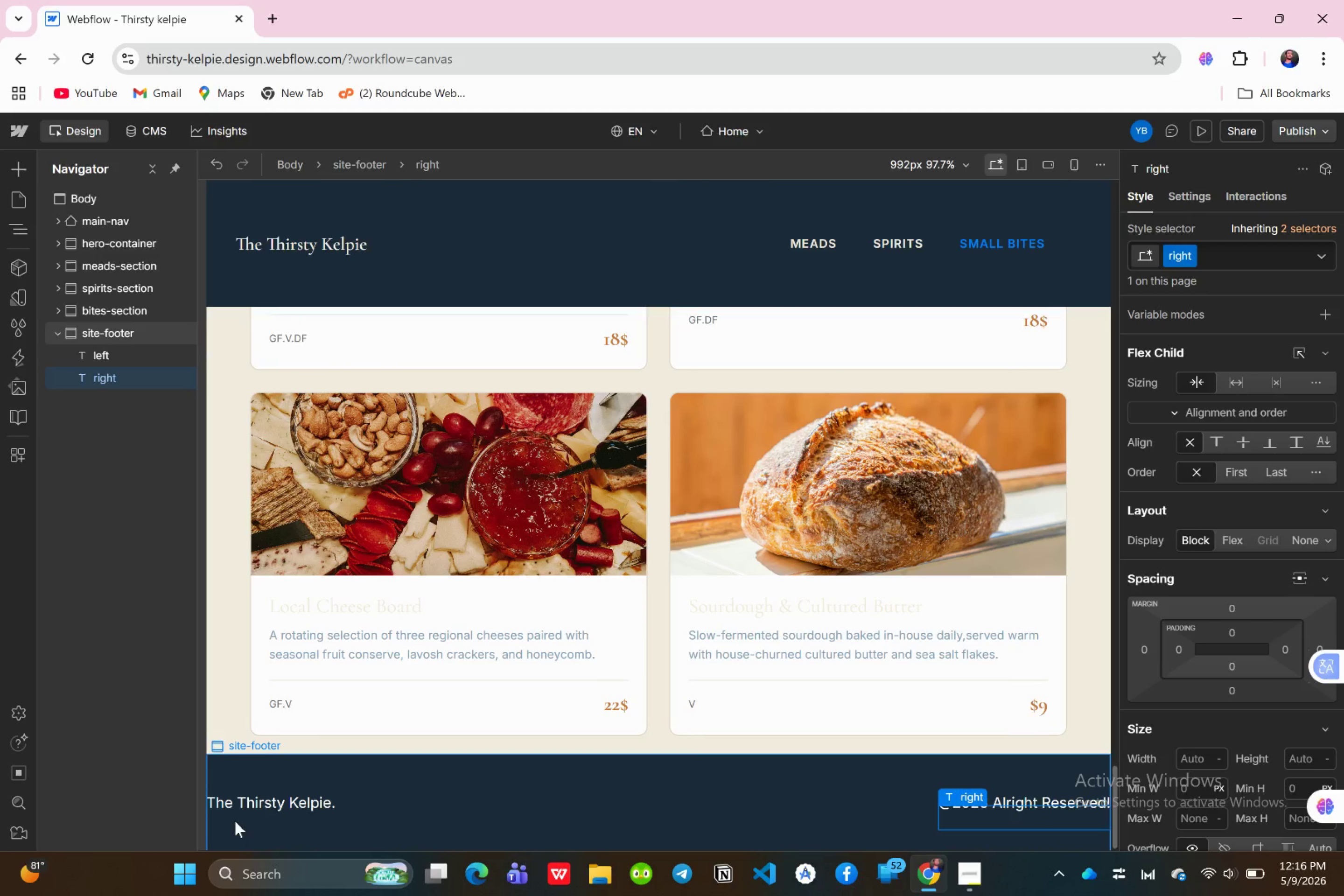 
left_click([1023, 806])
 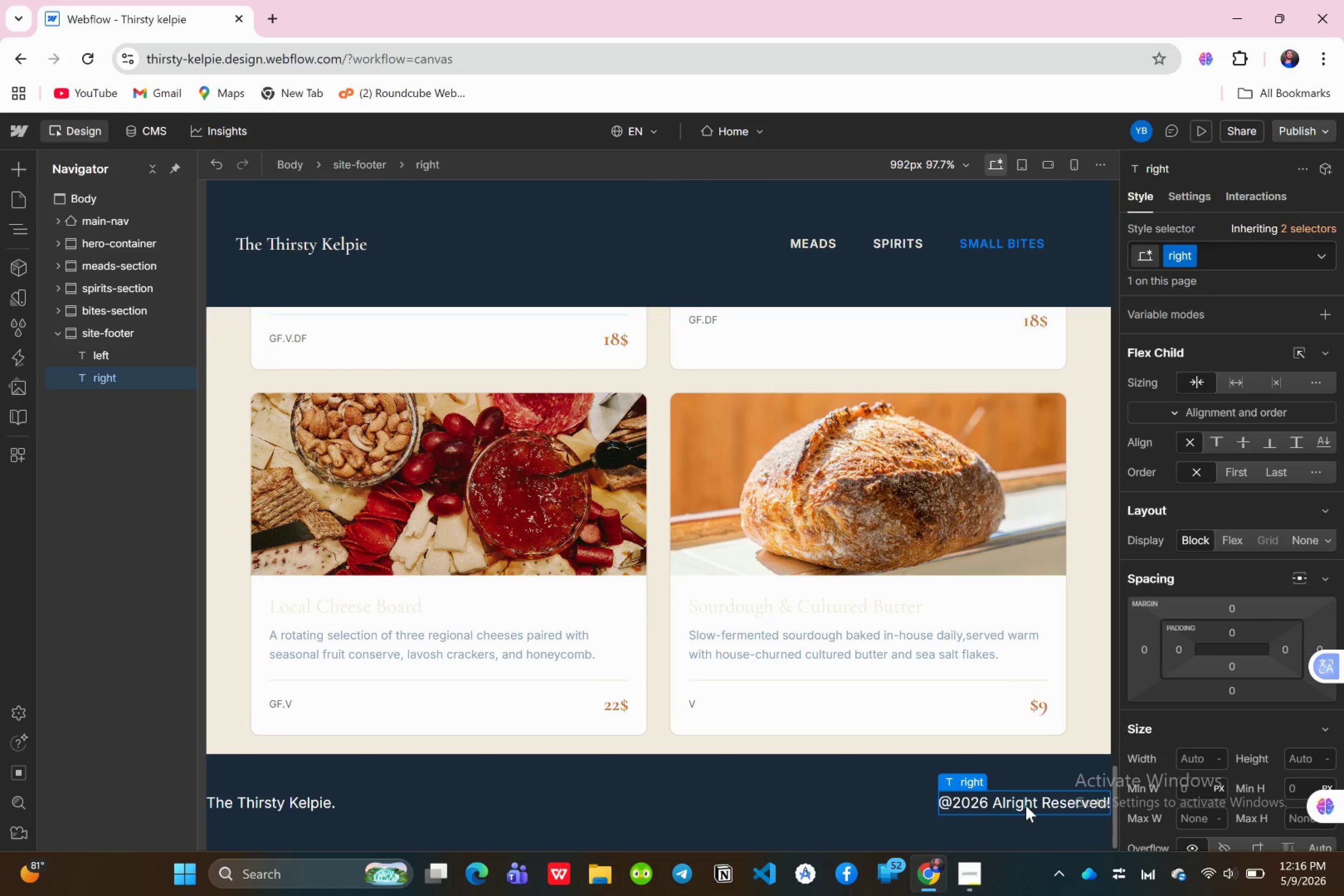 
double_click([1026, 805])
 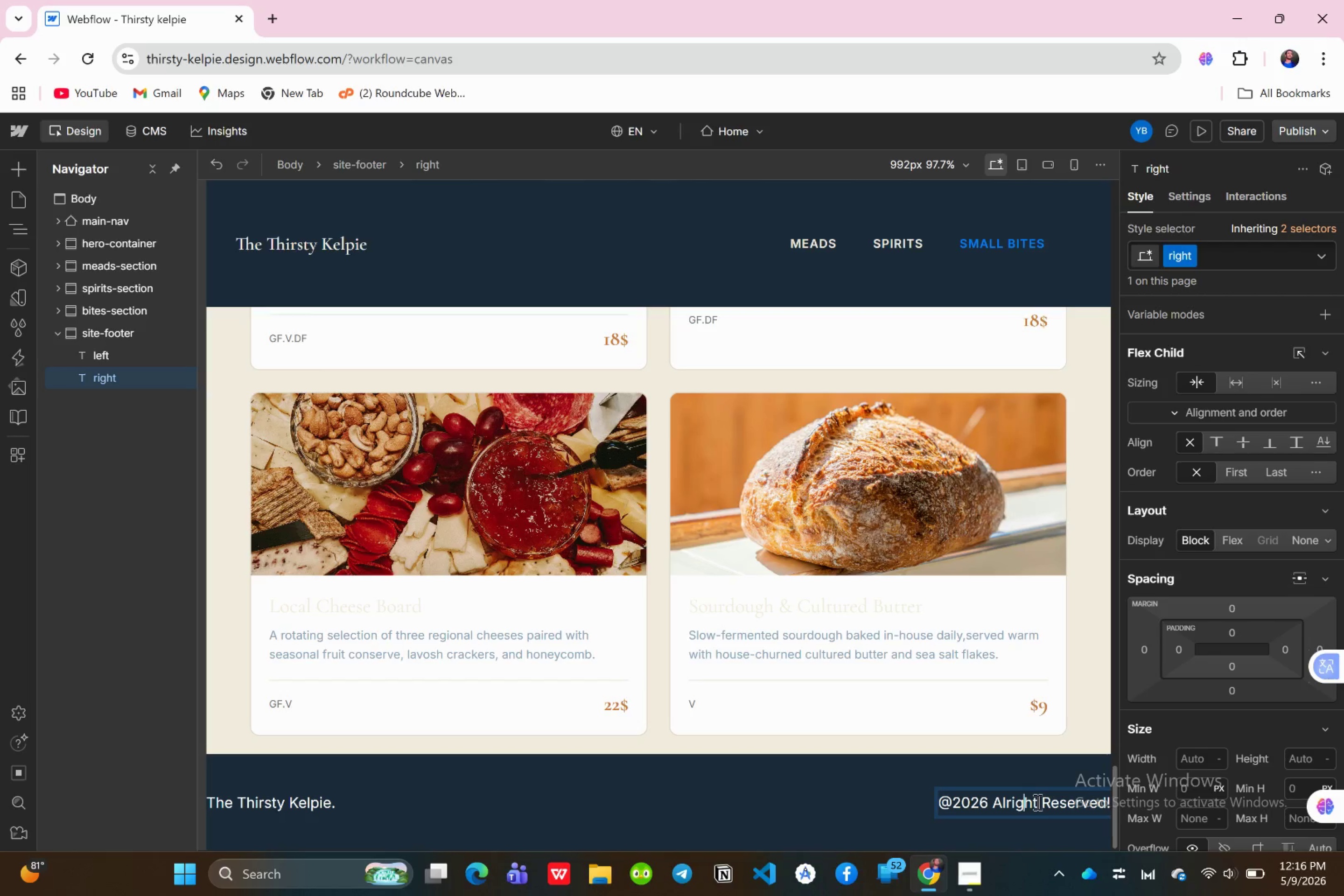 
left_click([1036, 802])
 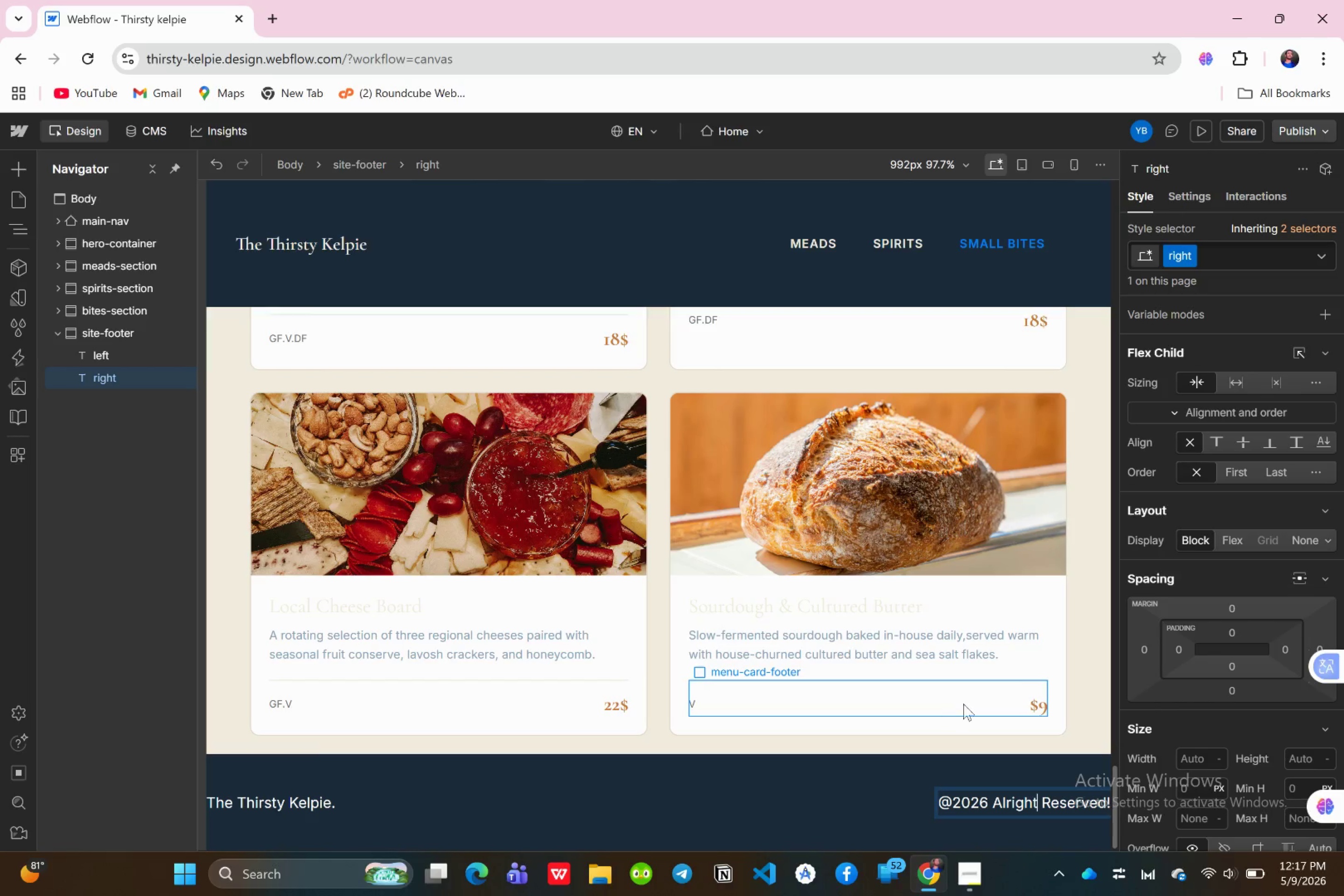 
wait(7.37)
 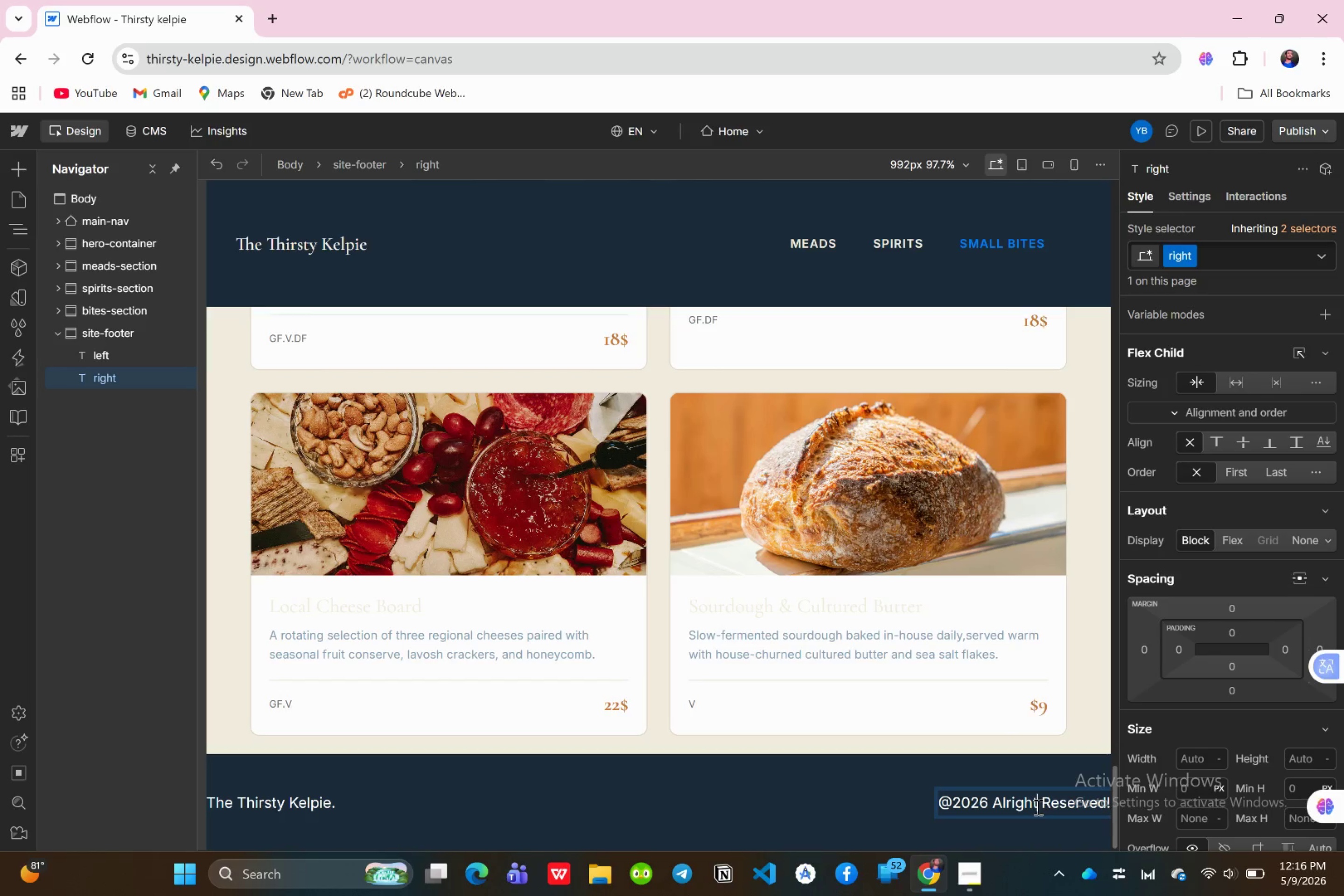 
left_click([1007, 802])
 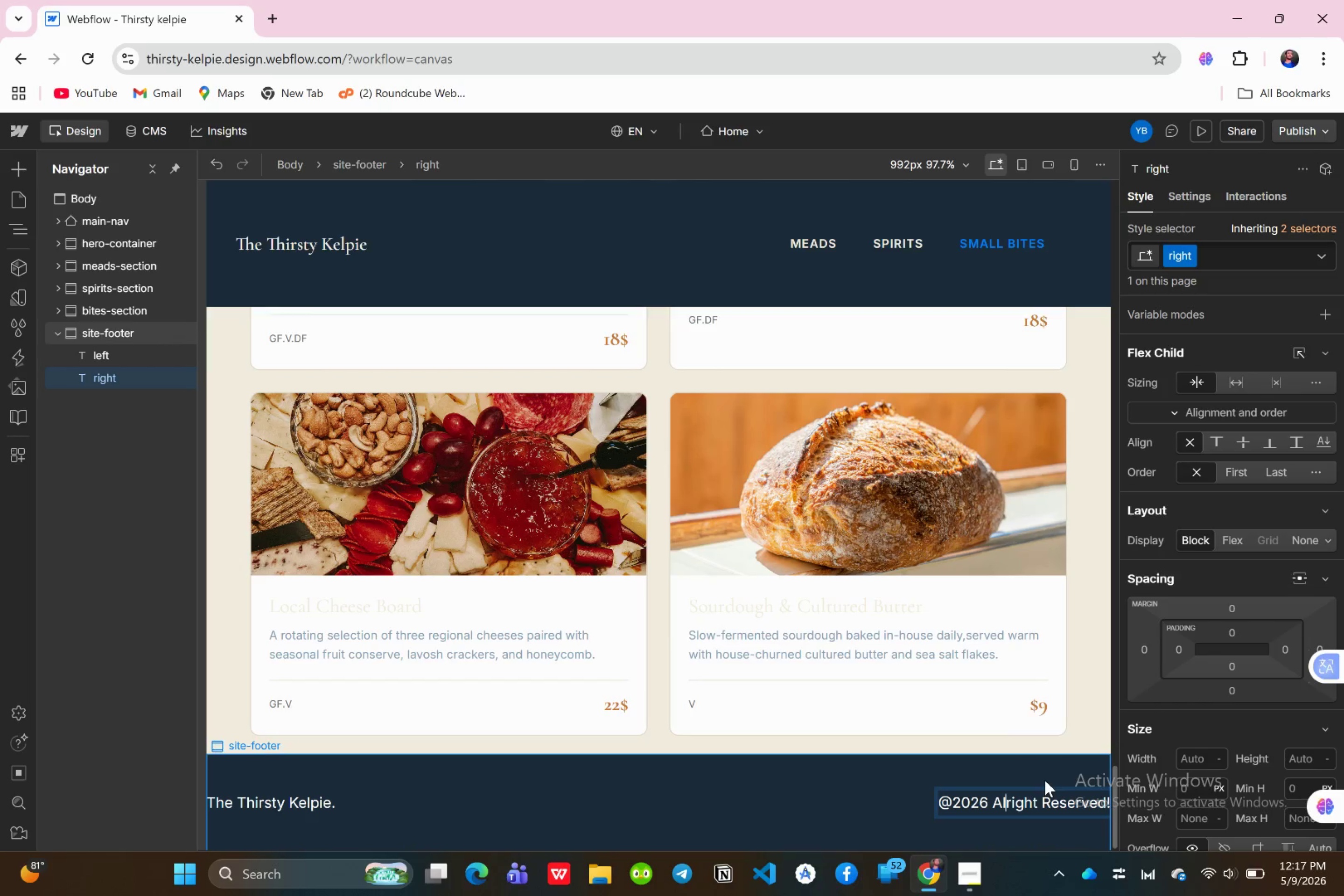 
key(L)
 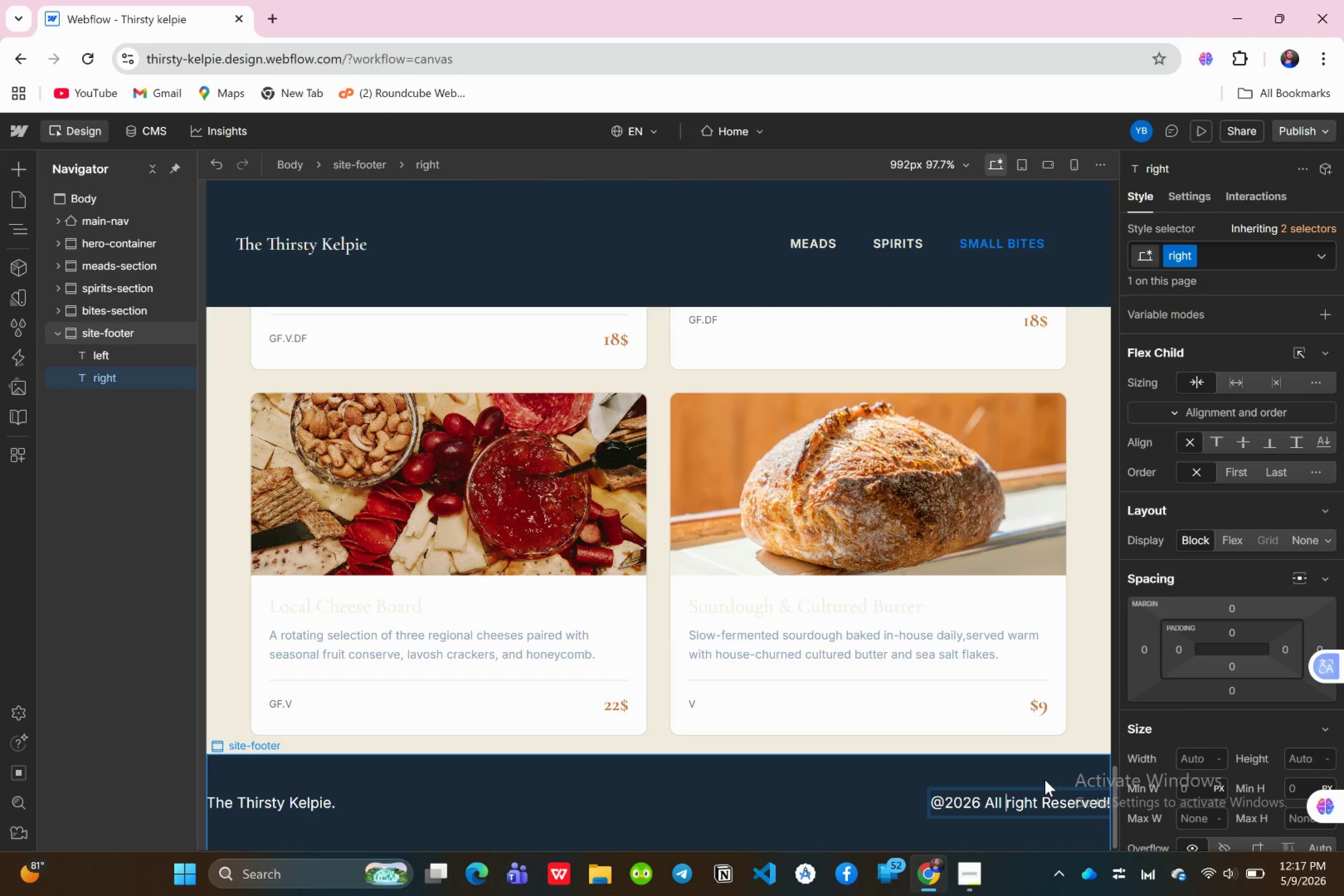 
key(Space)
 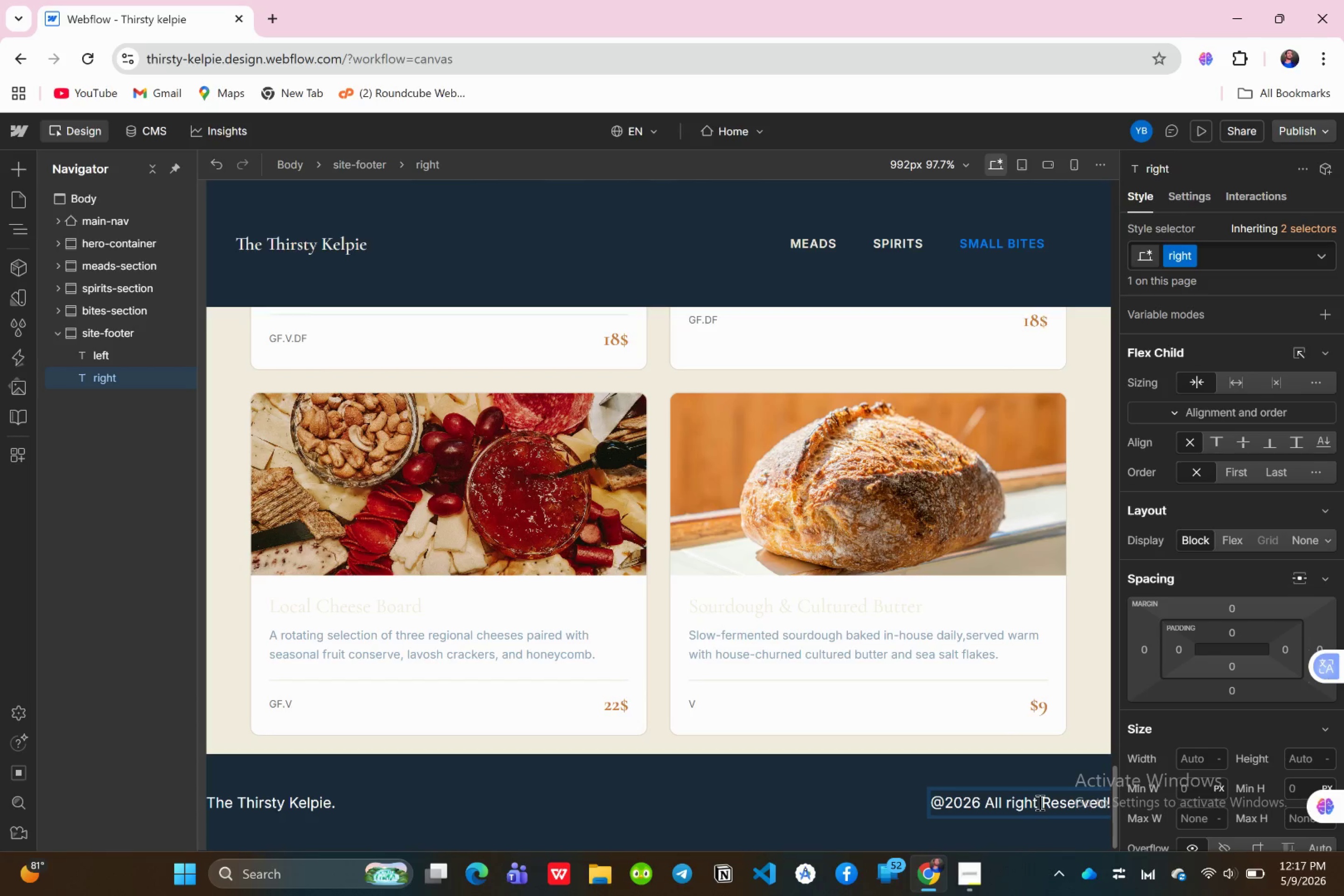 
left_click([1039, 802])
 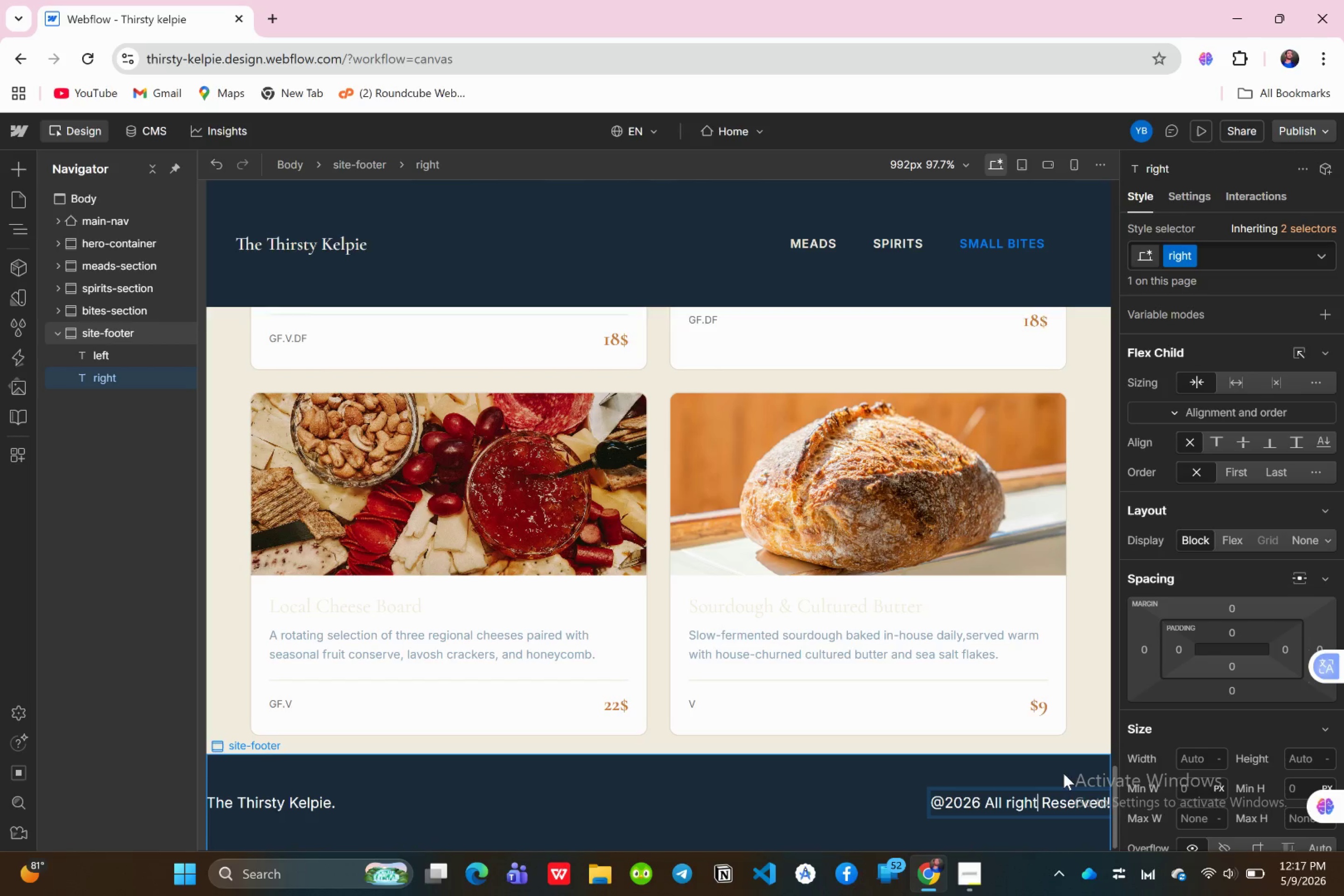 
key(S)
 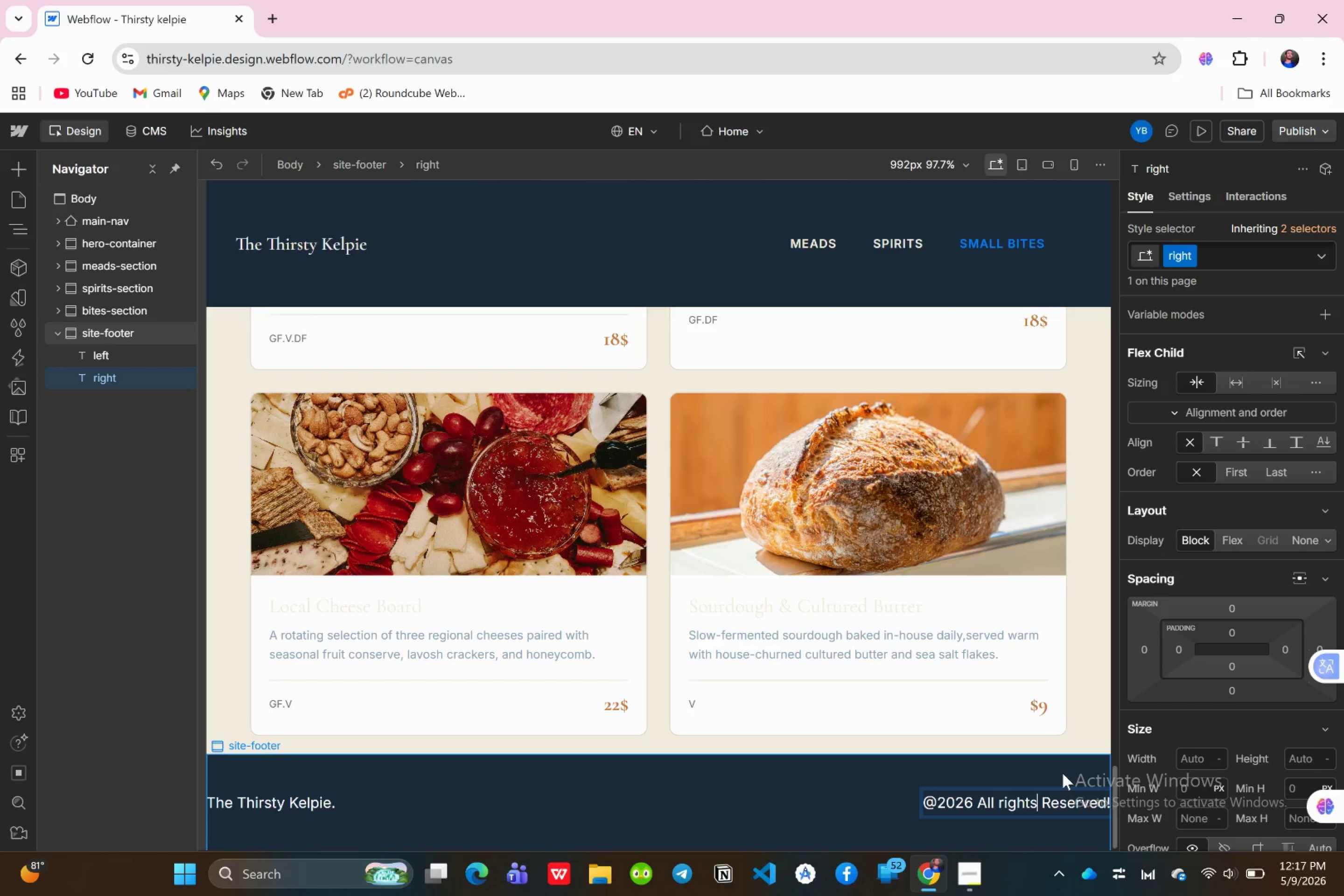 
key(ArrowLeft)
 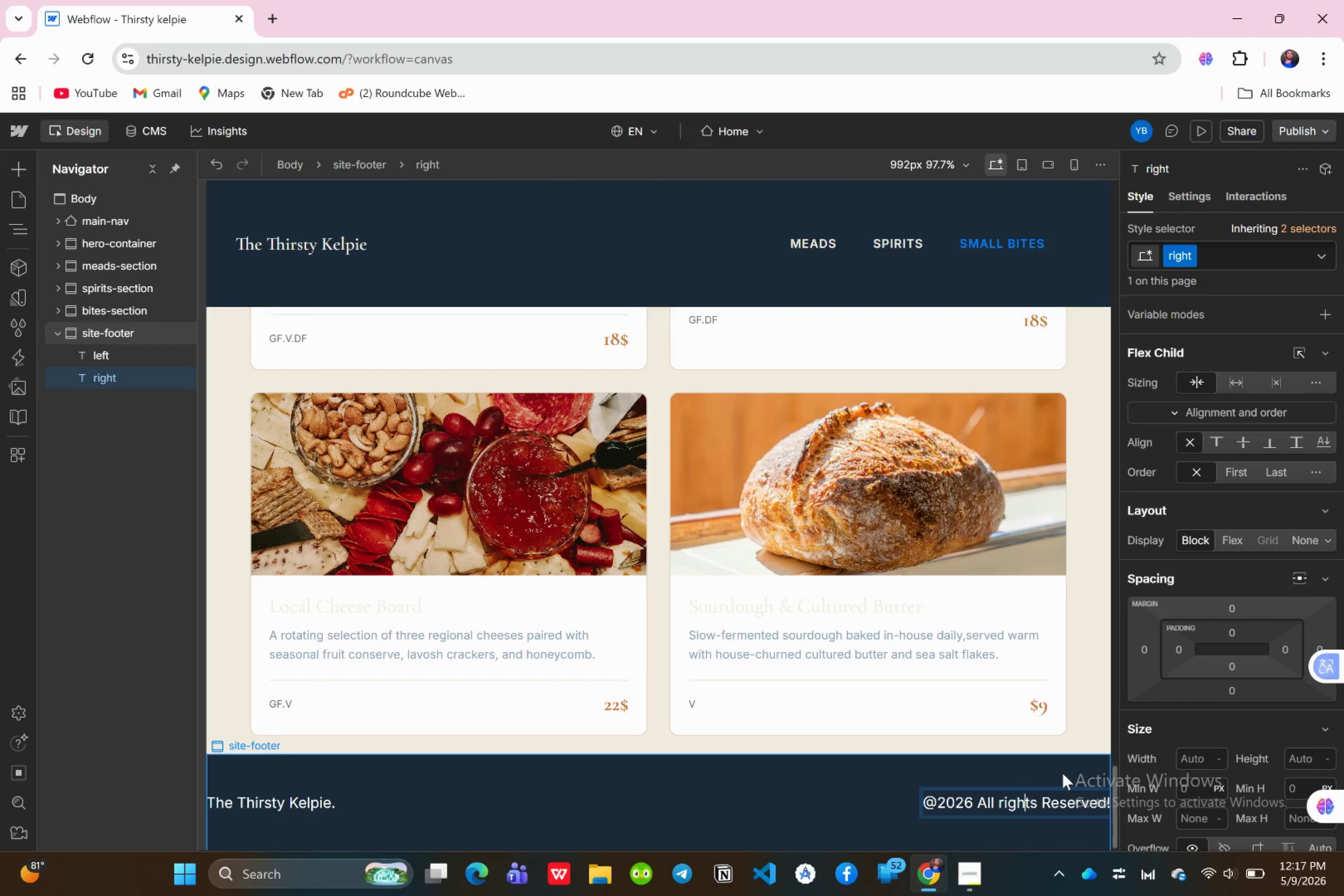 
key(ArrowLeft)
 